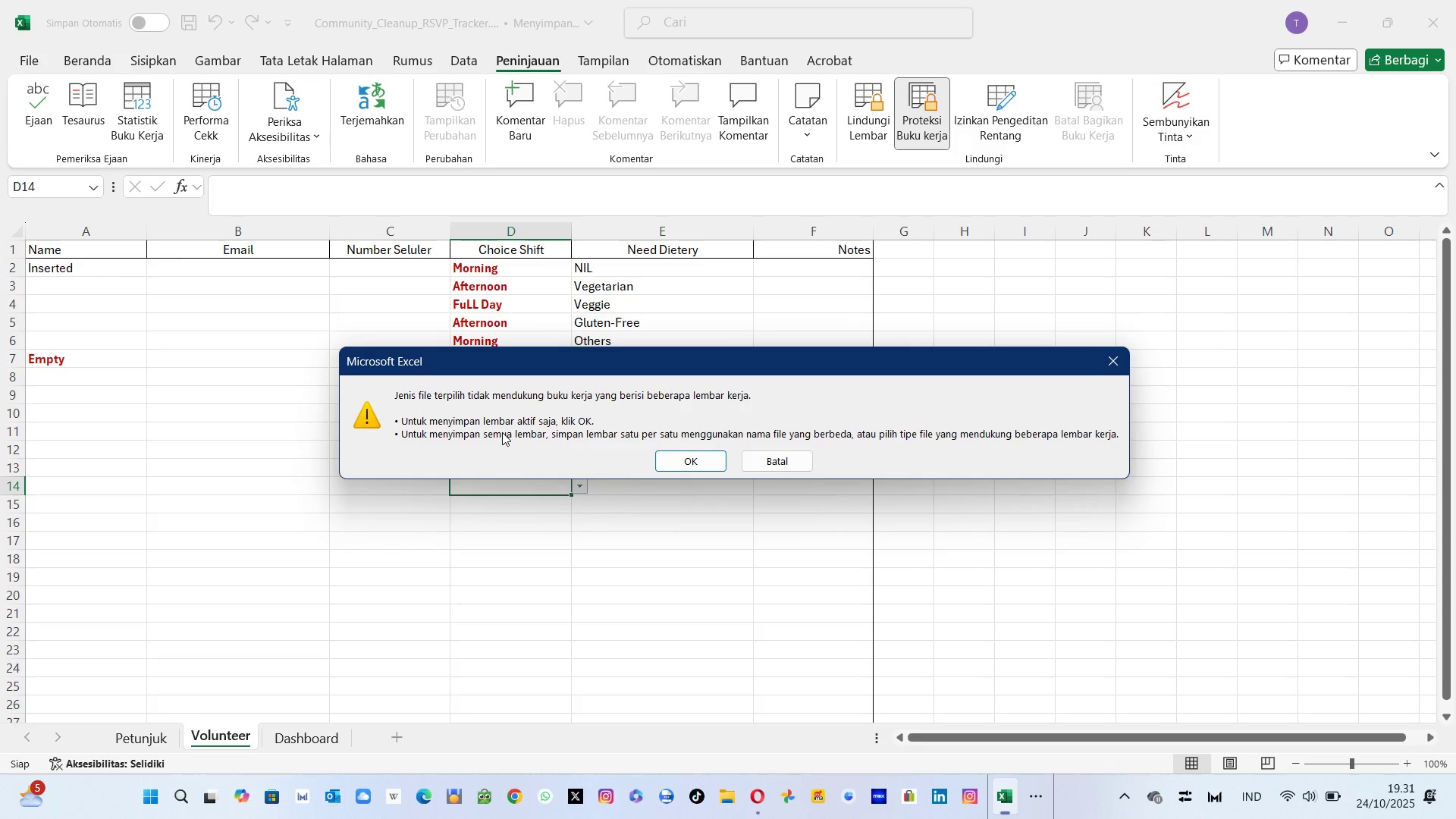 
left_click([682, 458])
 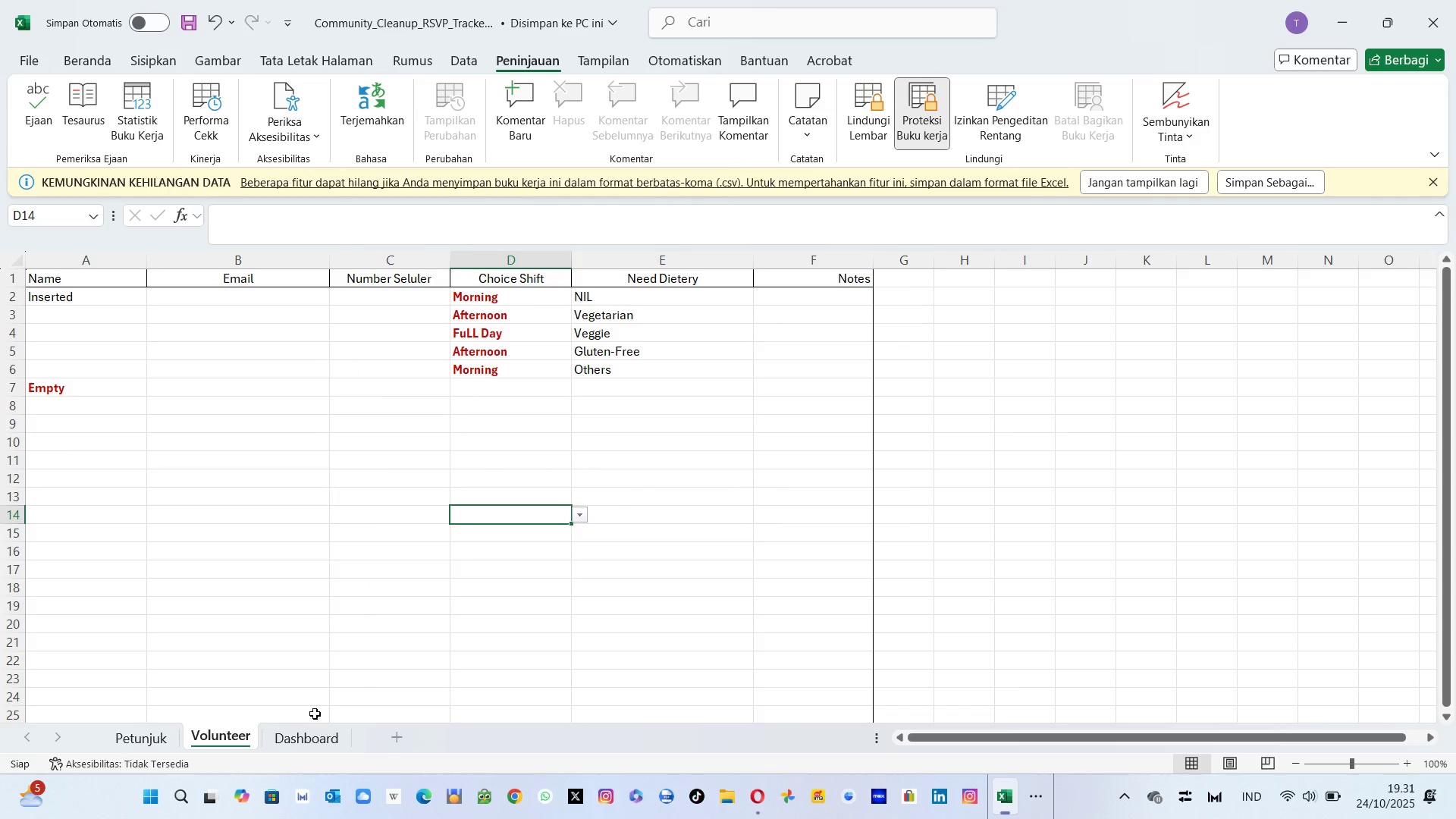 
left_click([308, 728])
 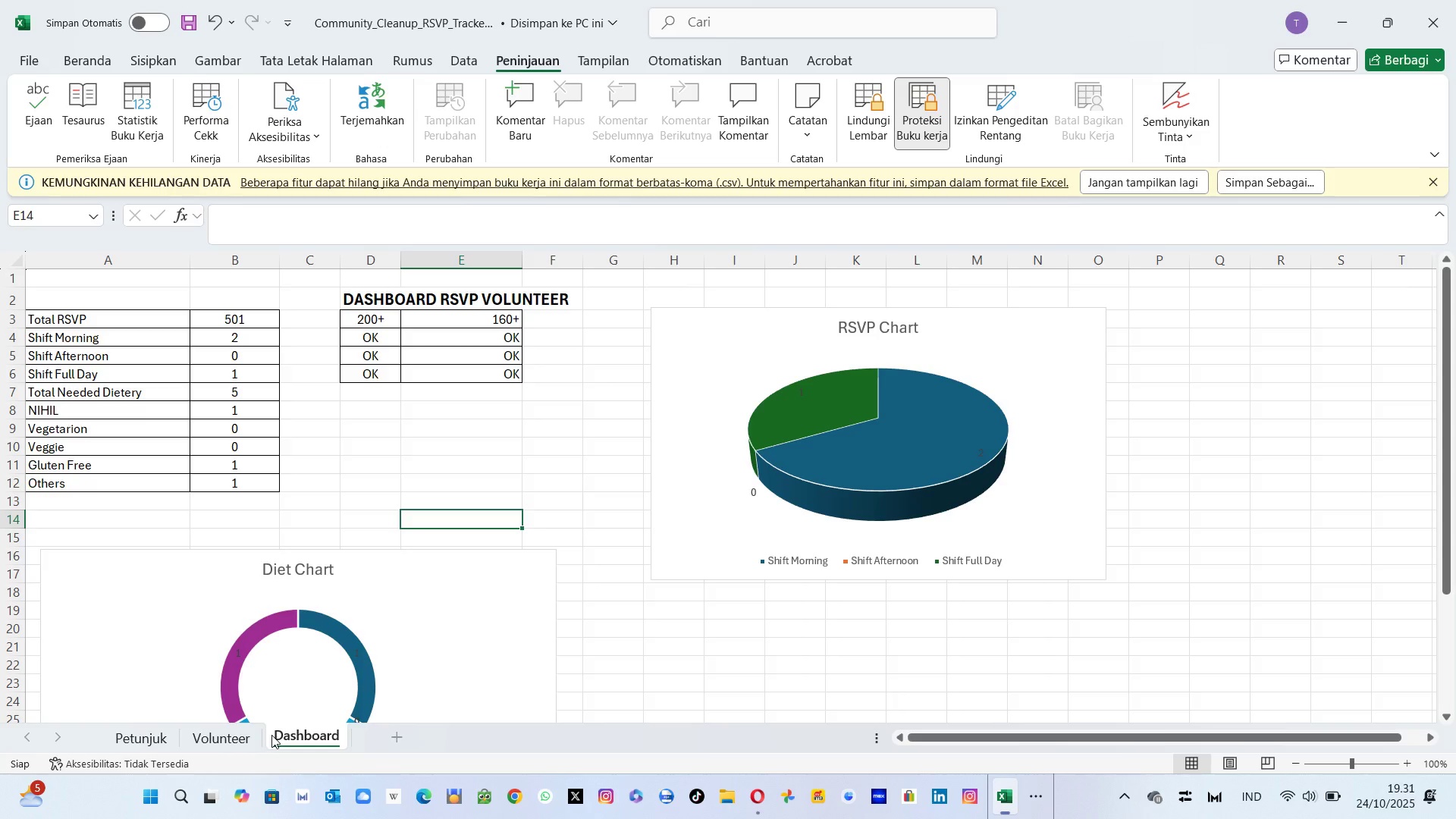 
left_click([221, 731])
 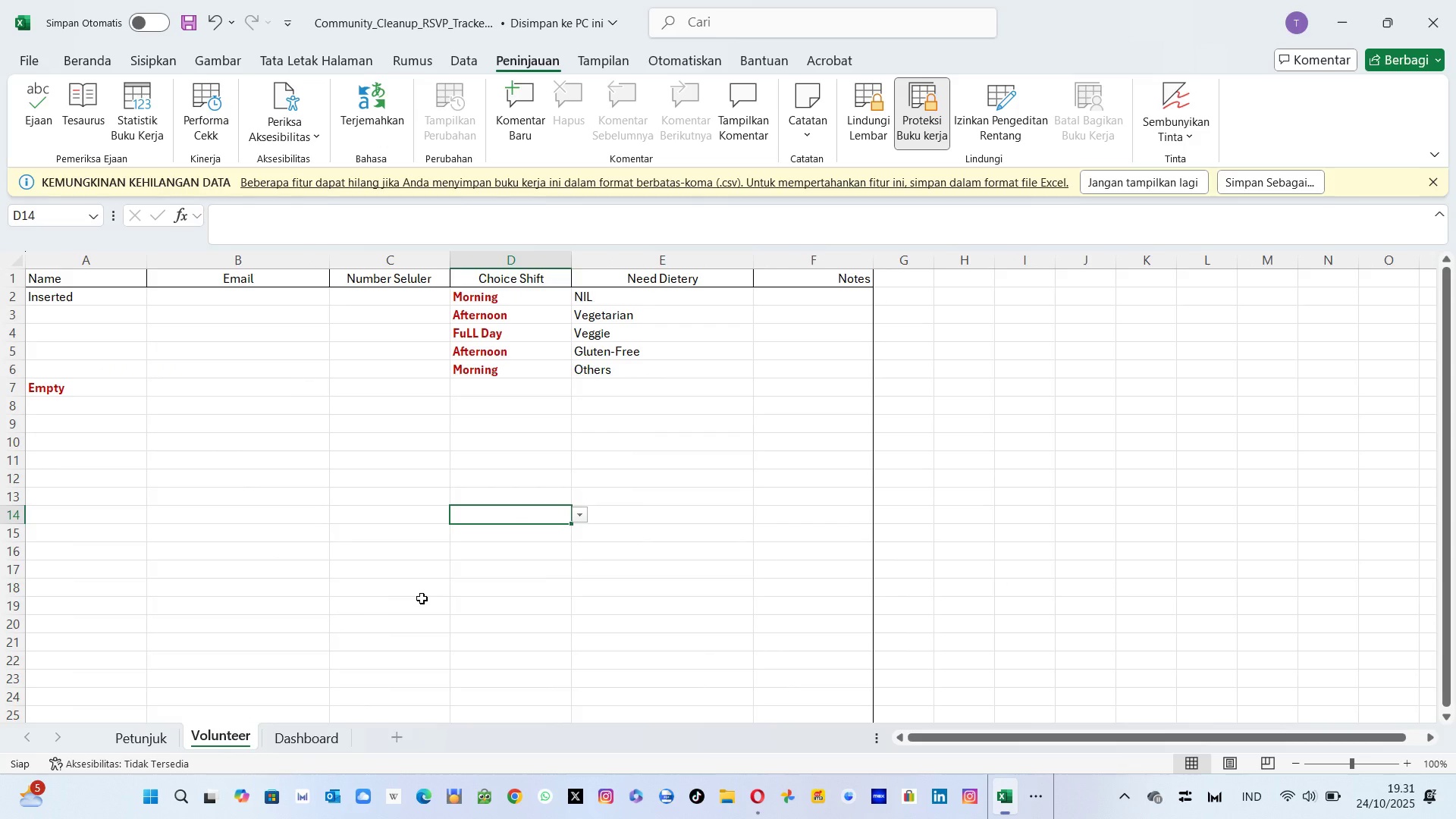 
key(Alt+Tab)
 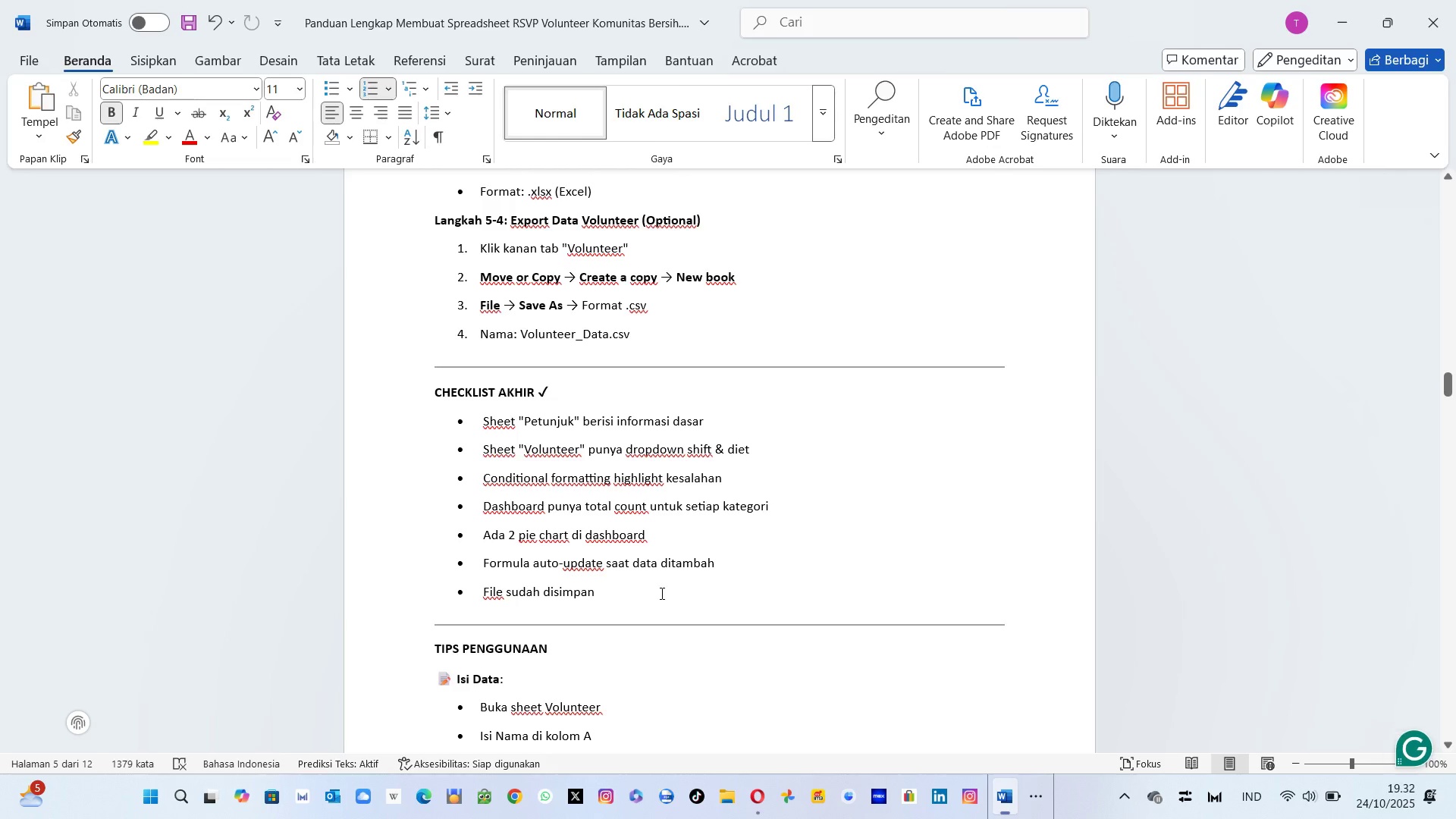 
wait(12.01)
 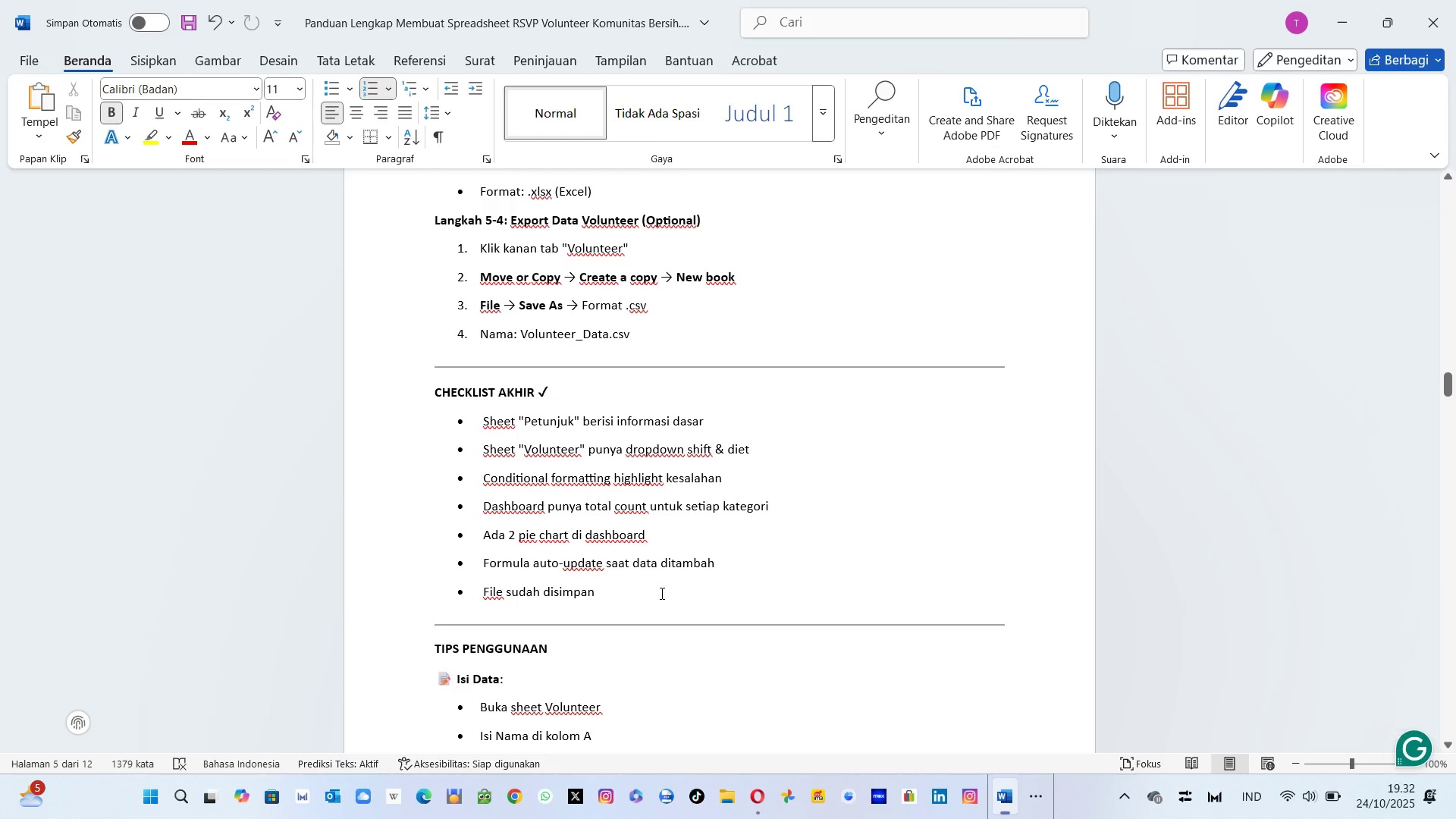 
scroll: coordinate [661, 593], scroll_direction: down, amount: 2.0
 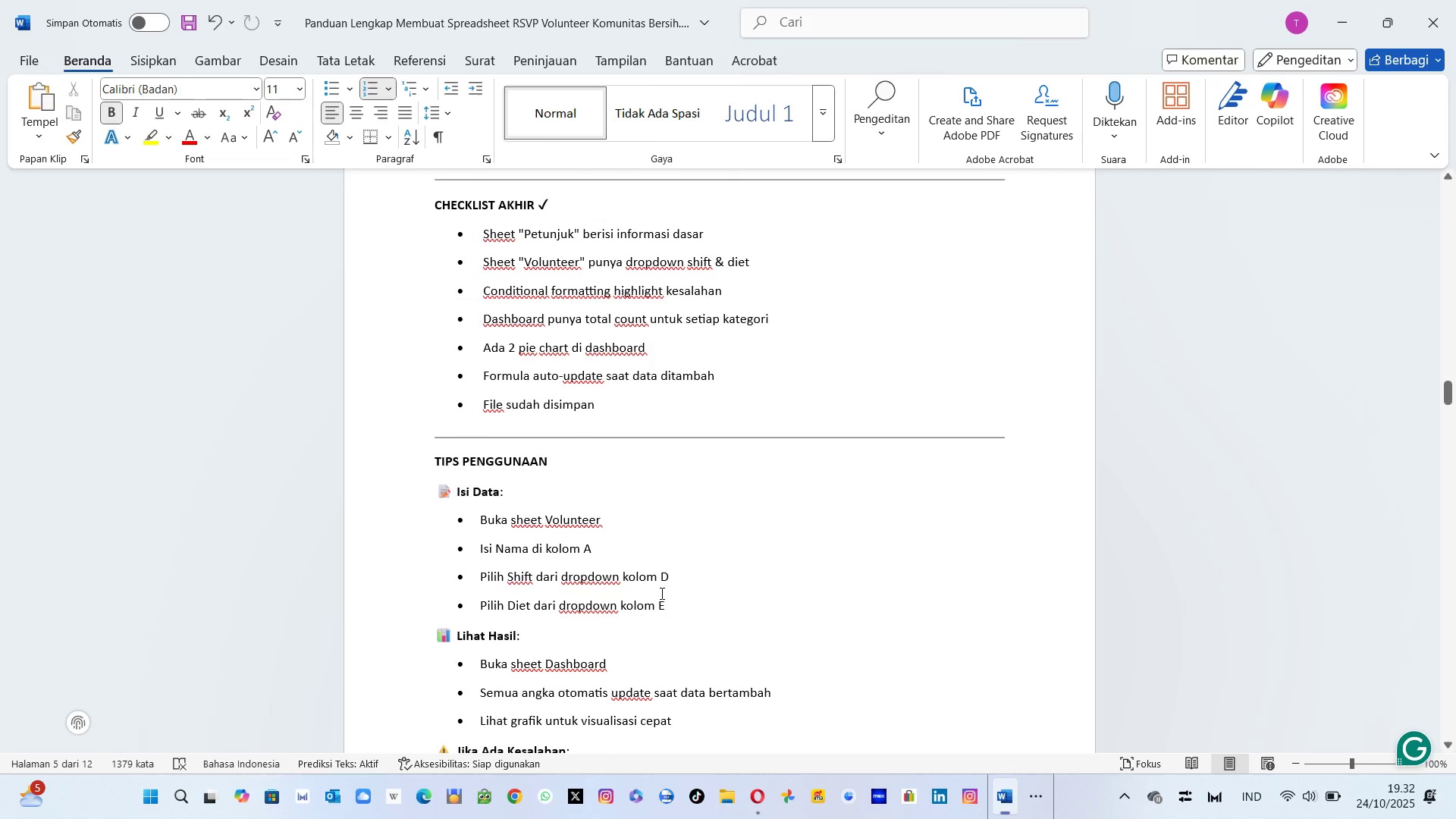 
scroll: coordinate [661, 593], scroll_direction: up, amount: 2.0
 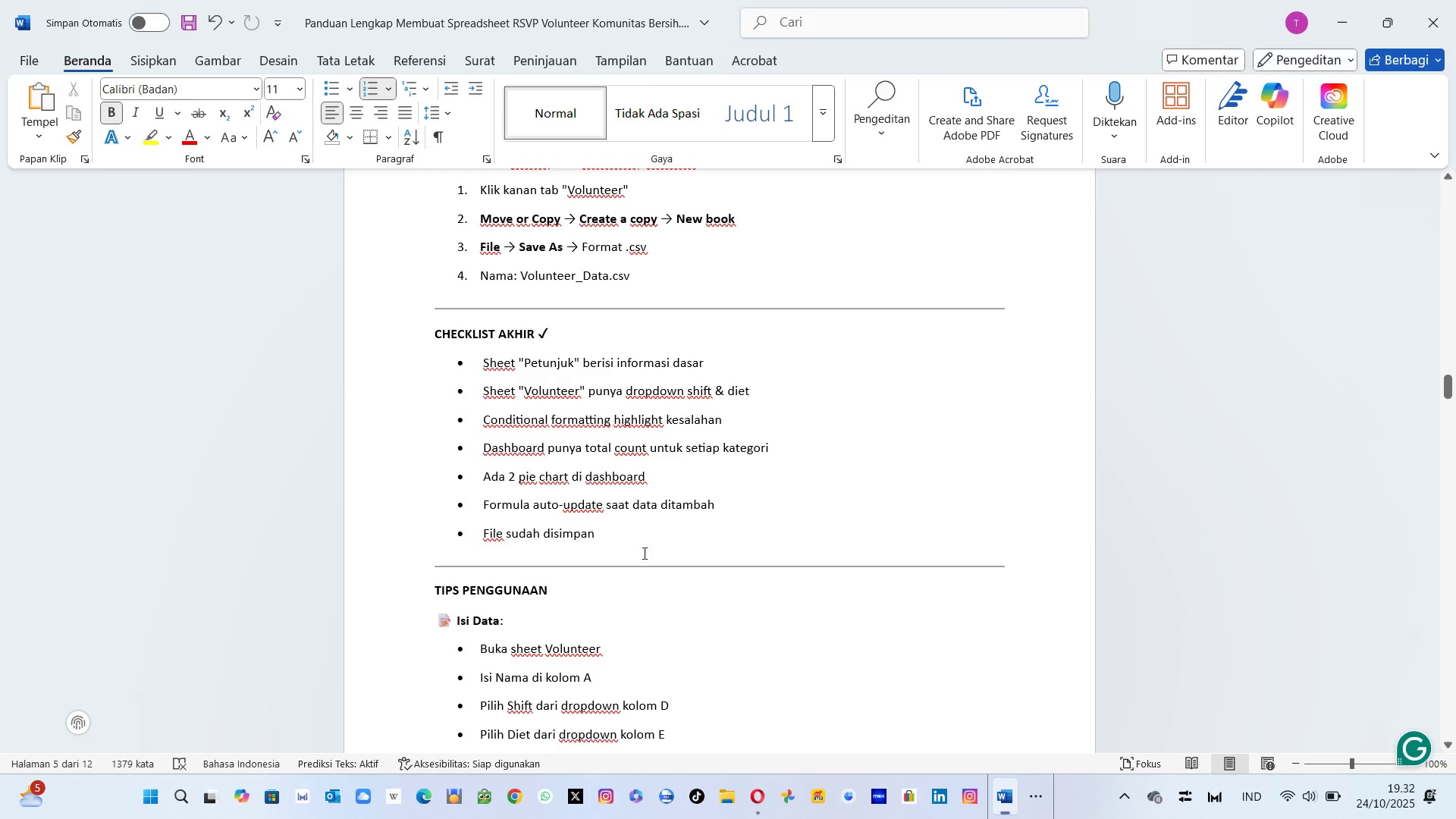 
scroll: coordinate [626, 425], scroll_direction: down, amount: 1.0
 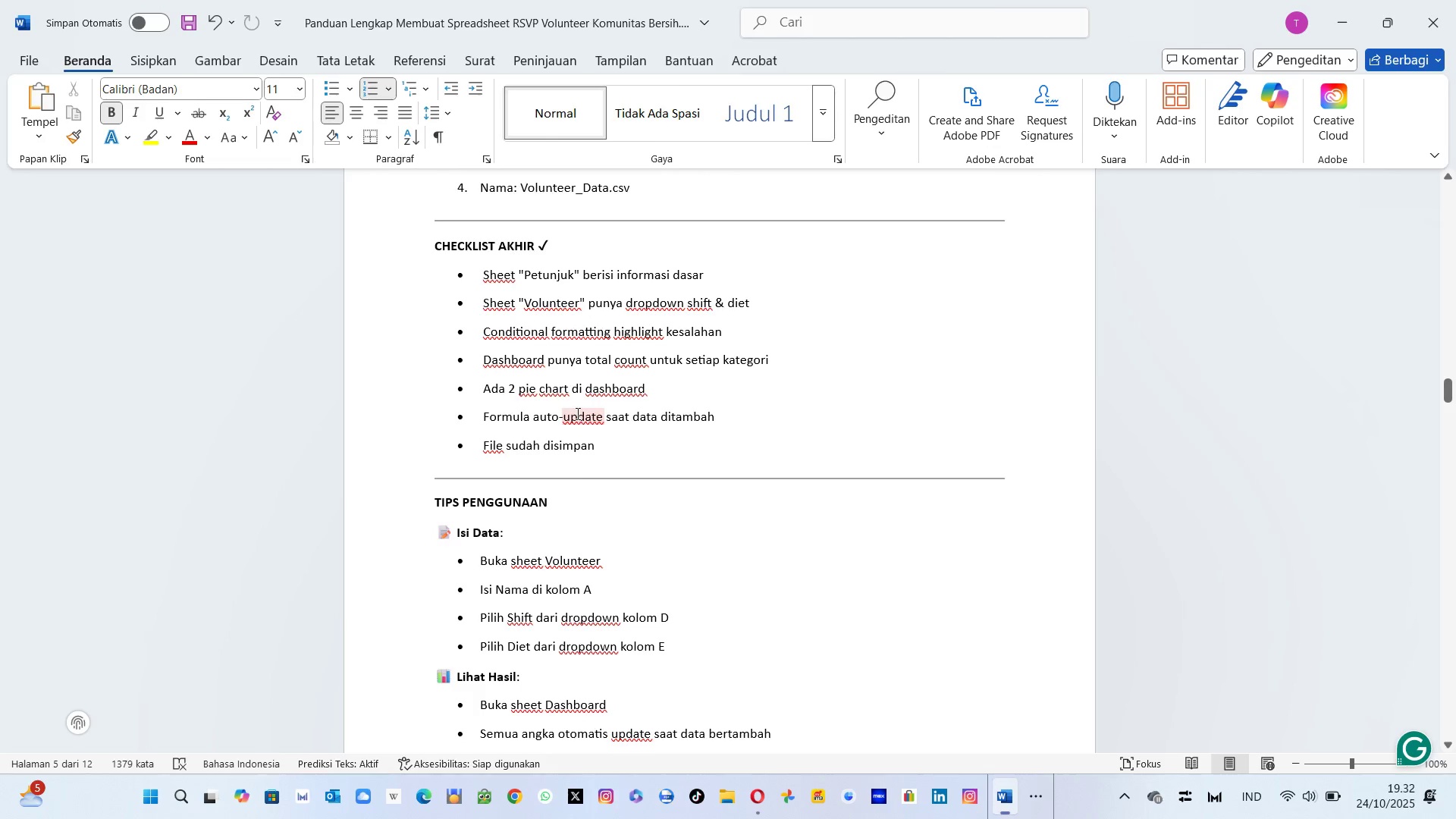 
wait(14.23)
 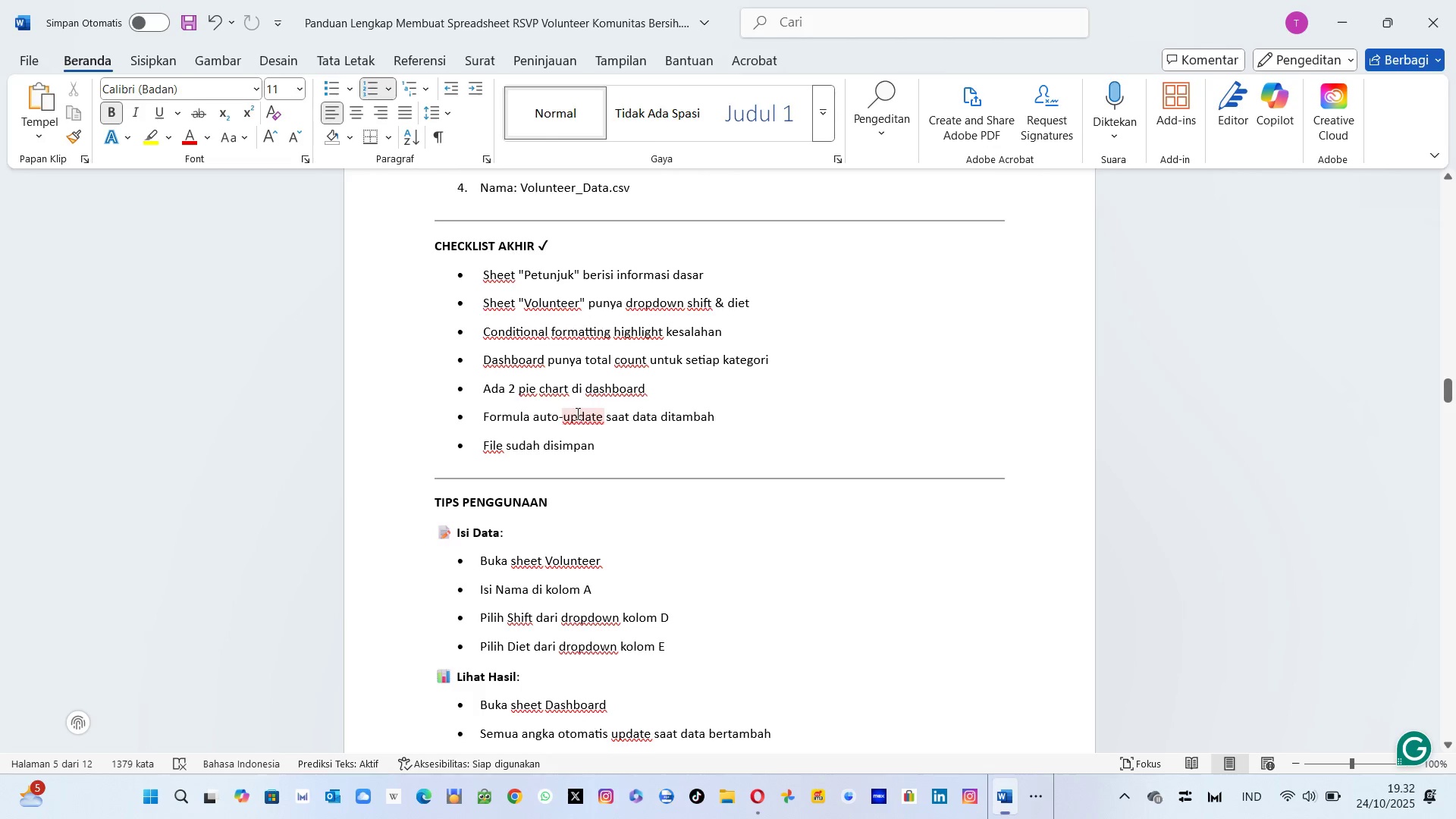 
scroll: coordinate [618, 599], scroll_direction: down, amount: 6.0
 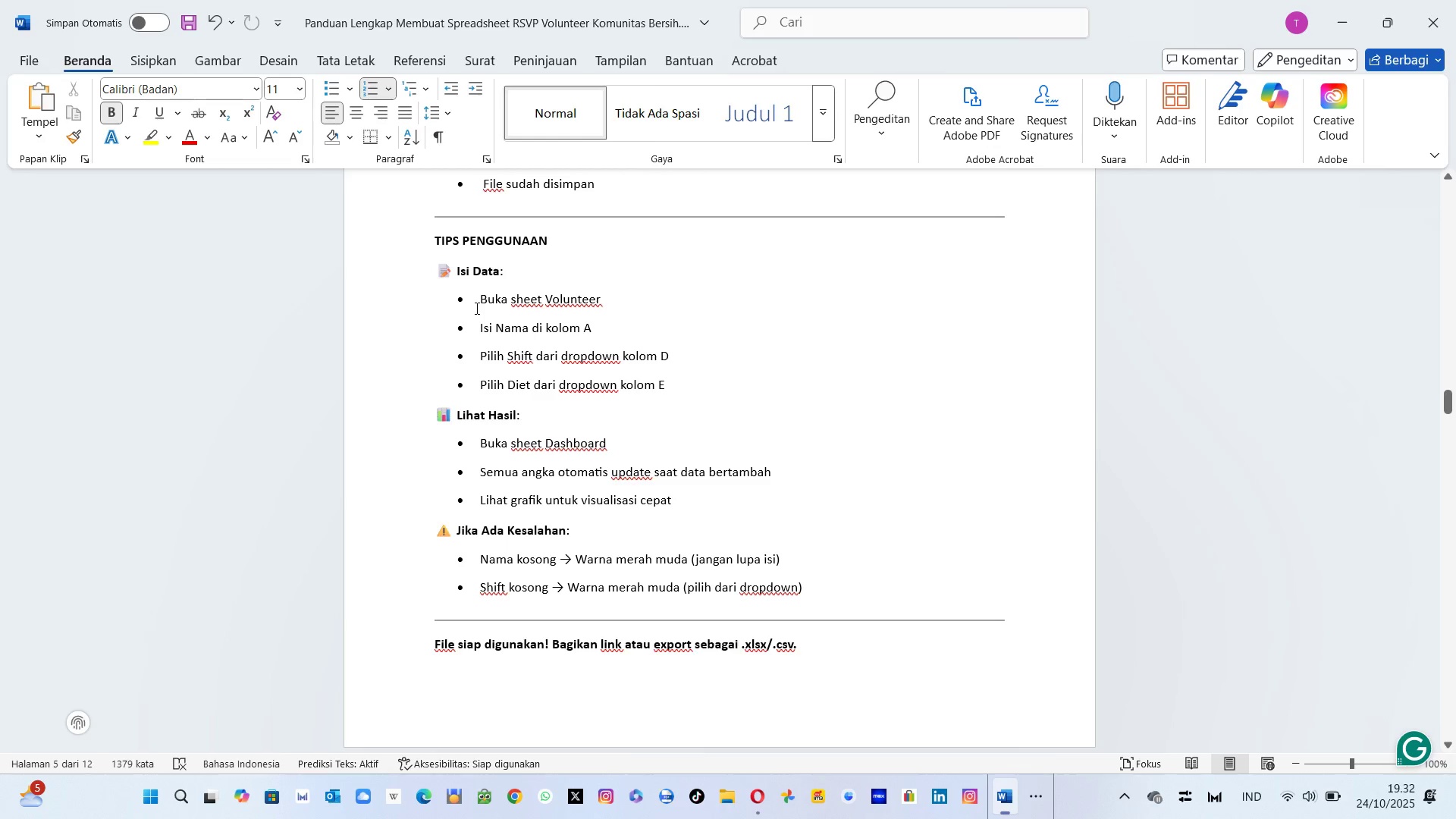 
wait(15.75)
 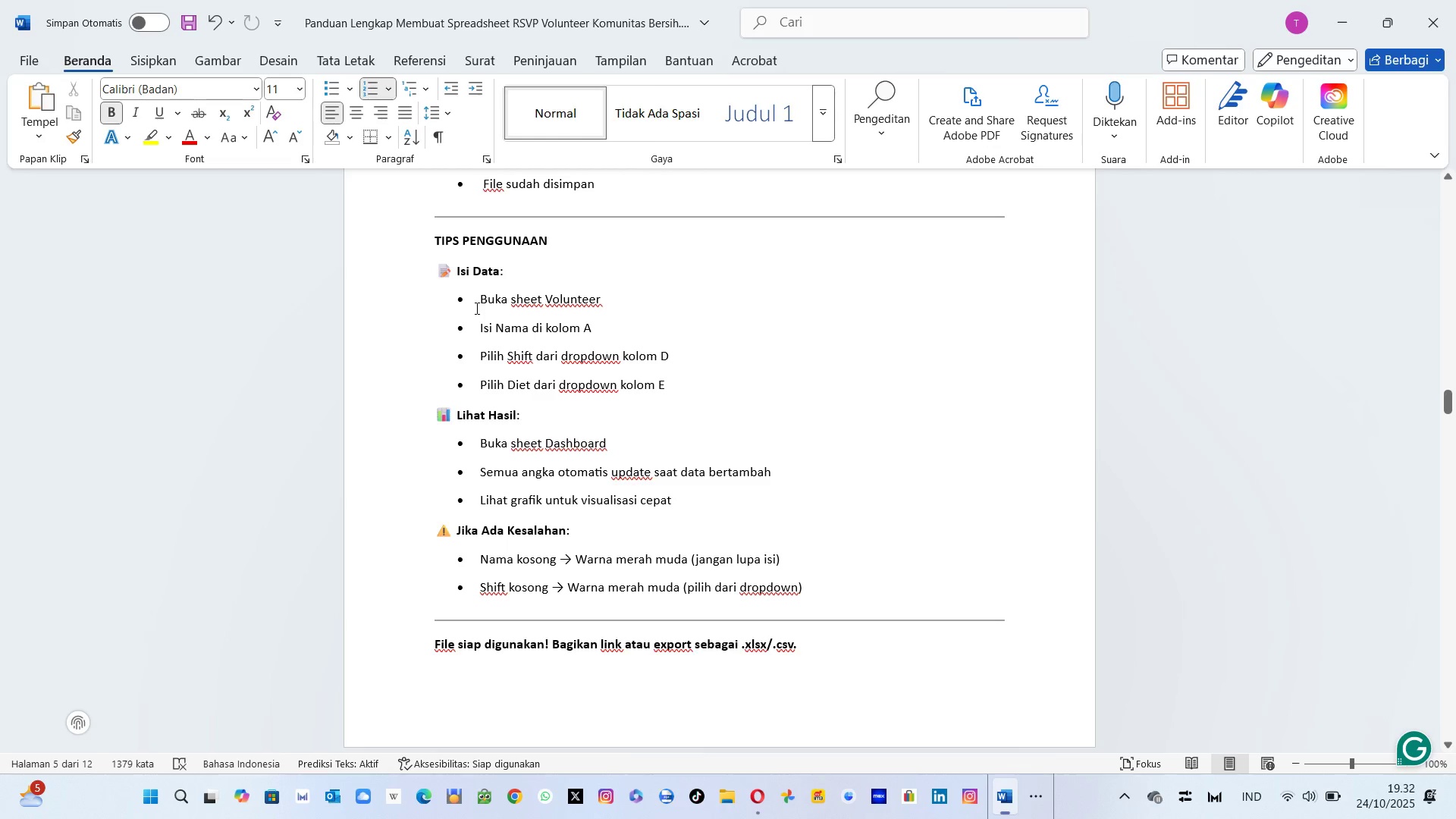 
scroll: coordinate [582, 539], scroll_direction: down, amount: 9.0
 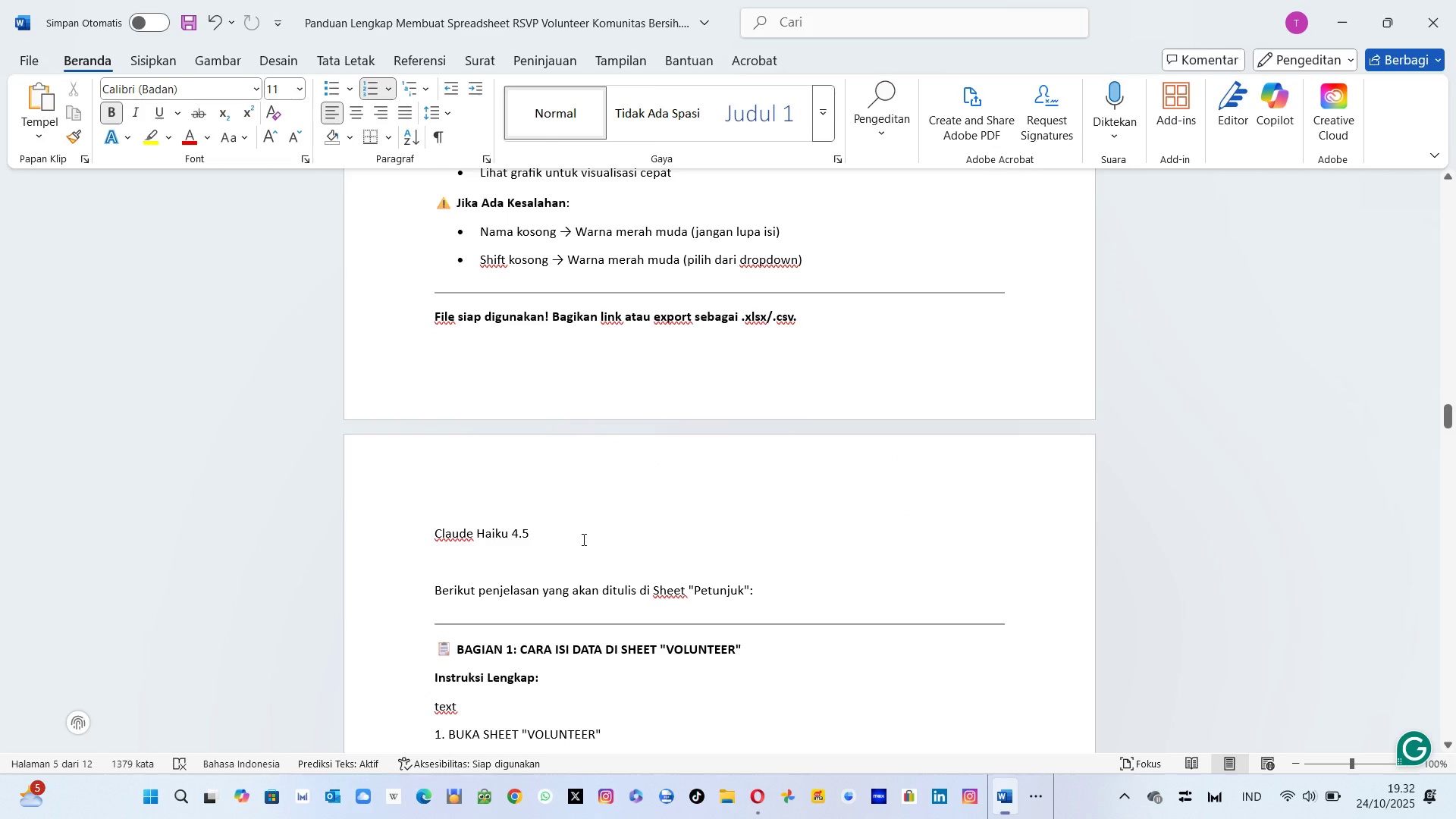 
scroll: coordinate [582, 539], scroll_direction: up, amount: 1.0
 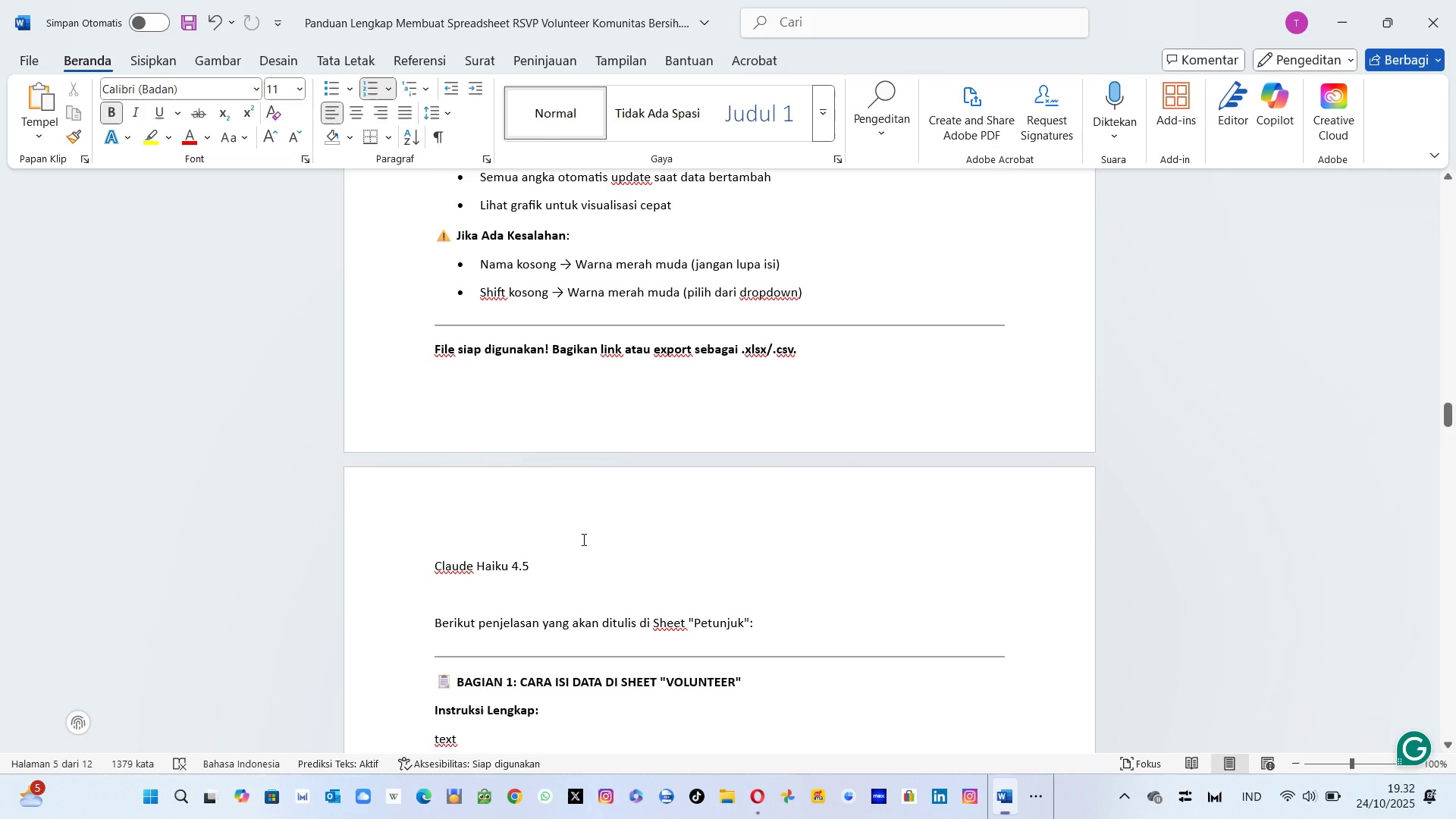 
scroll: coordinate [582, 539], scroll_direction: none, amount: 0.0
 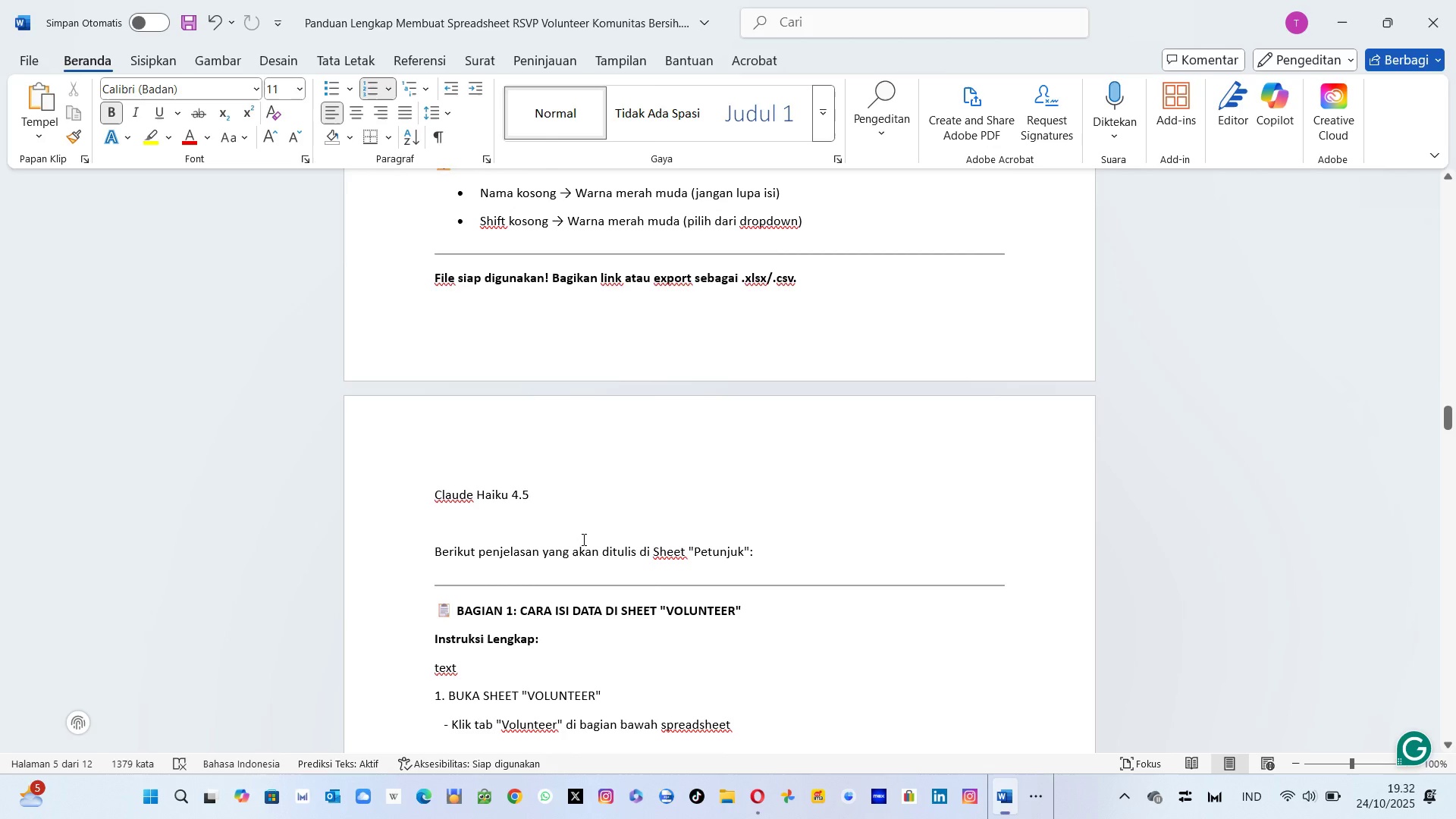 
scroll: coordinate [582, 539], scroll_direction: down, amount: 2.0
 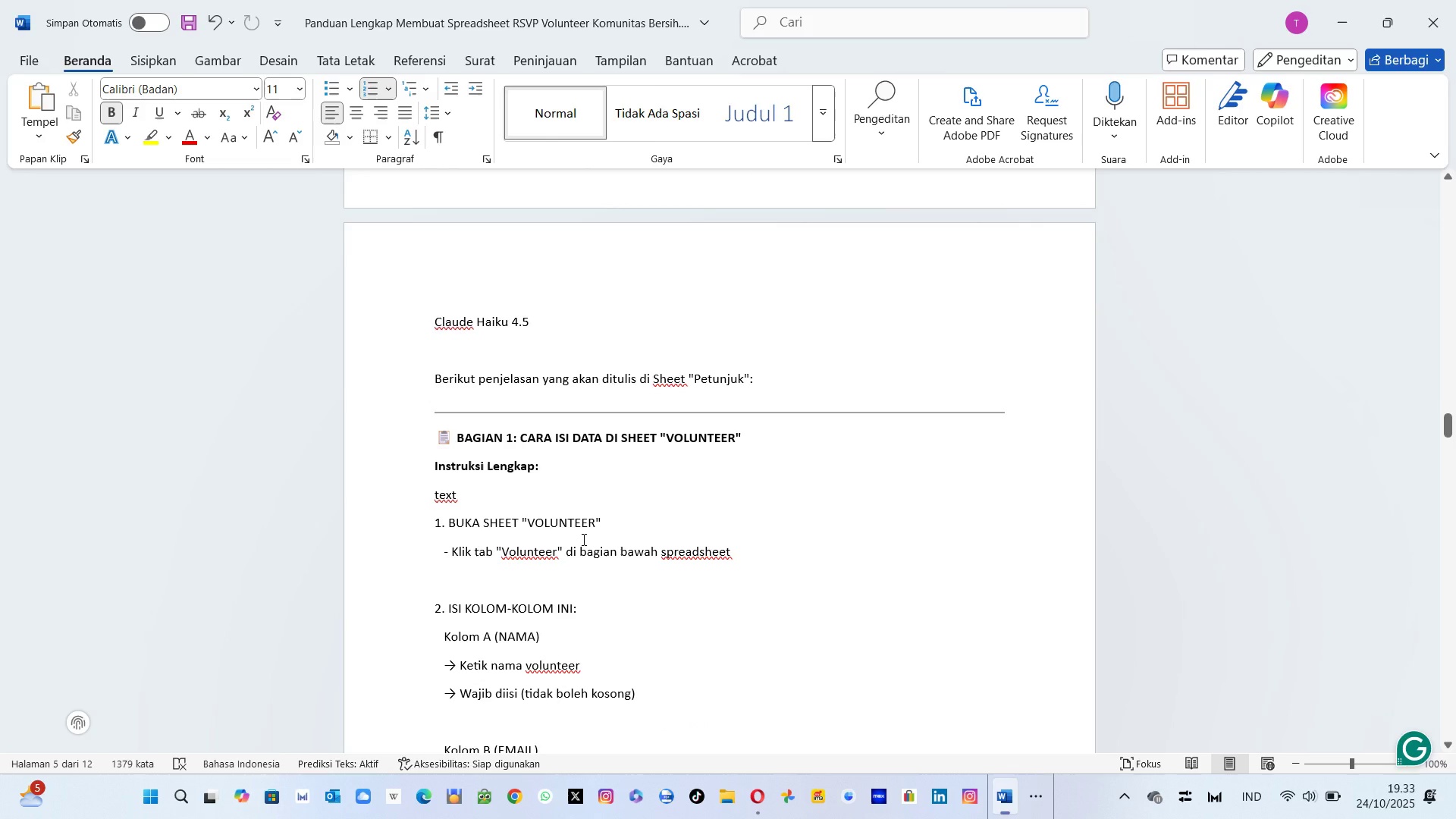 
scroll: coordinate [582, 539], scroll_direction: up, amount: 9.0
 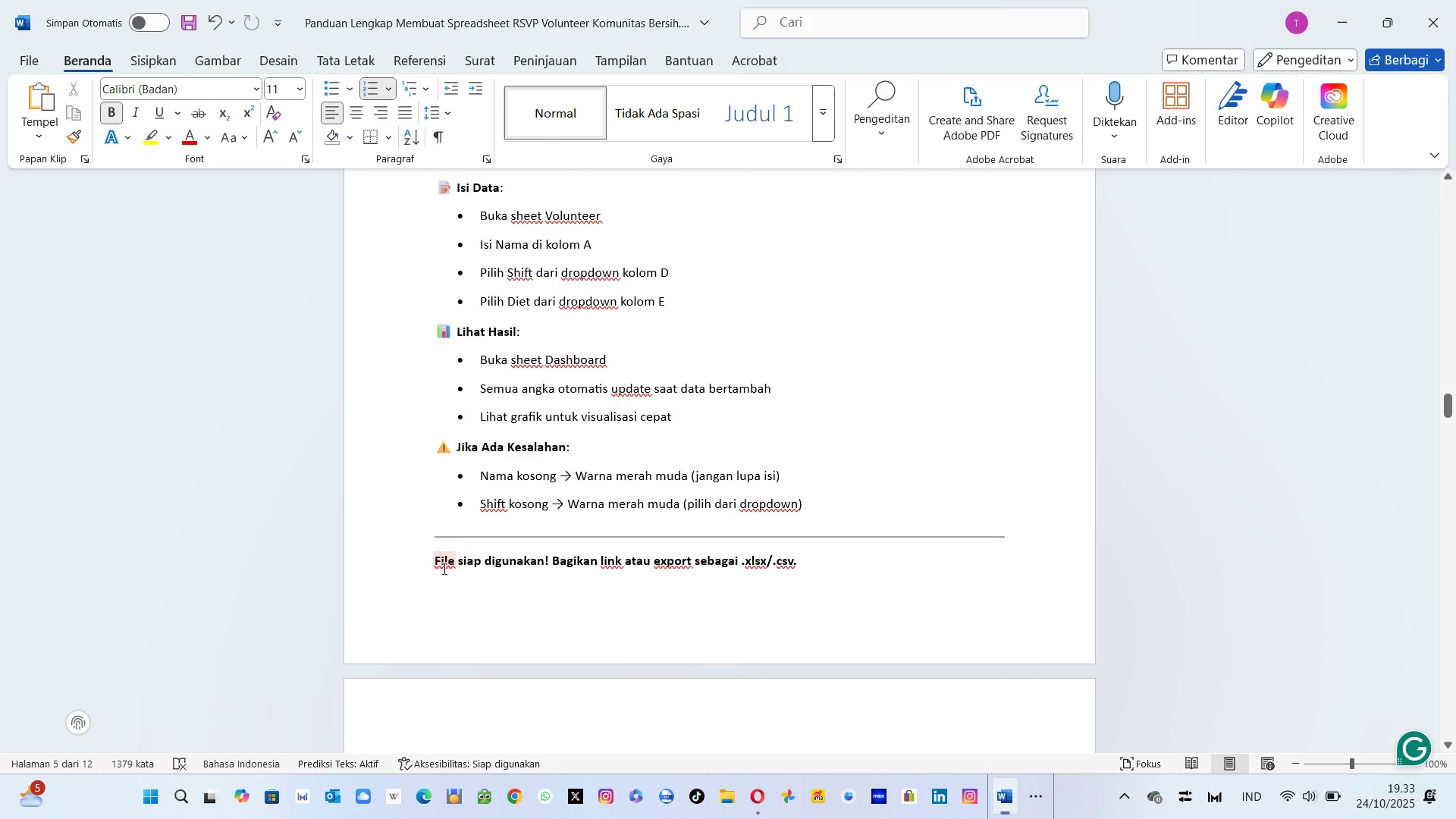 
key(Tab)
 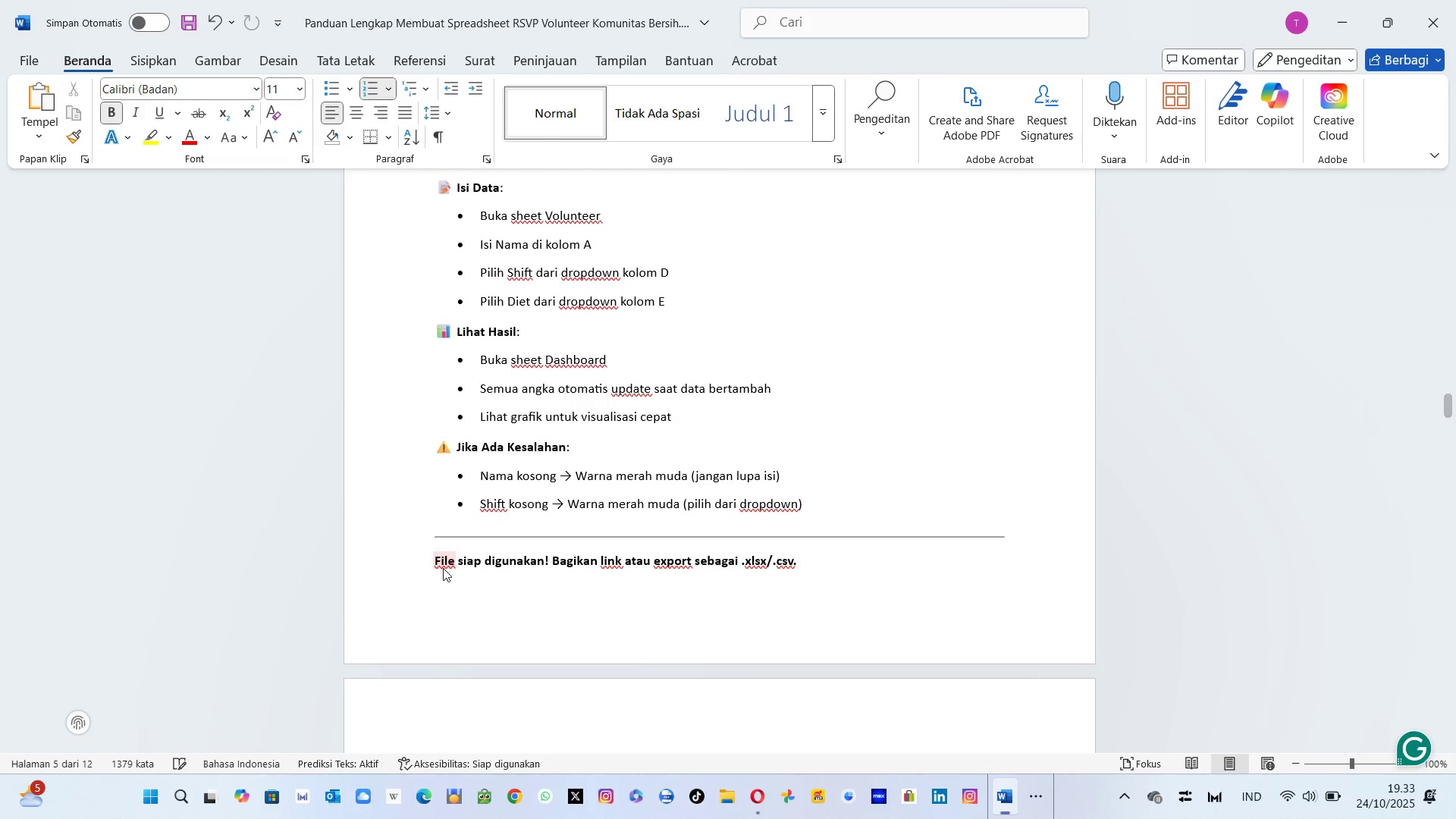 
key(Alt+Tab)
 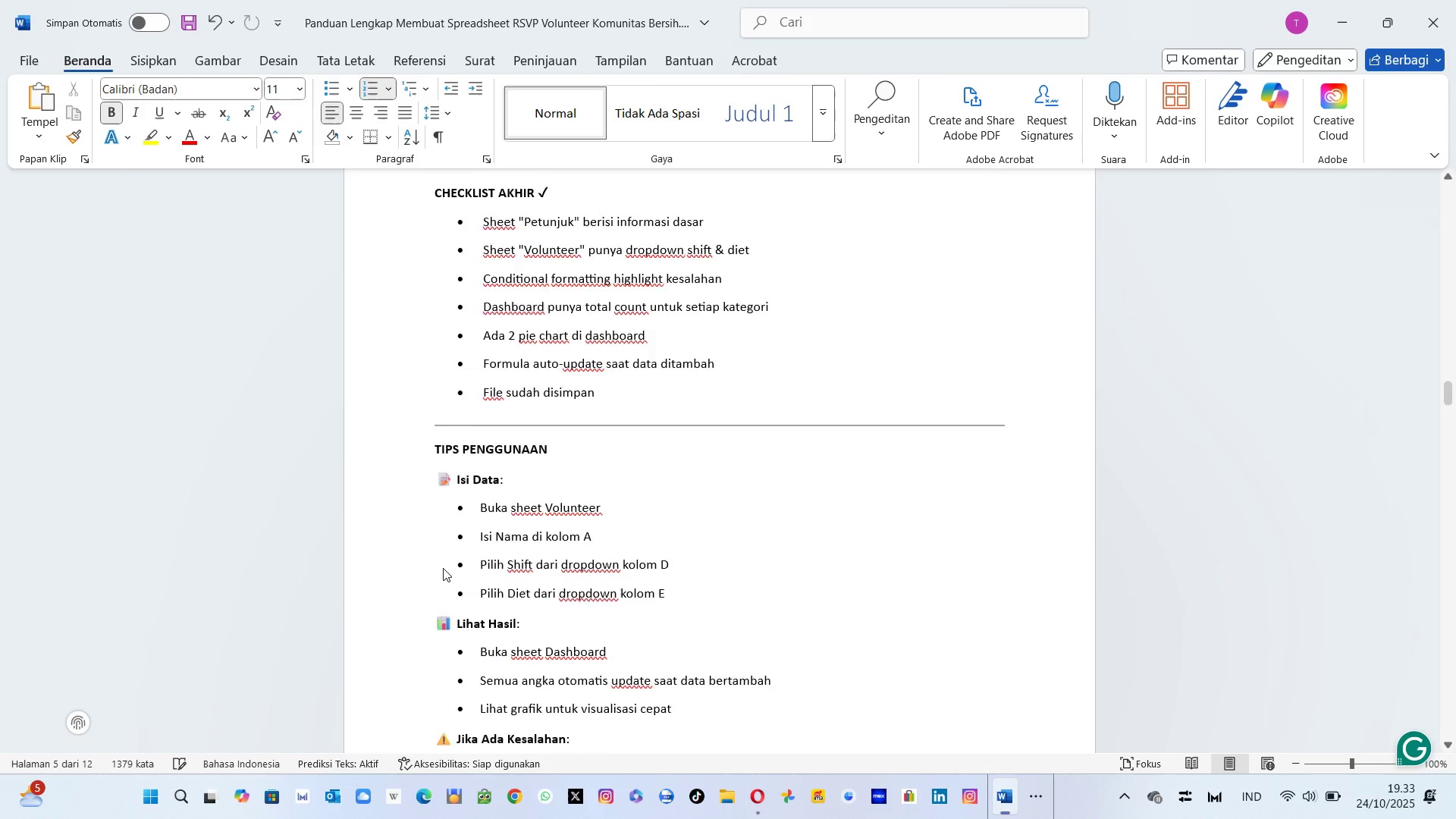 
left_click([33, 58])
 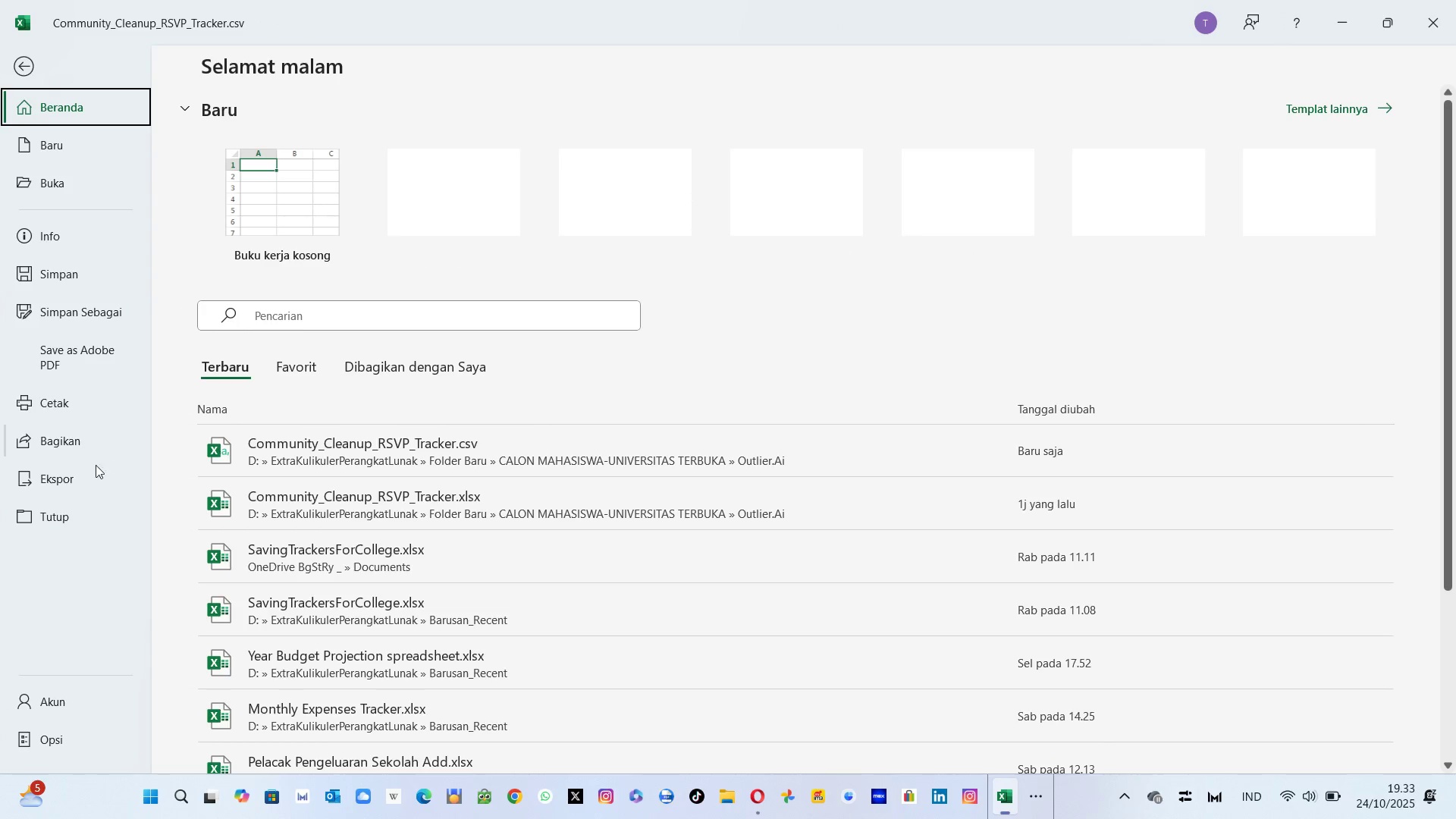 
left_click([77, 478])
 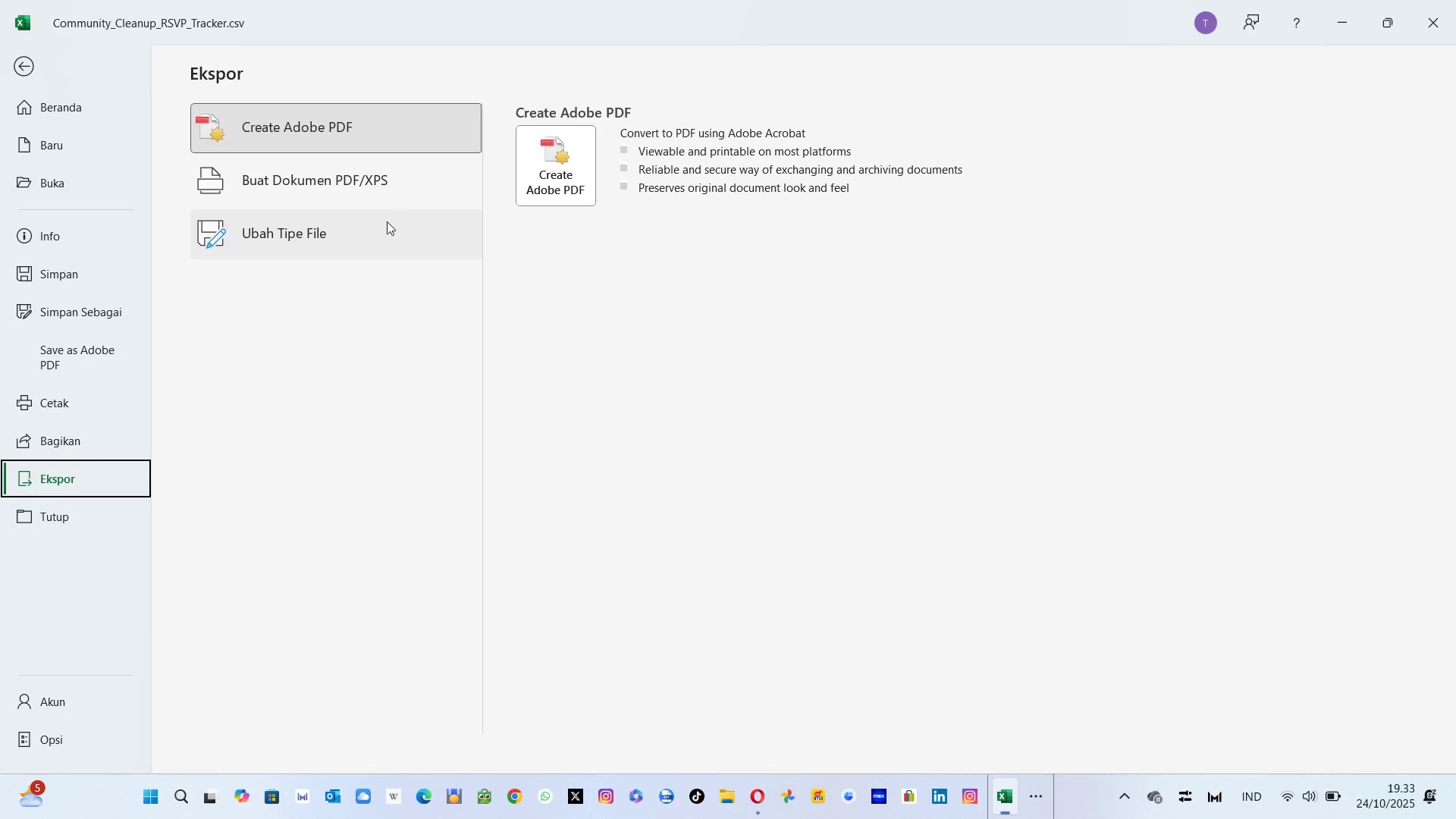 
wait(6.24)
 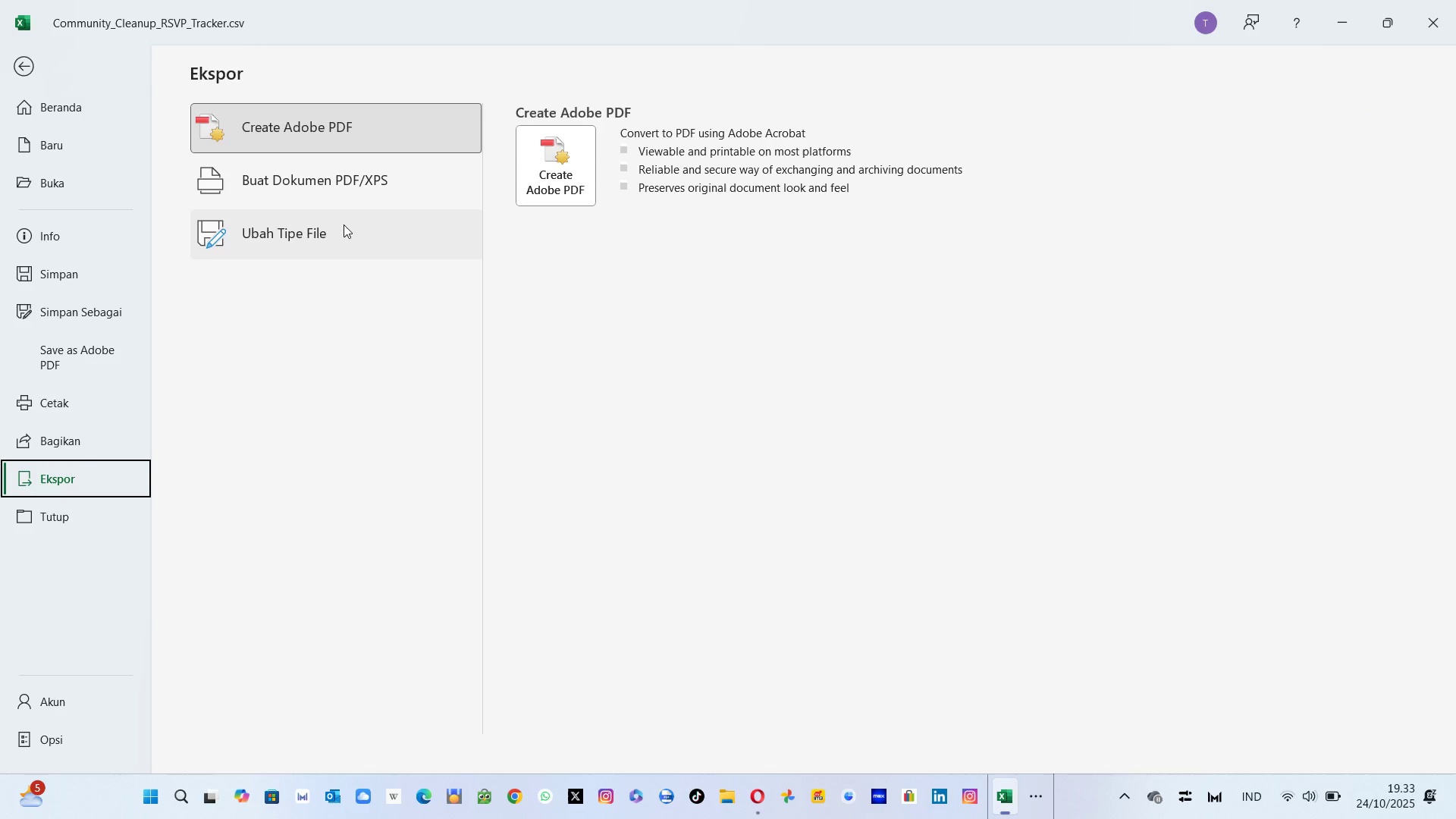 
left_click([347, 238])
 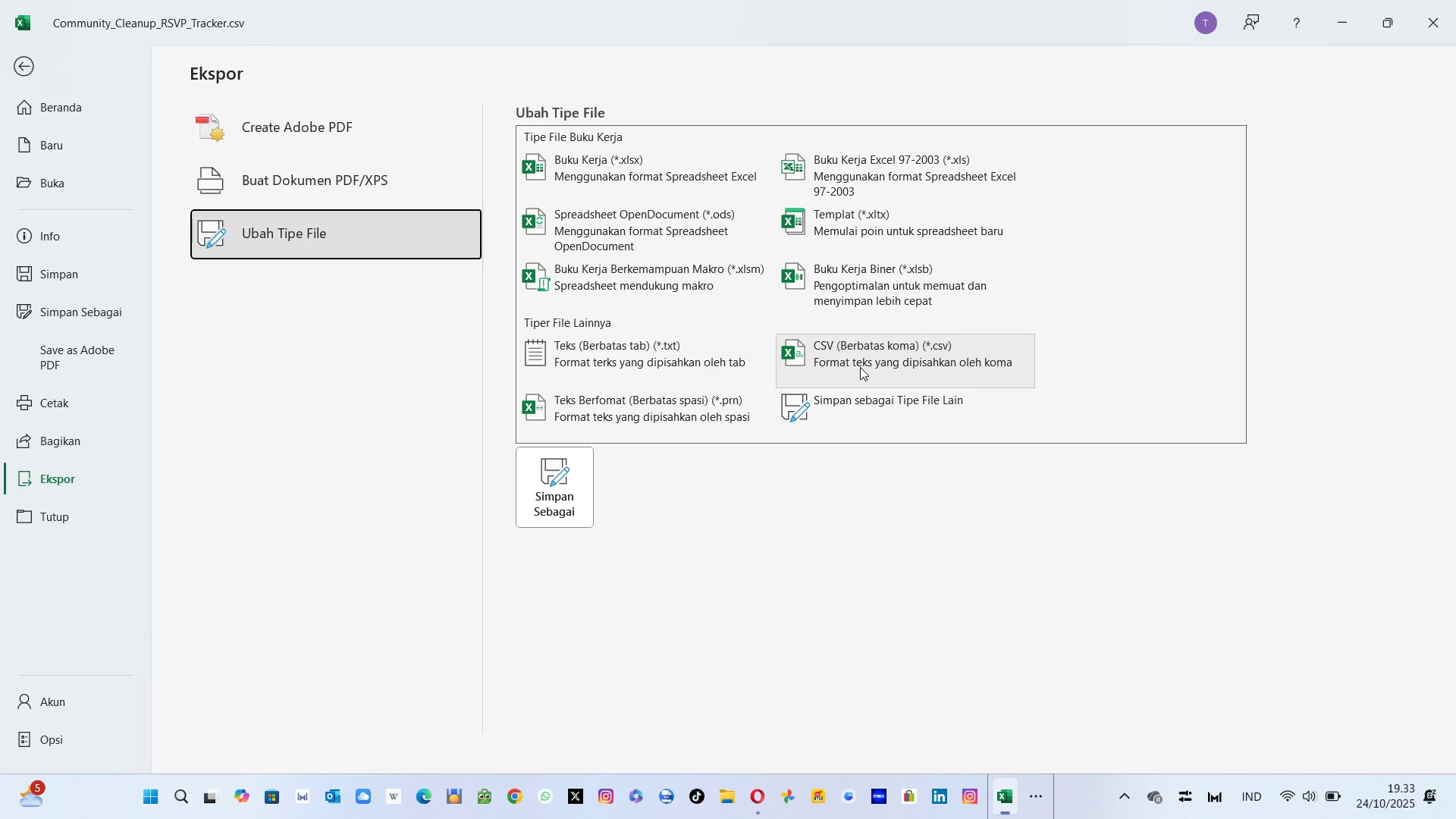 
wait(7.2)
 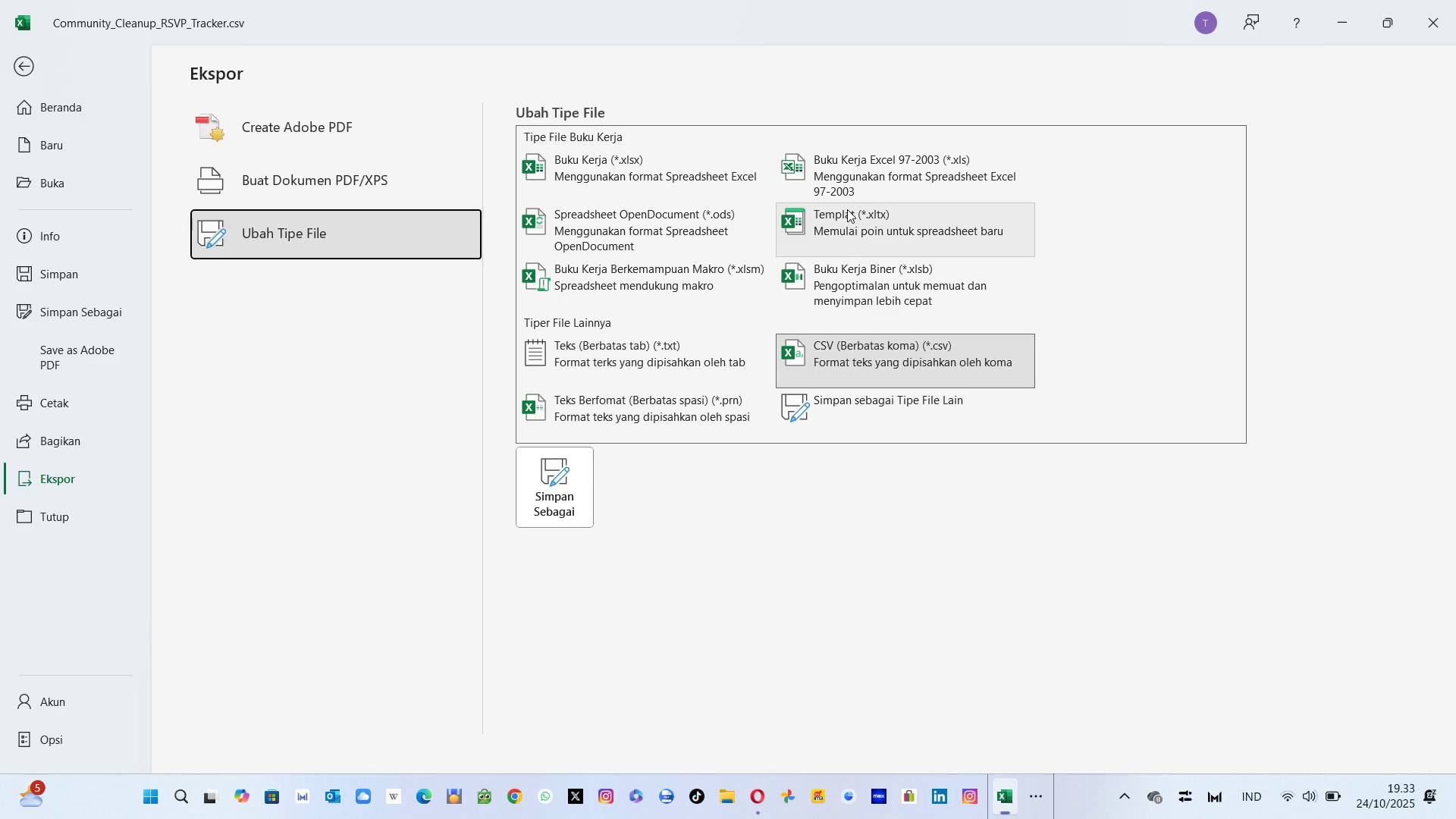 
left_click([860, 367])
 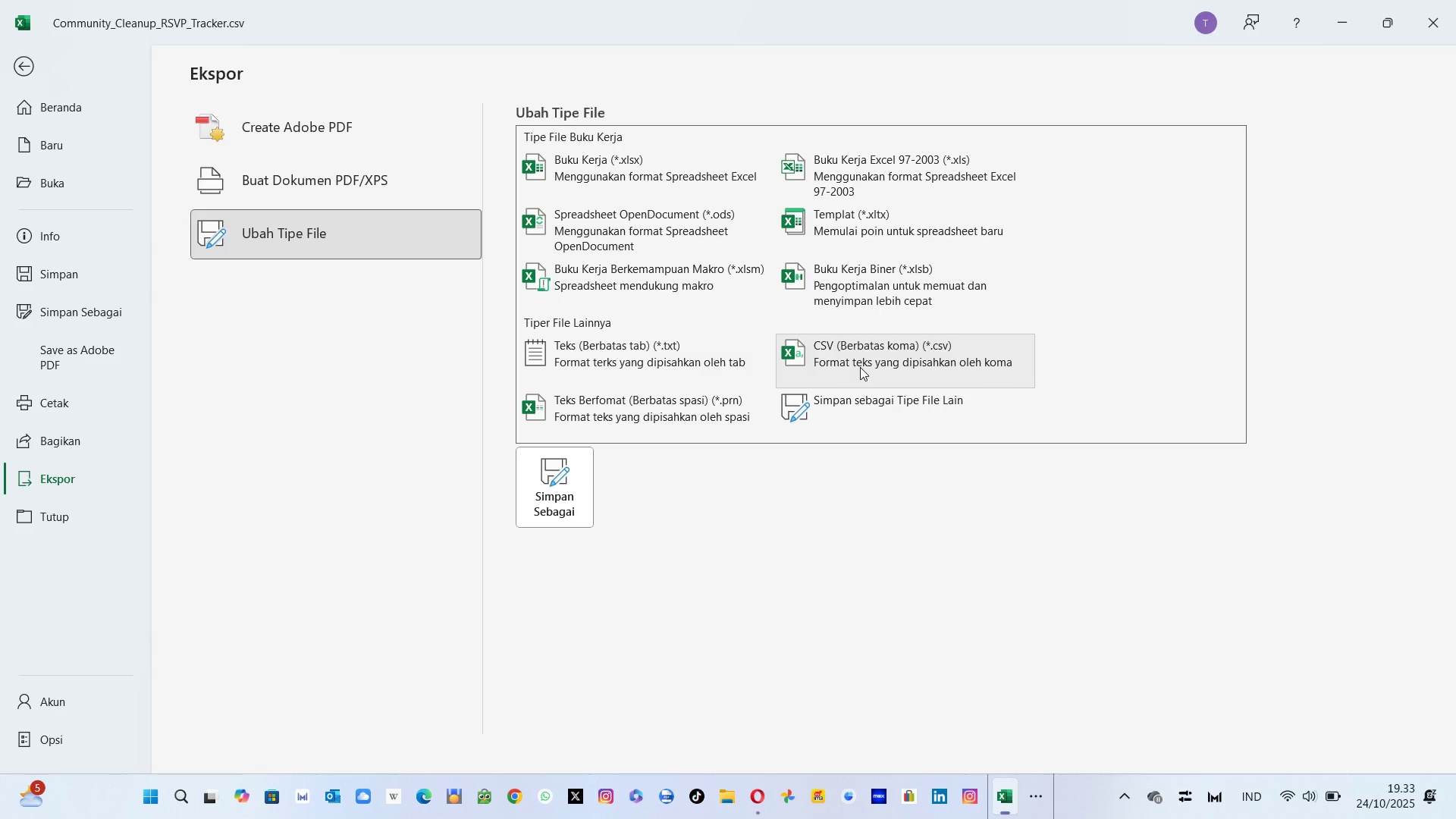 
double_click([860, 367])
 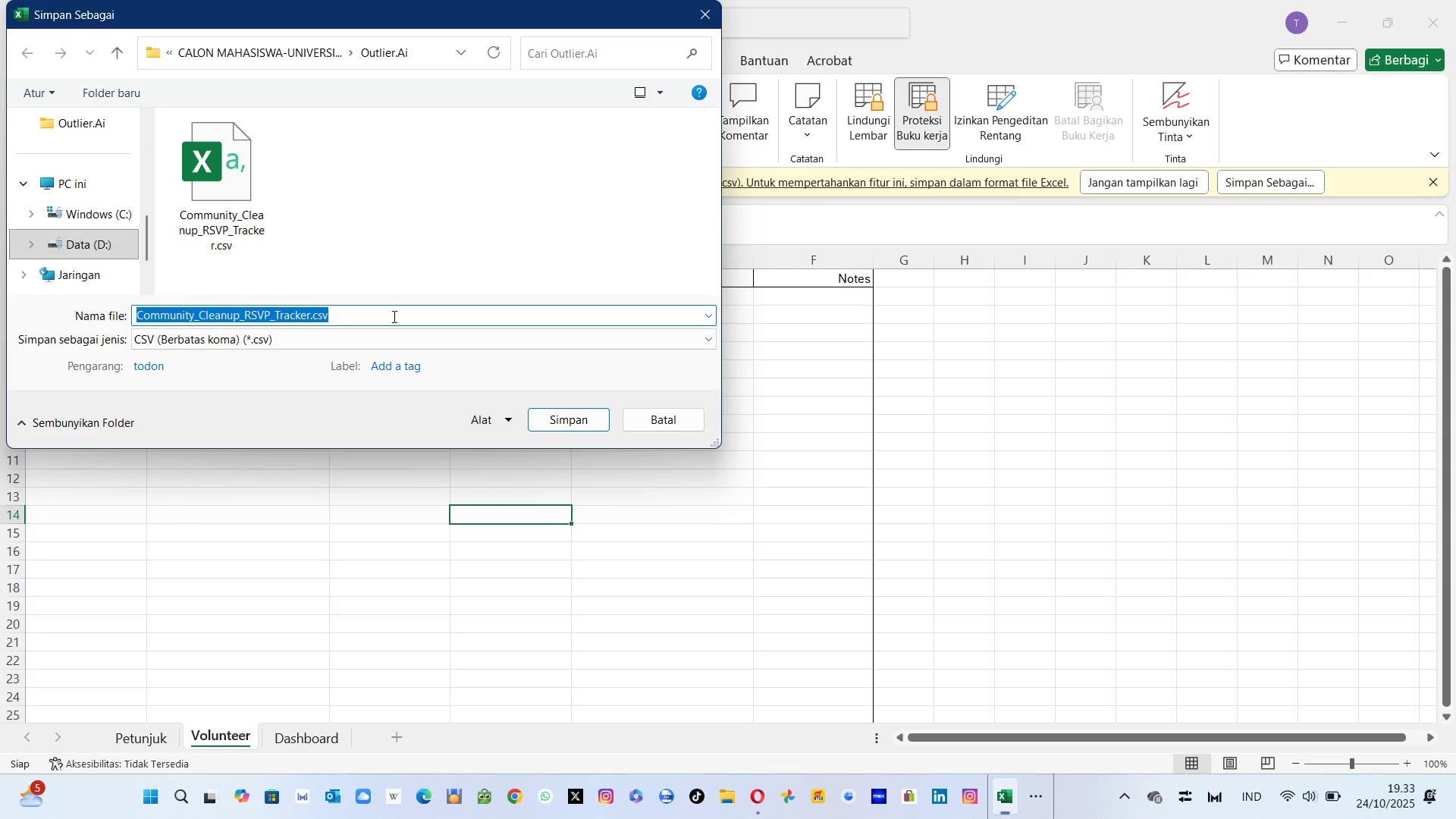 
wait(8.73)
 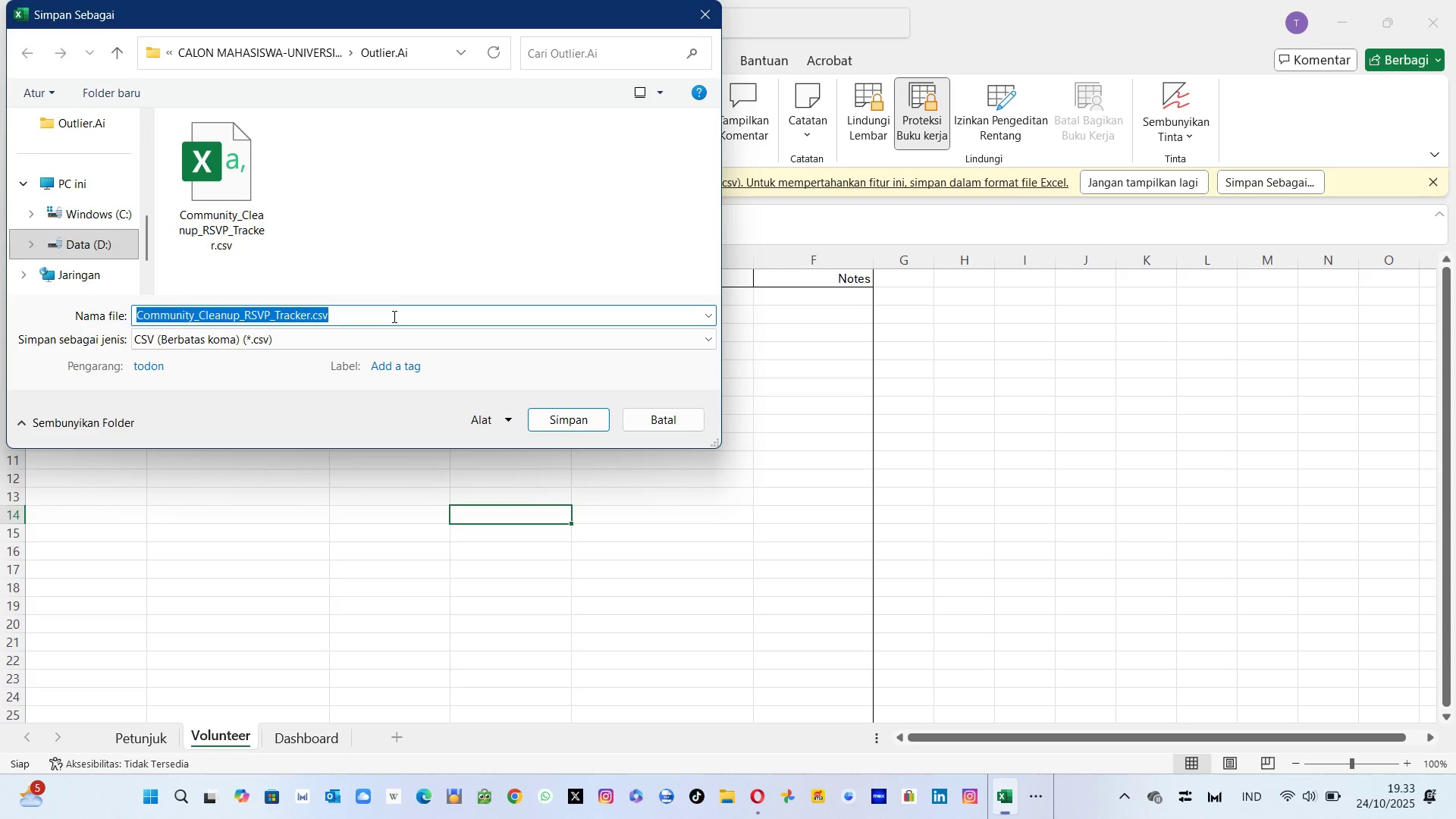 
left_click([232, 191])
 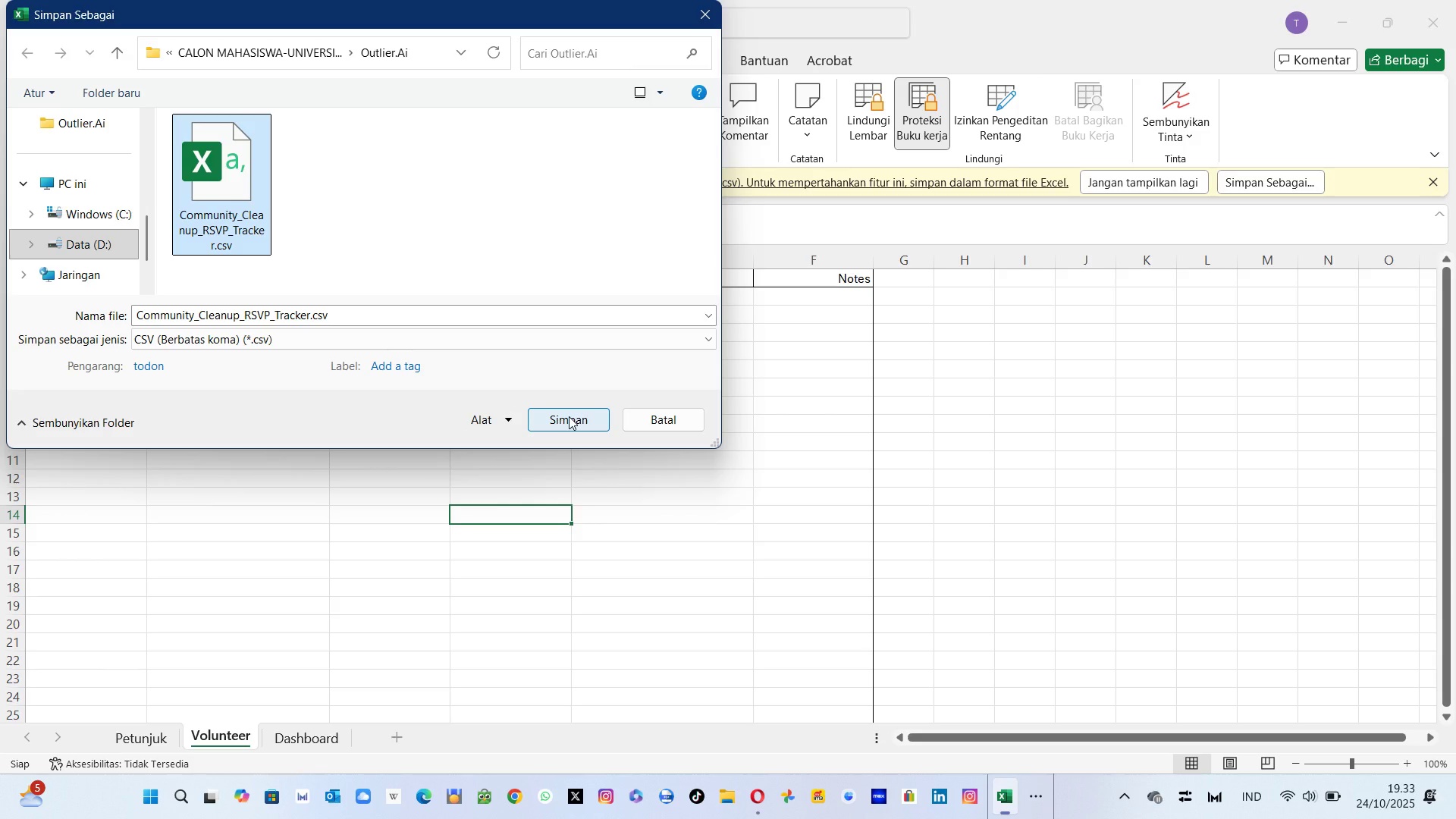 
left_click([569, 416])
 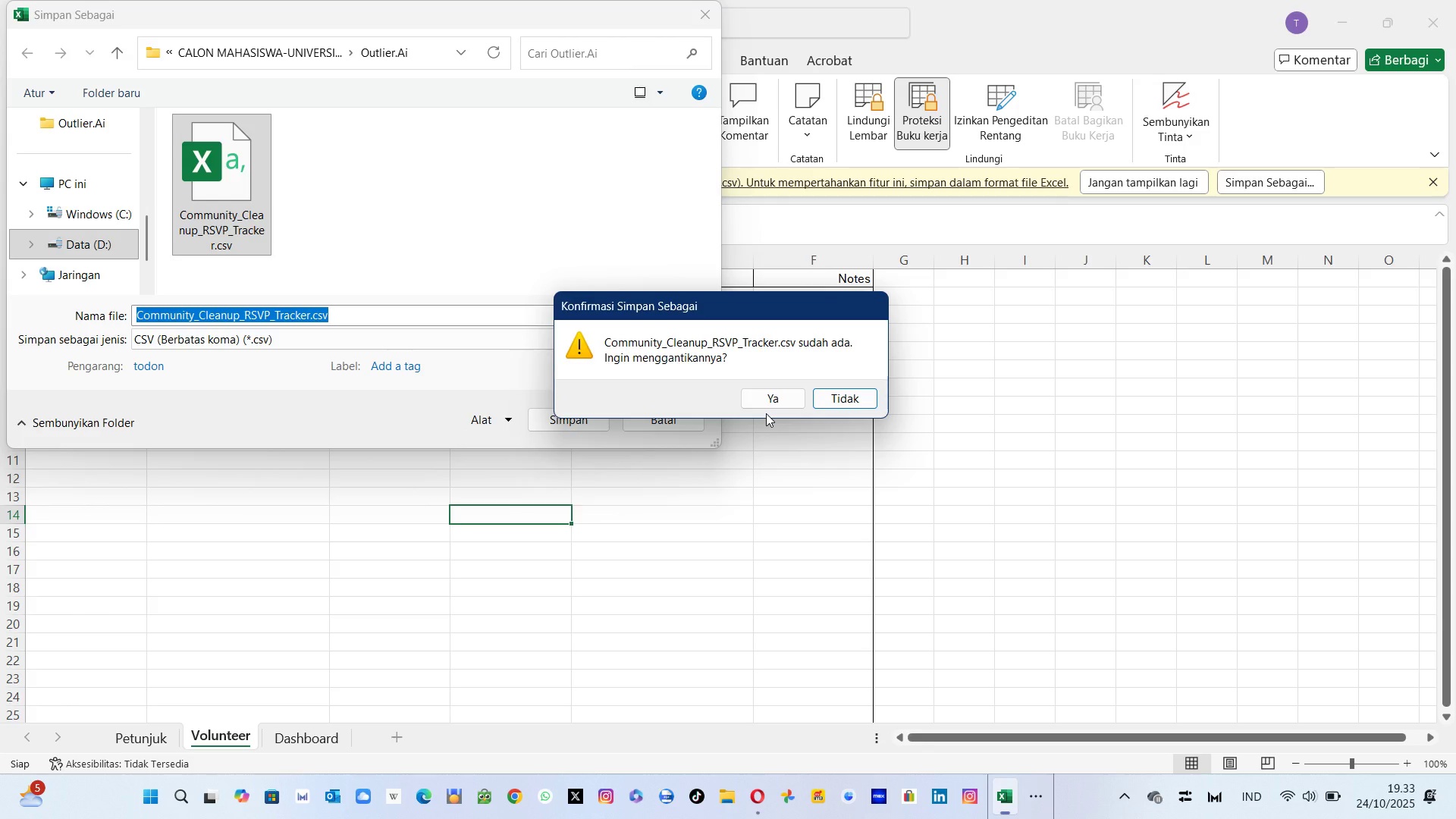 
left_click([766, 413])
 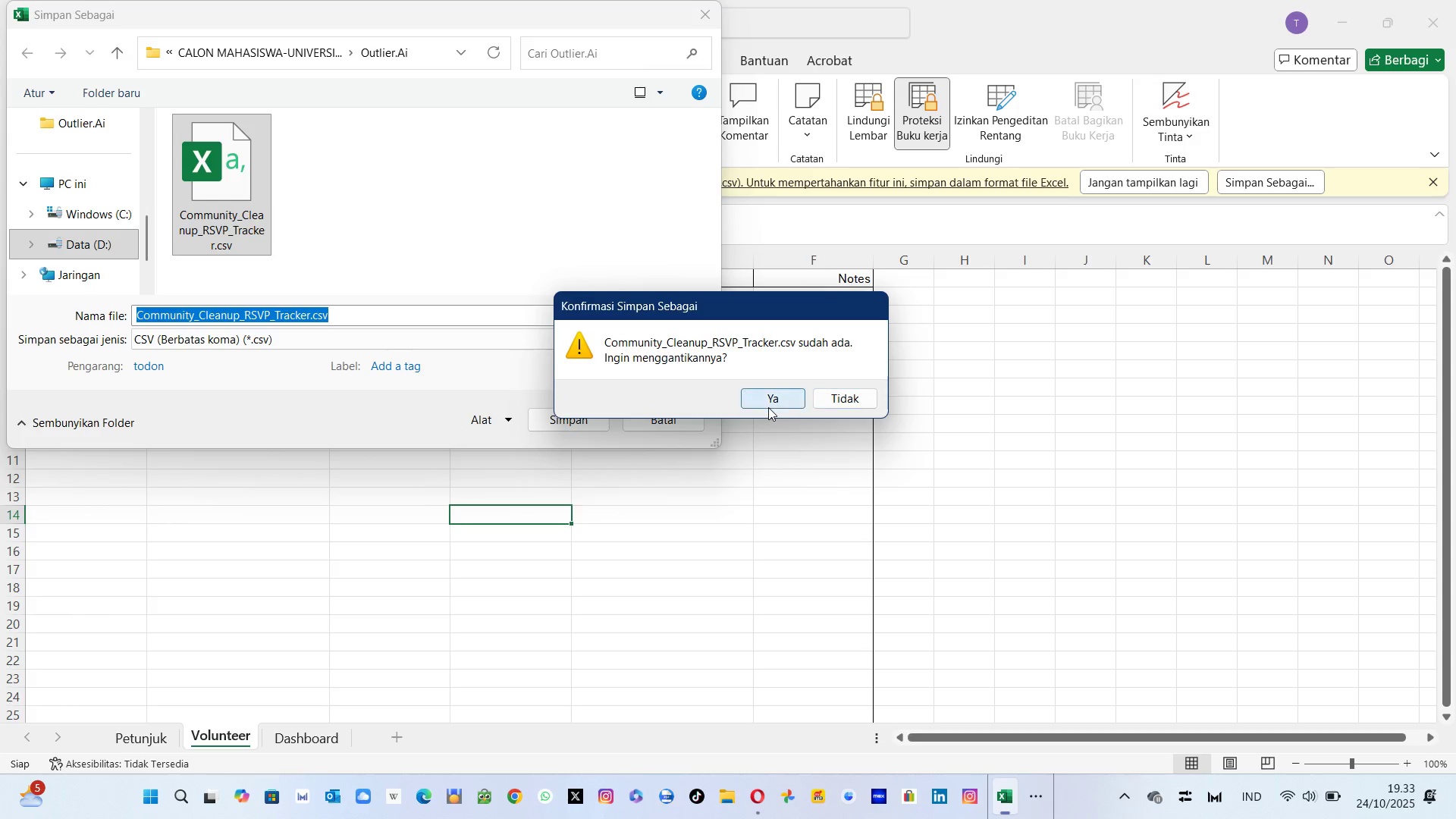 
left_click([768, 407])
 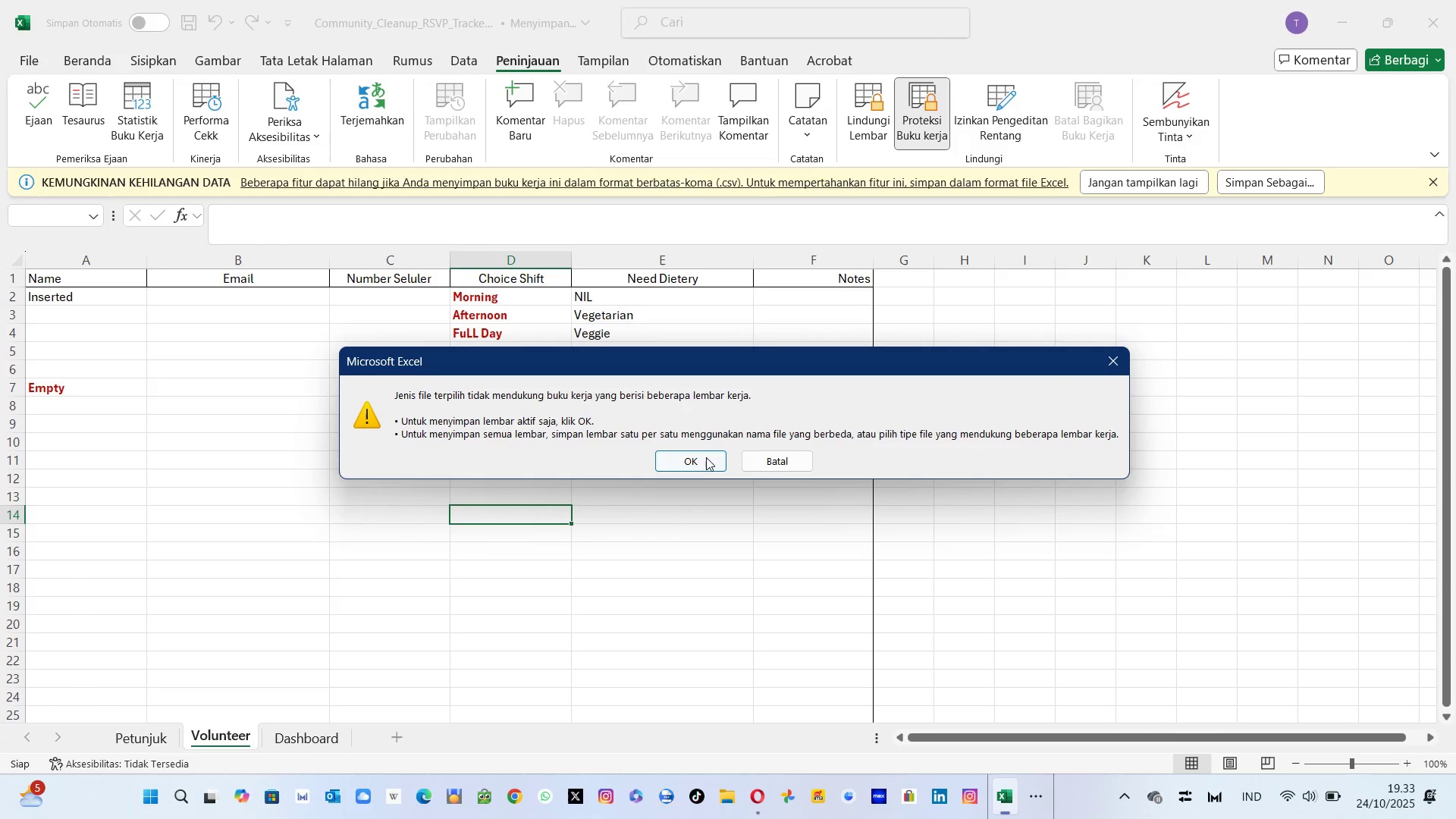 
left_click([696, 461])
 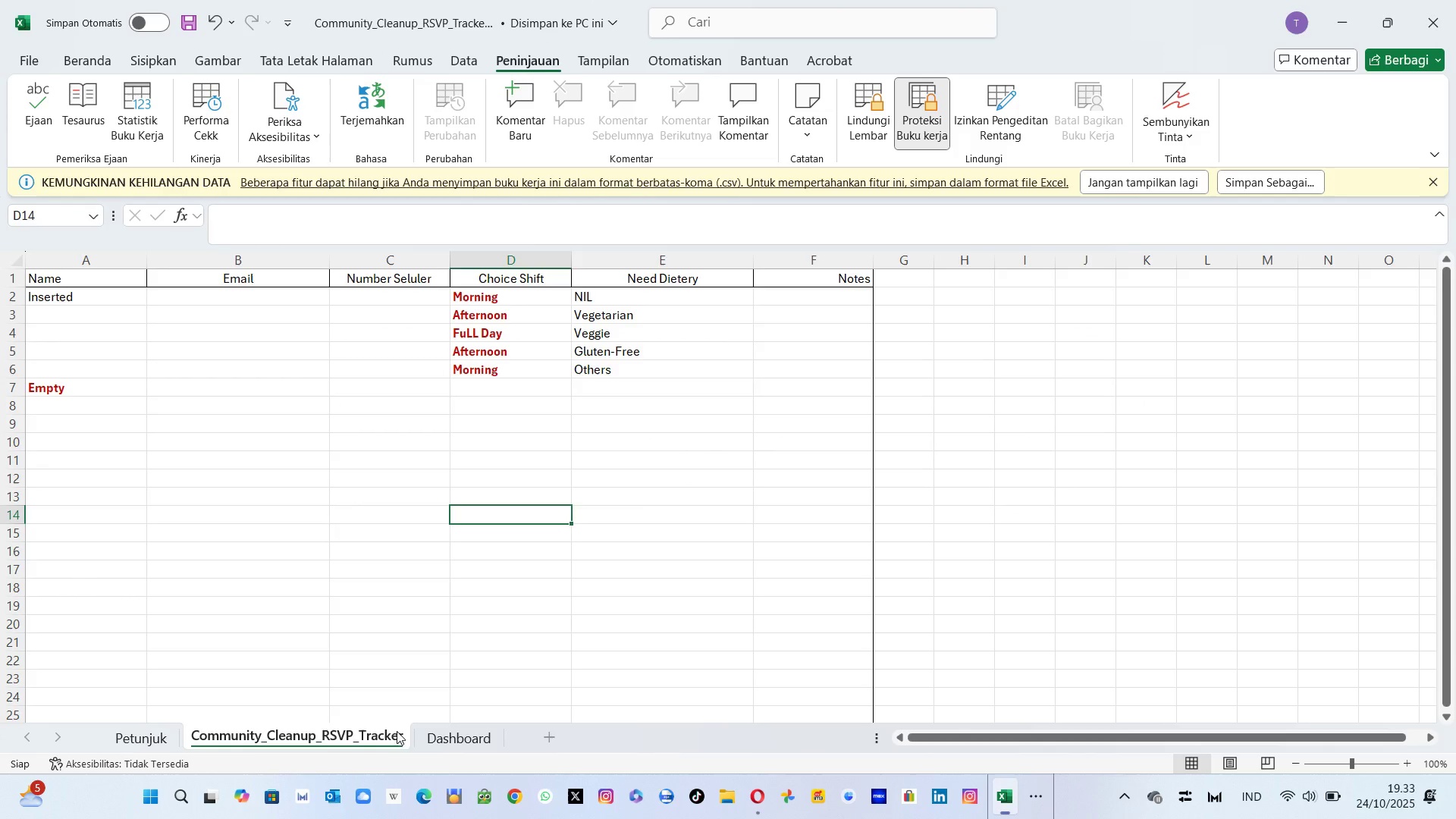 
left_click([397, 742])
 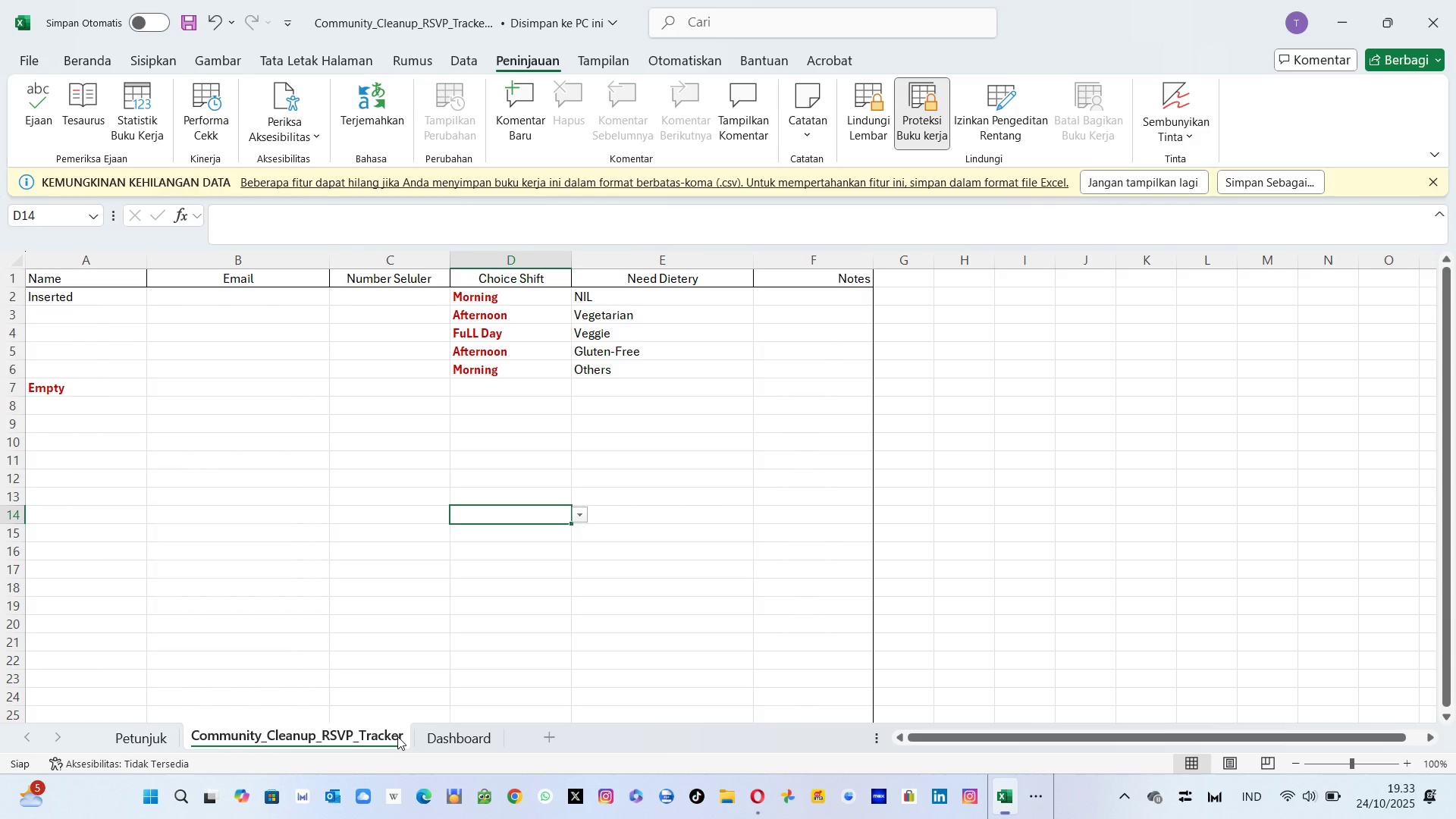 
double_click([397, 736])
 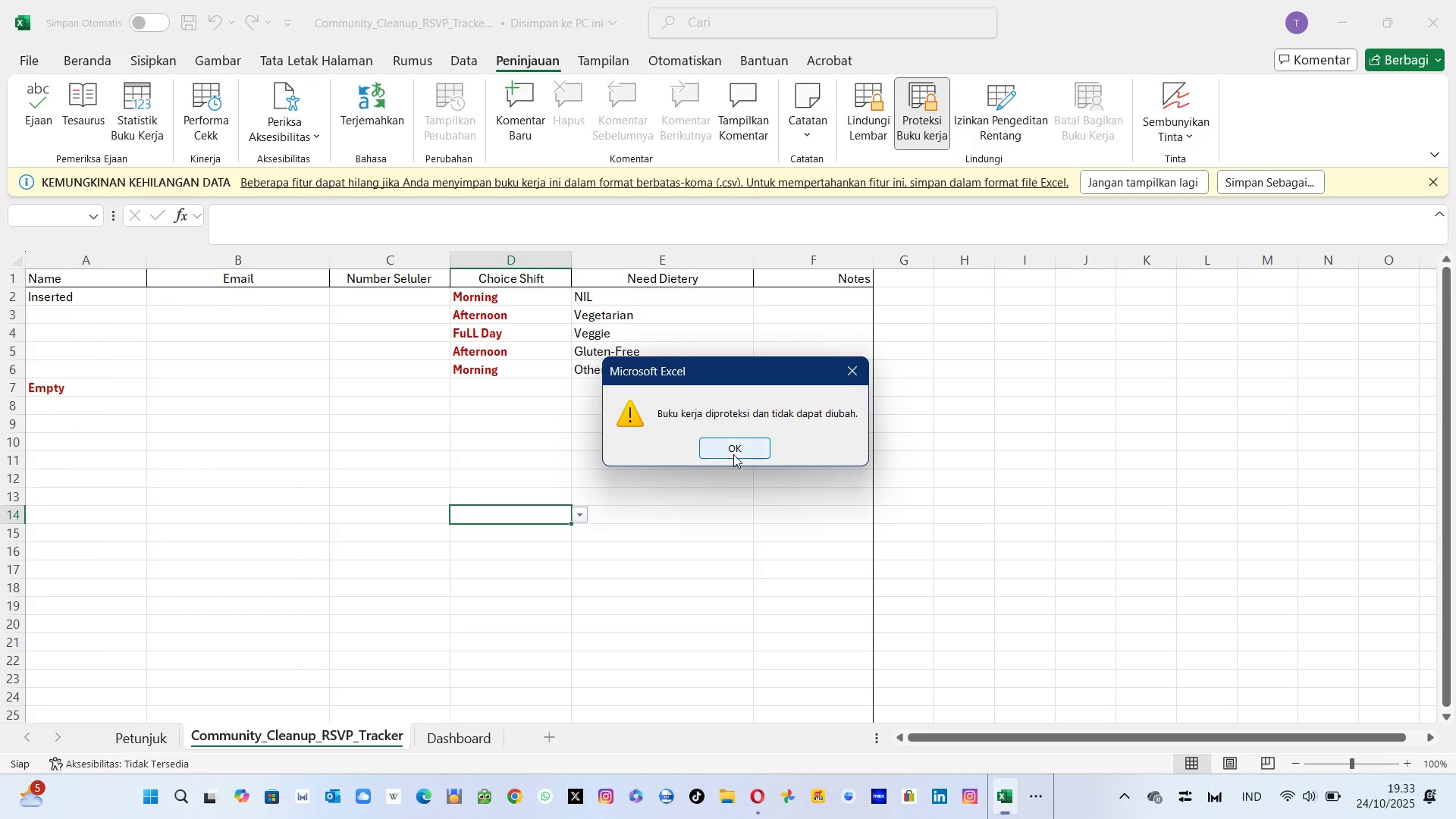 
left_click([733, 454])
 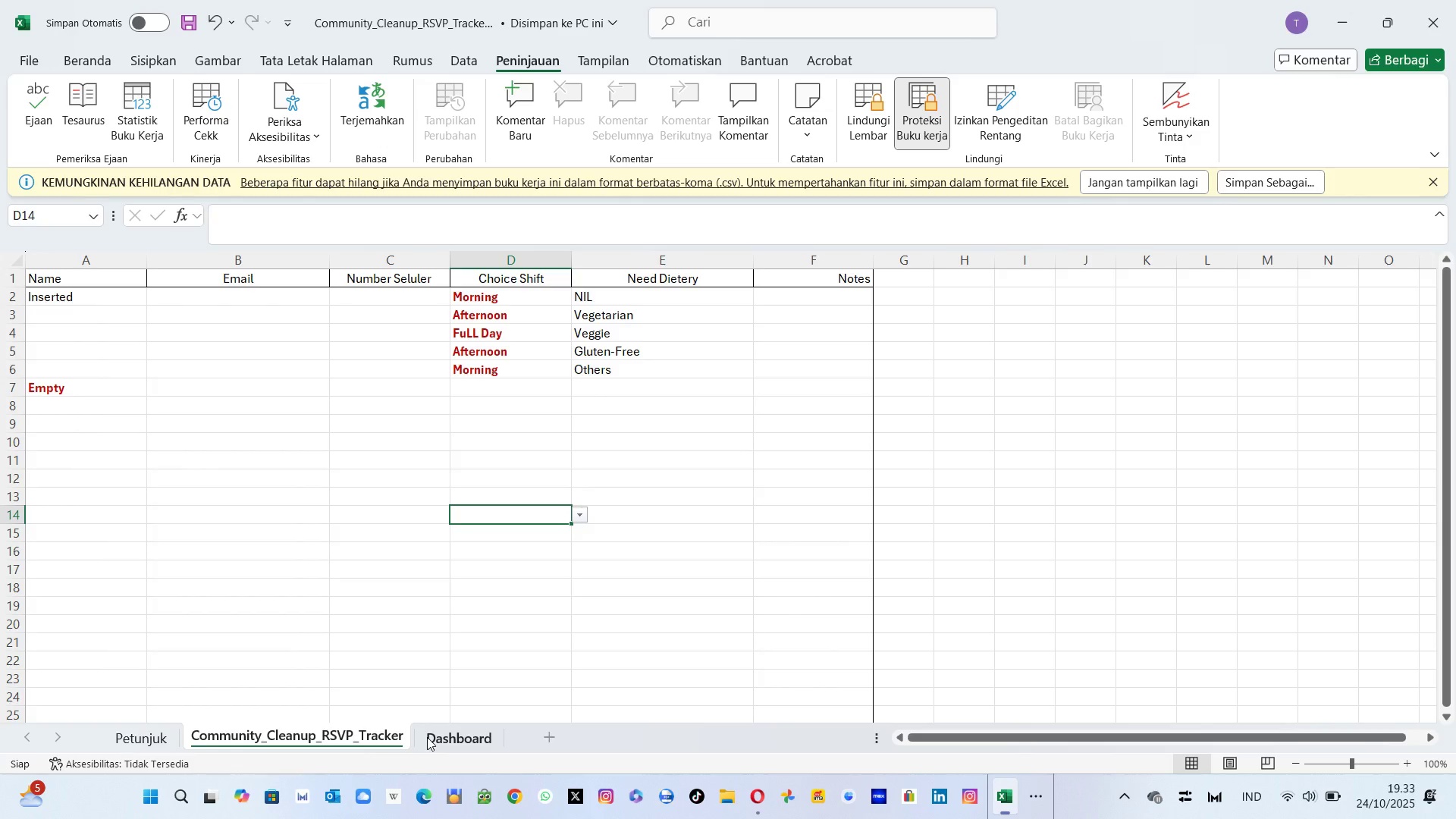 
wait(6.02)
 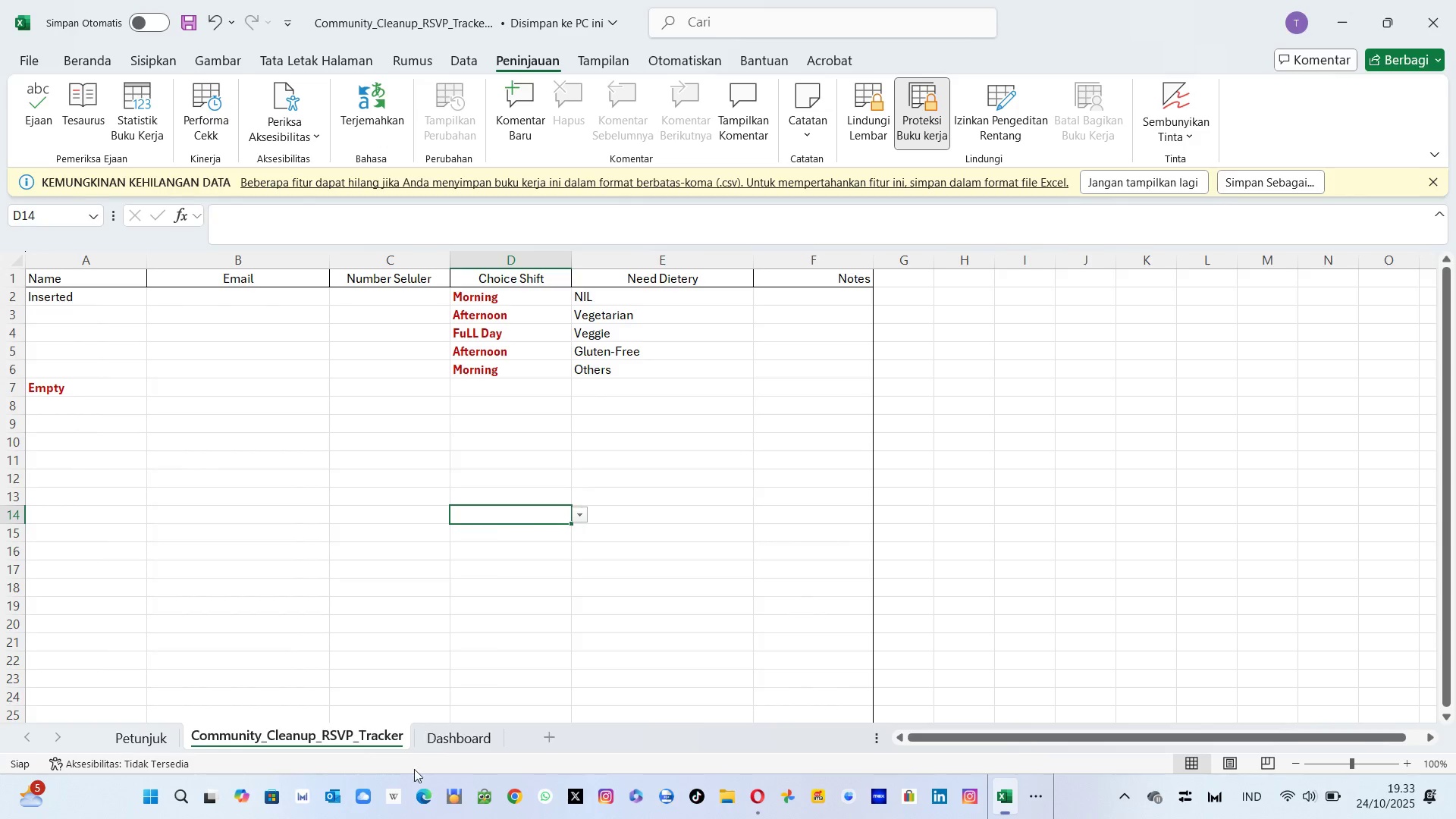 
left_click([356, 737])
 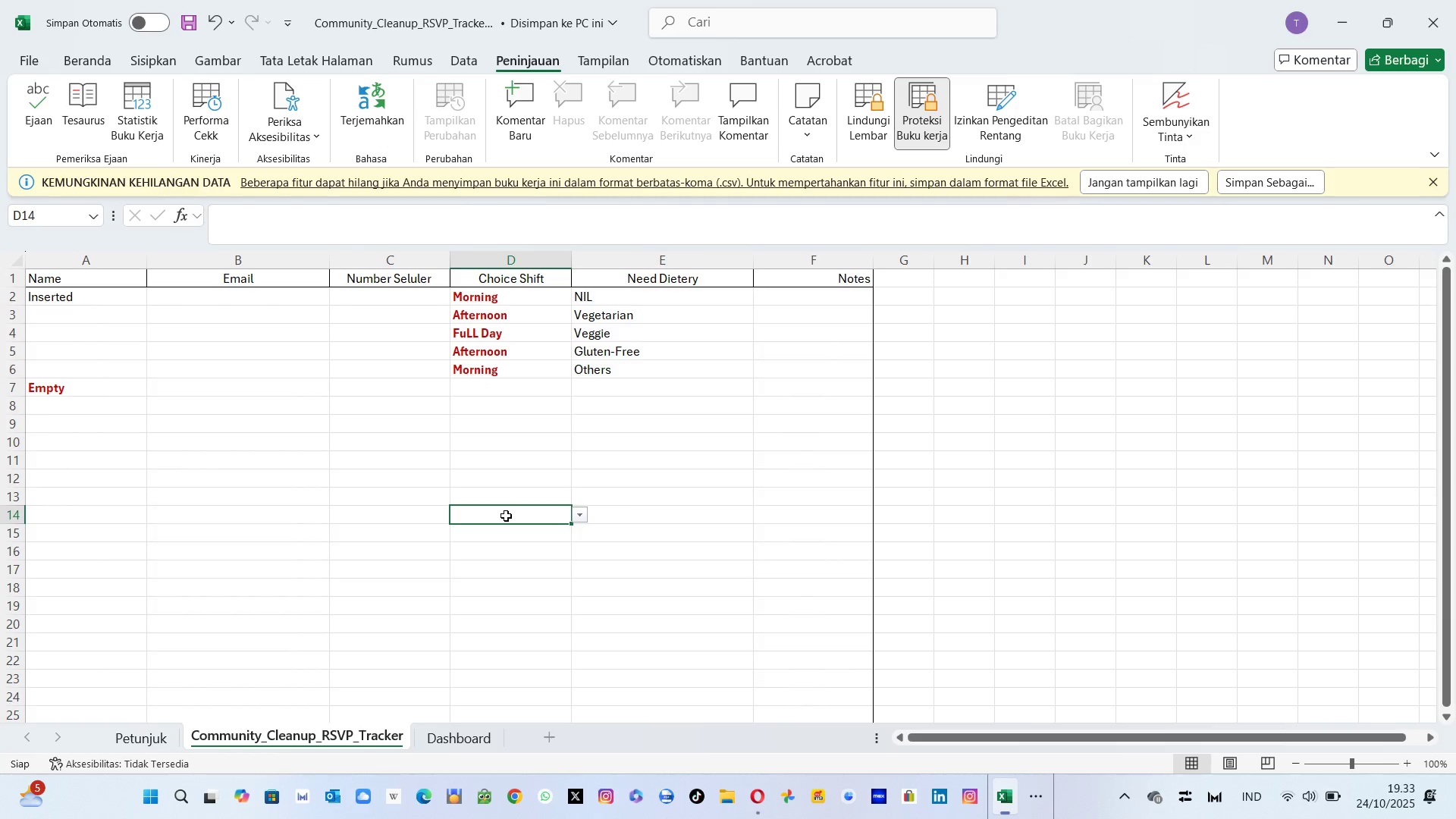 
left_click([396, 548])
 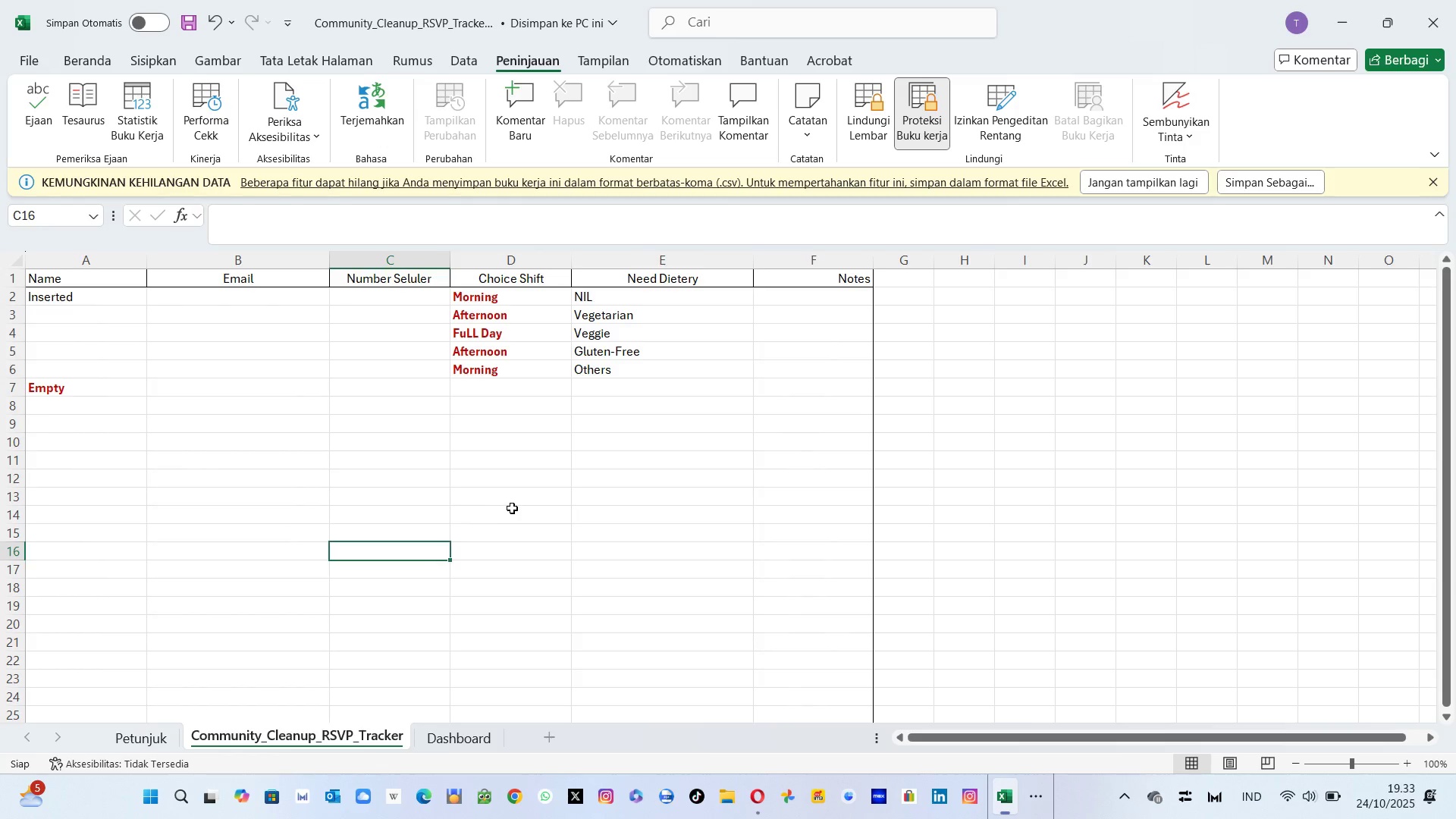 
left_click([512, 508])
 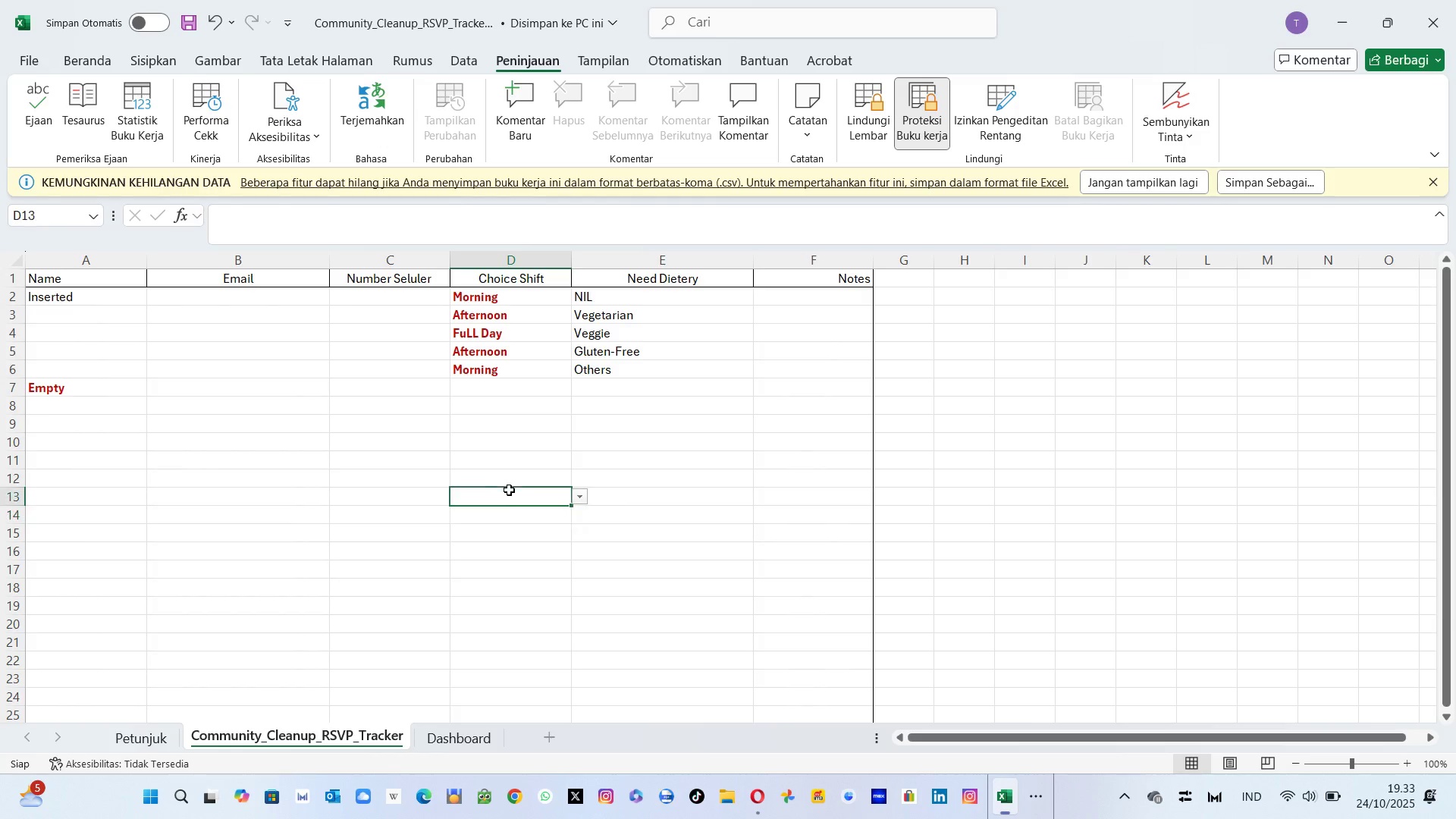 
left_click([509, 490])
 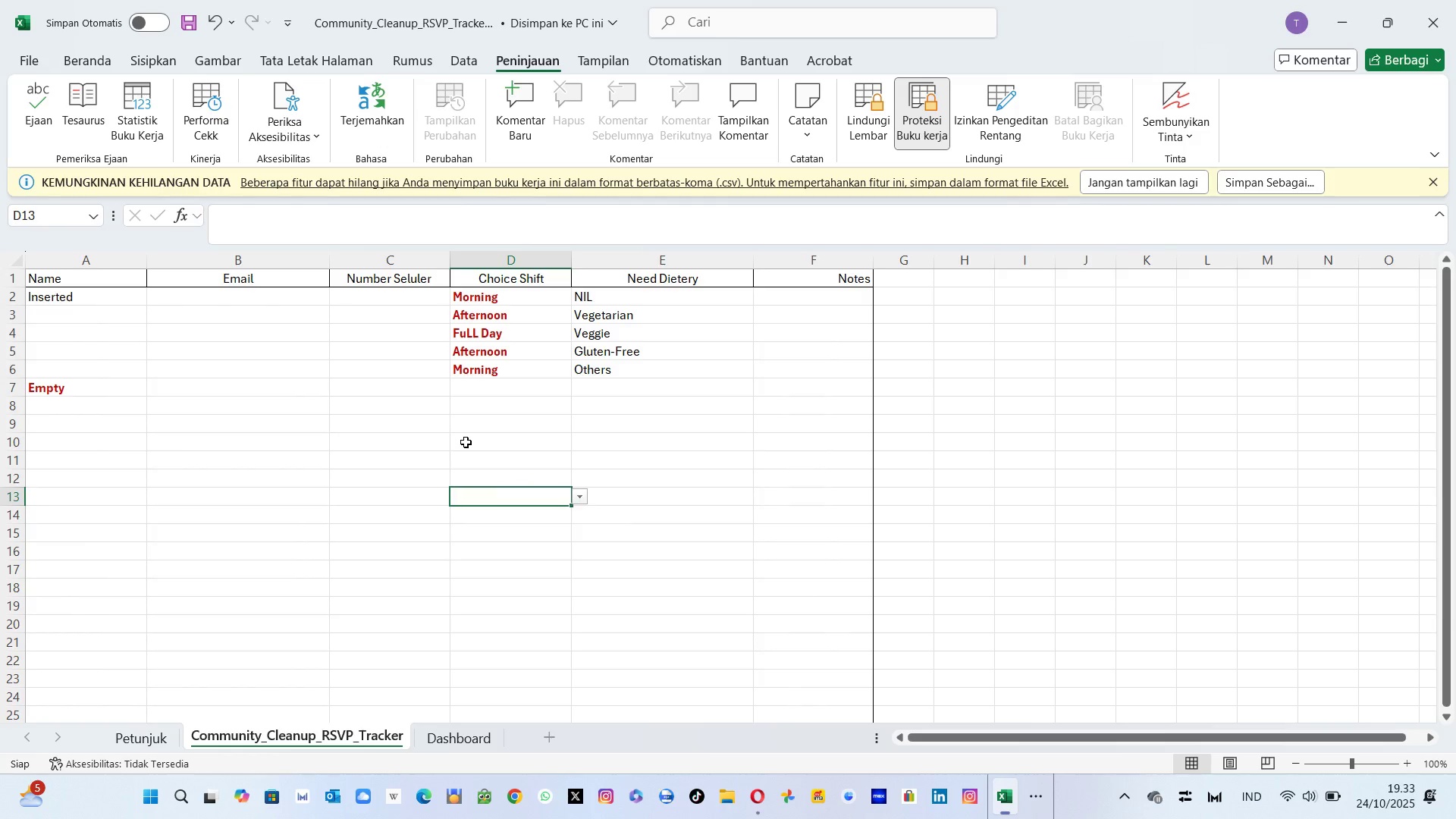 
left_click([466, 442])
 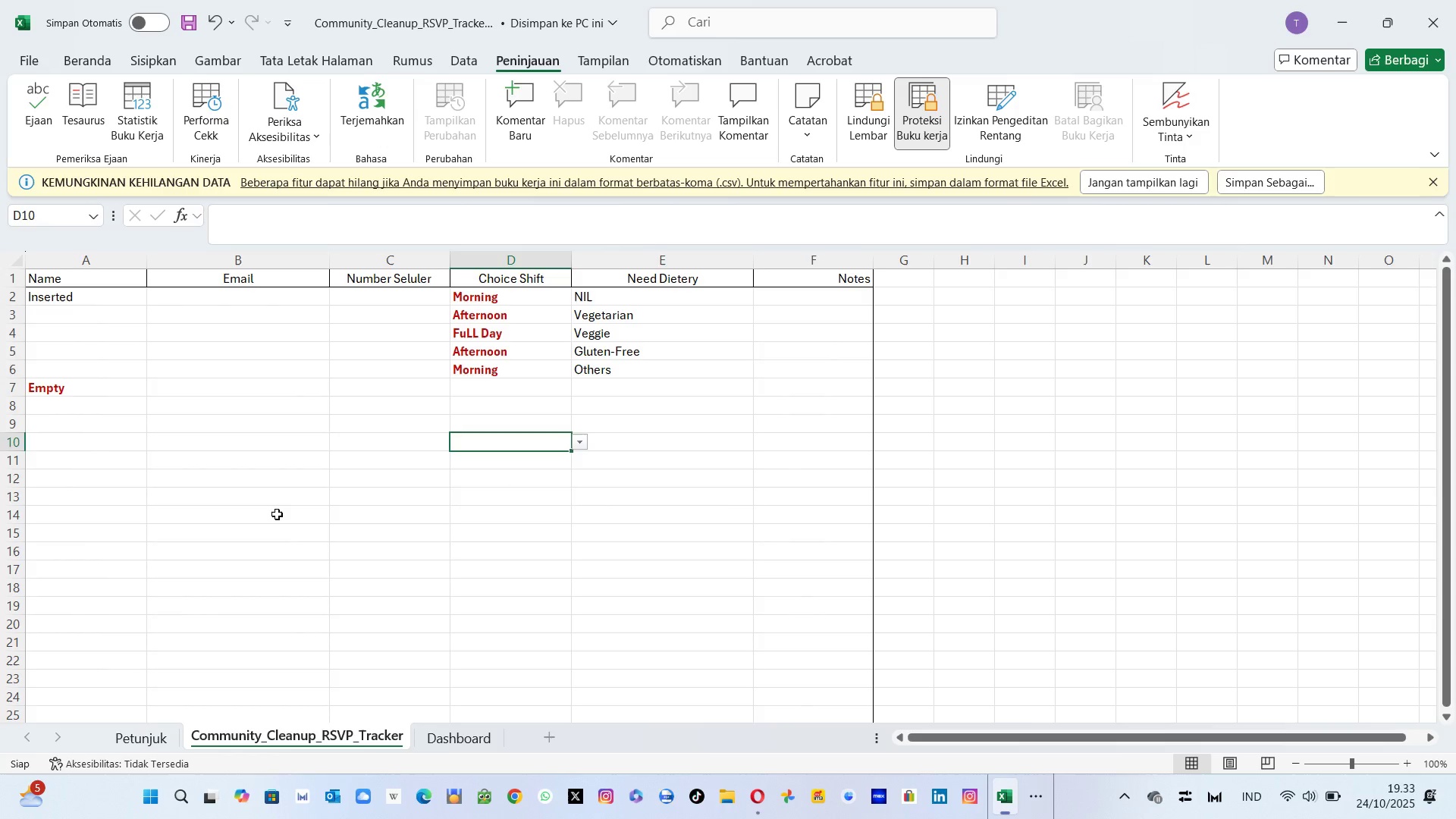 
left_click([277, 514])
 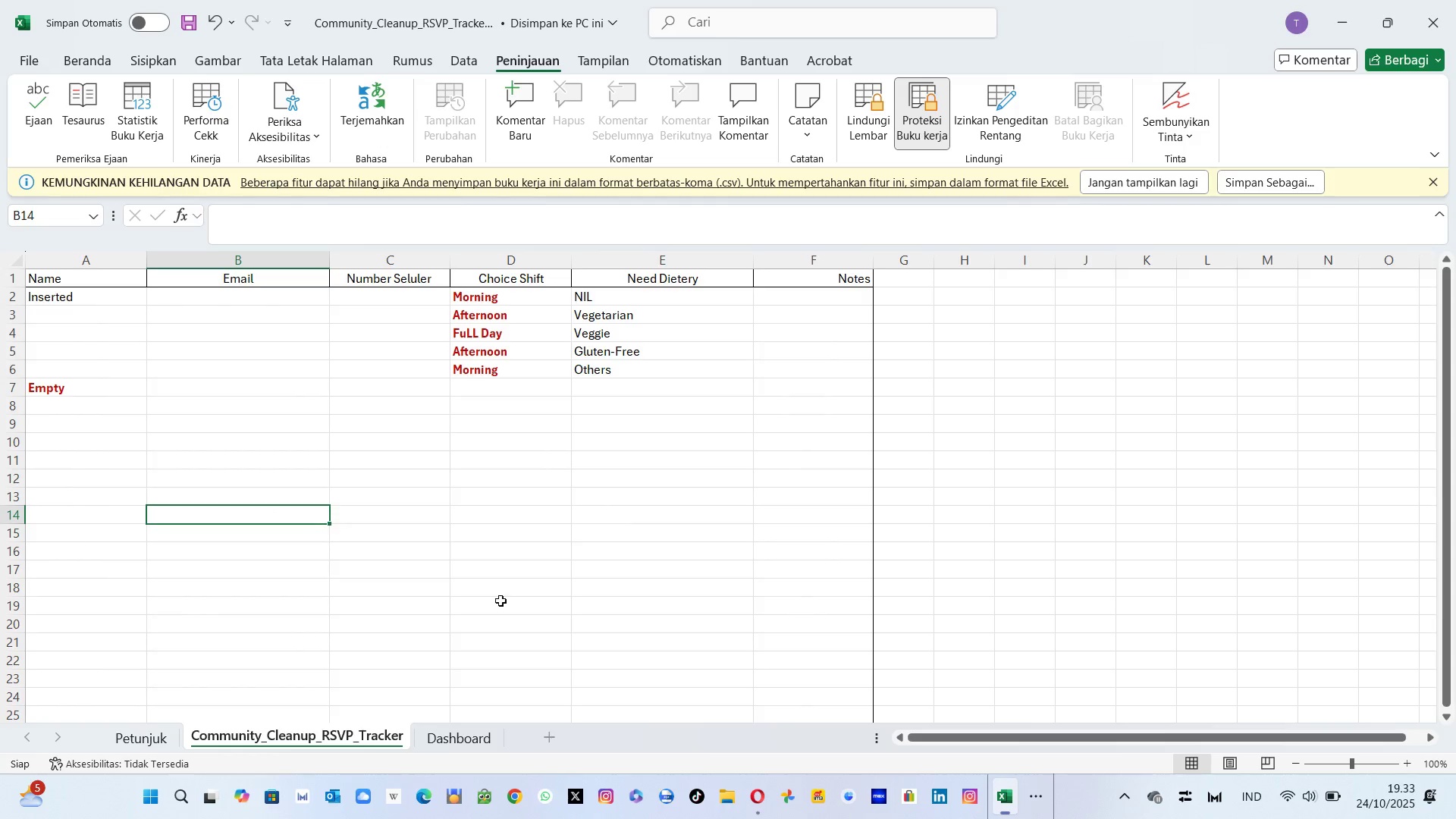 
left_click([526, 610])
 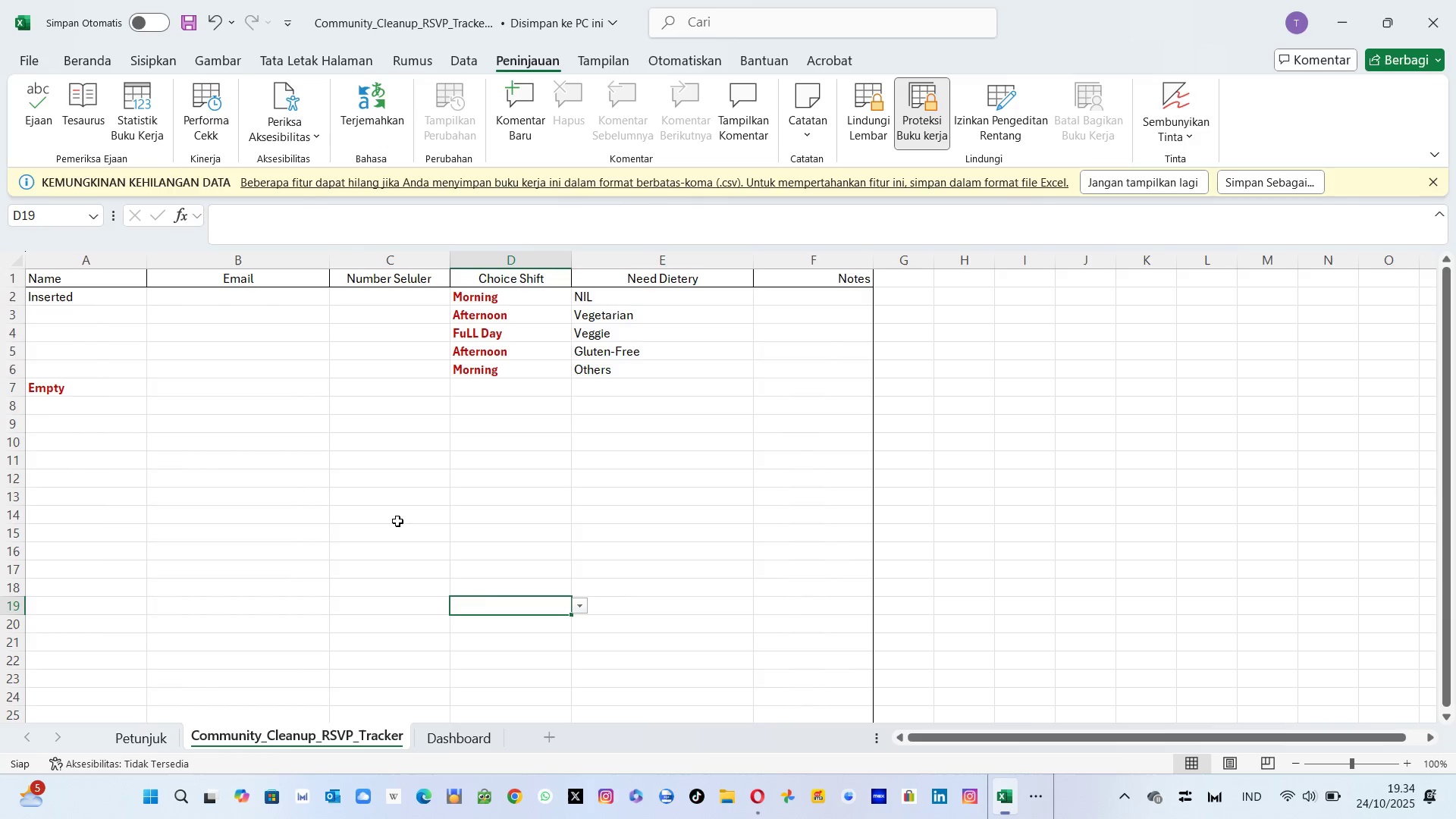 
left_click([303, 510])
 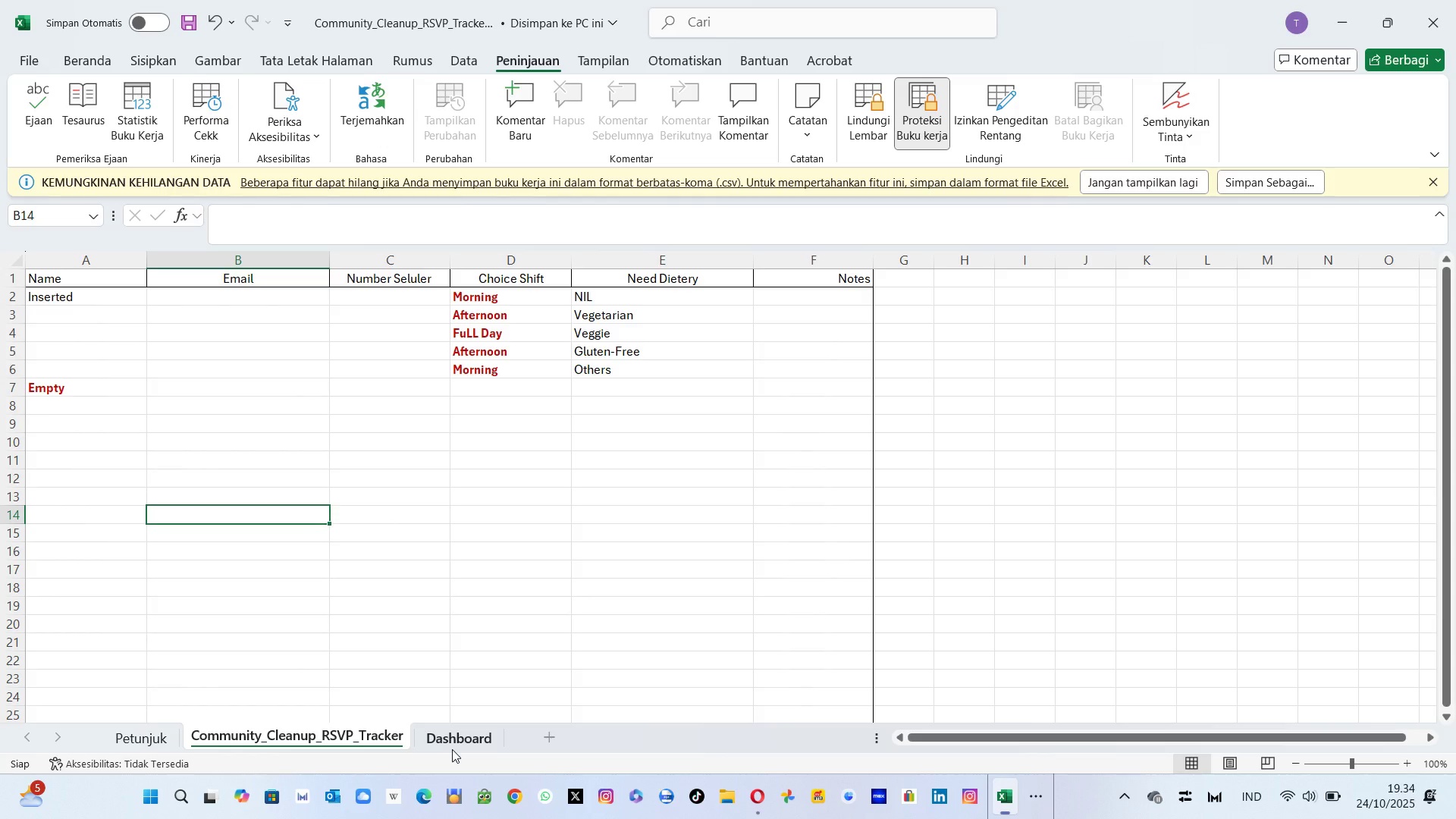 
wait(5.27)
 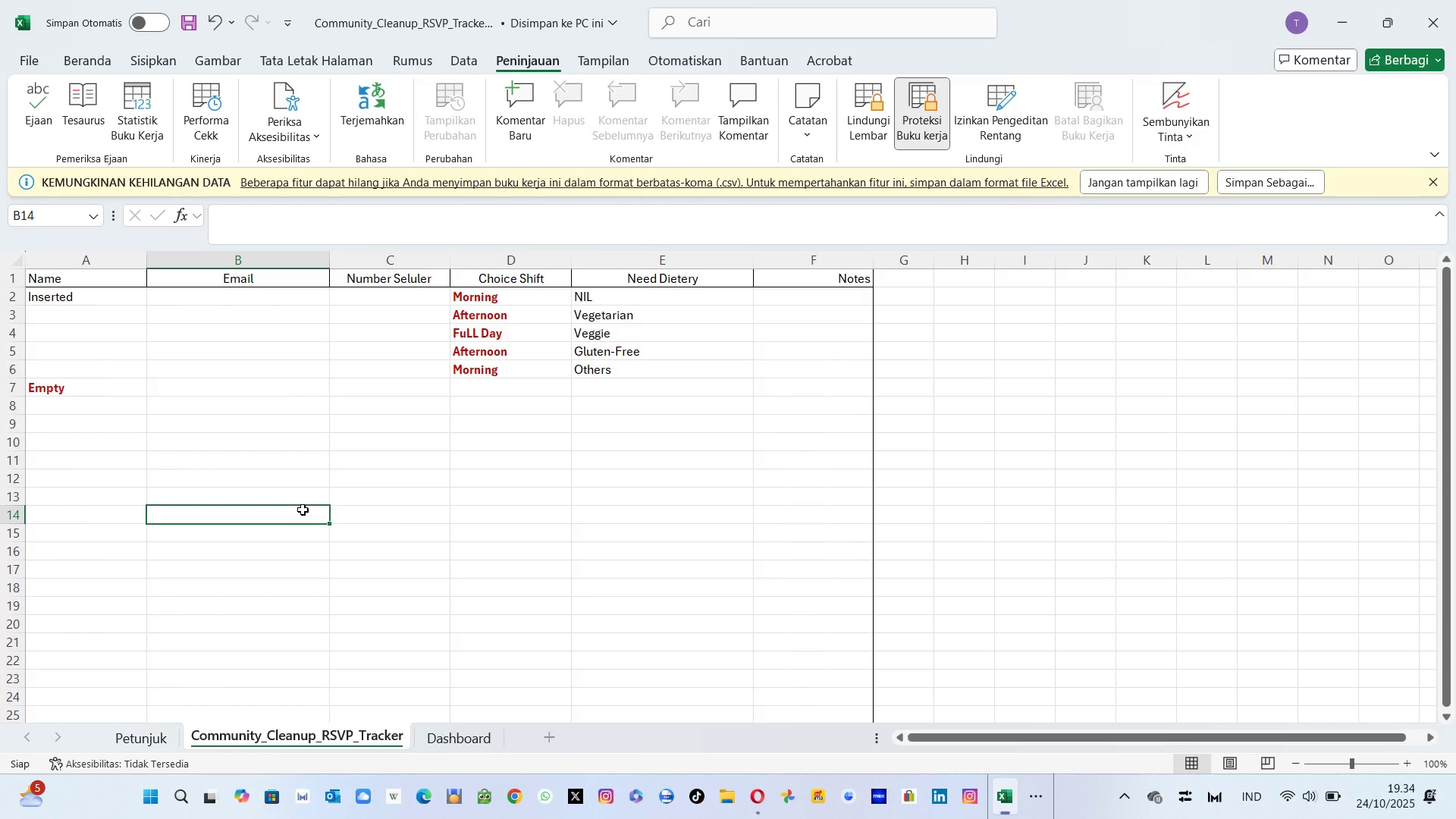 
left_click([443, 742])
 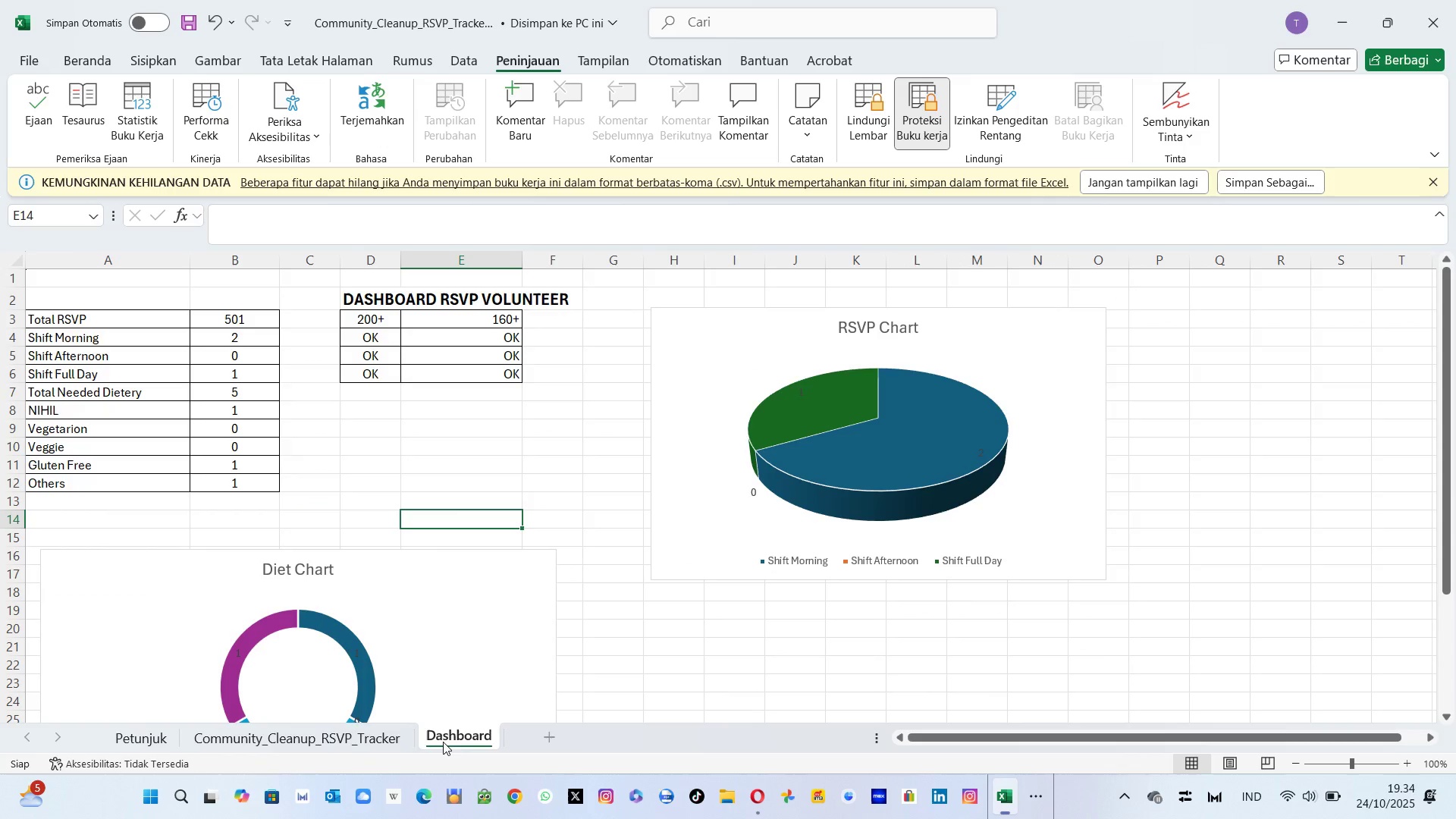 
left_click([363, 735])
 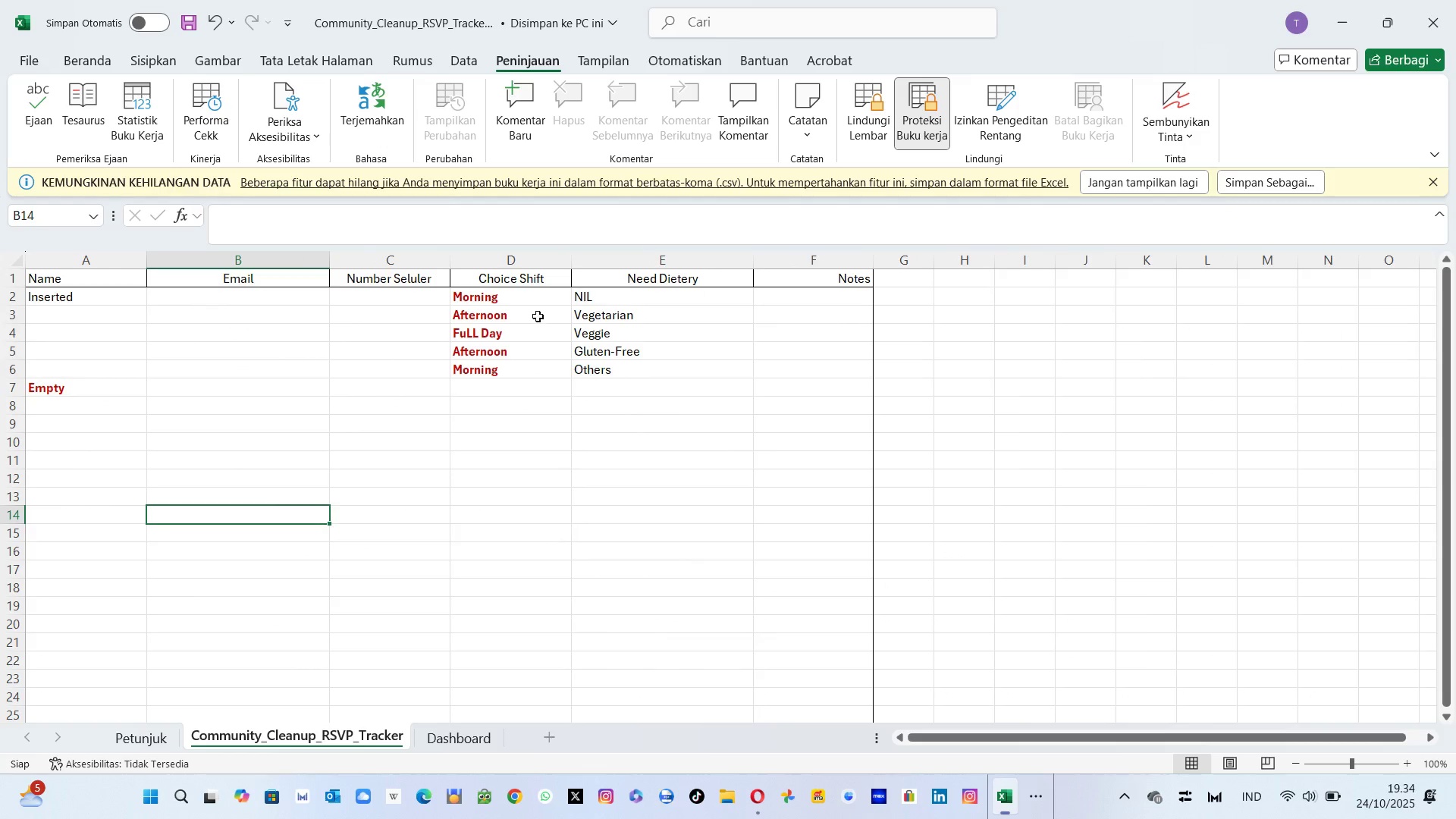 
left_click([538, 316])
 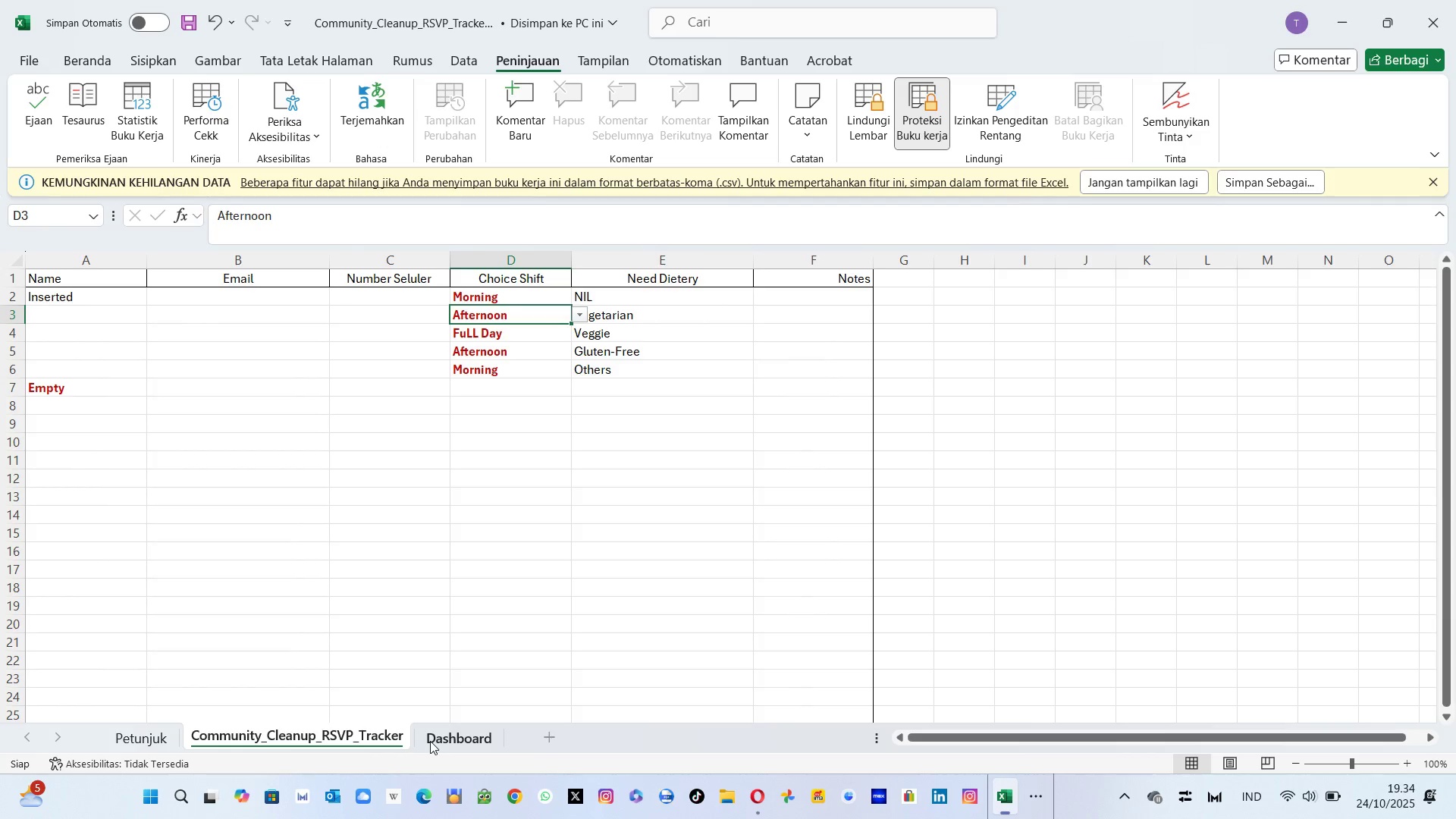 
left_click([440, 739])
 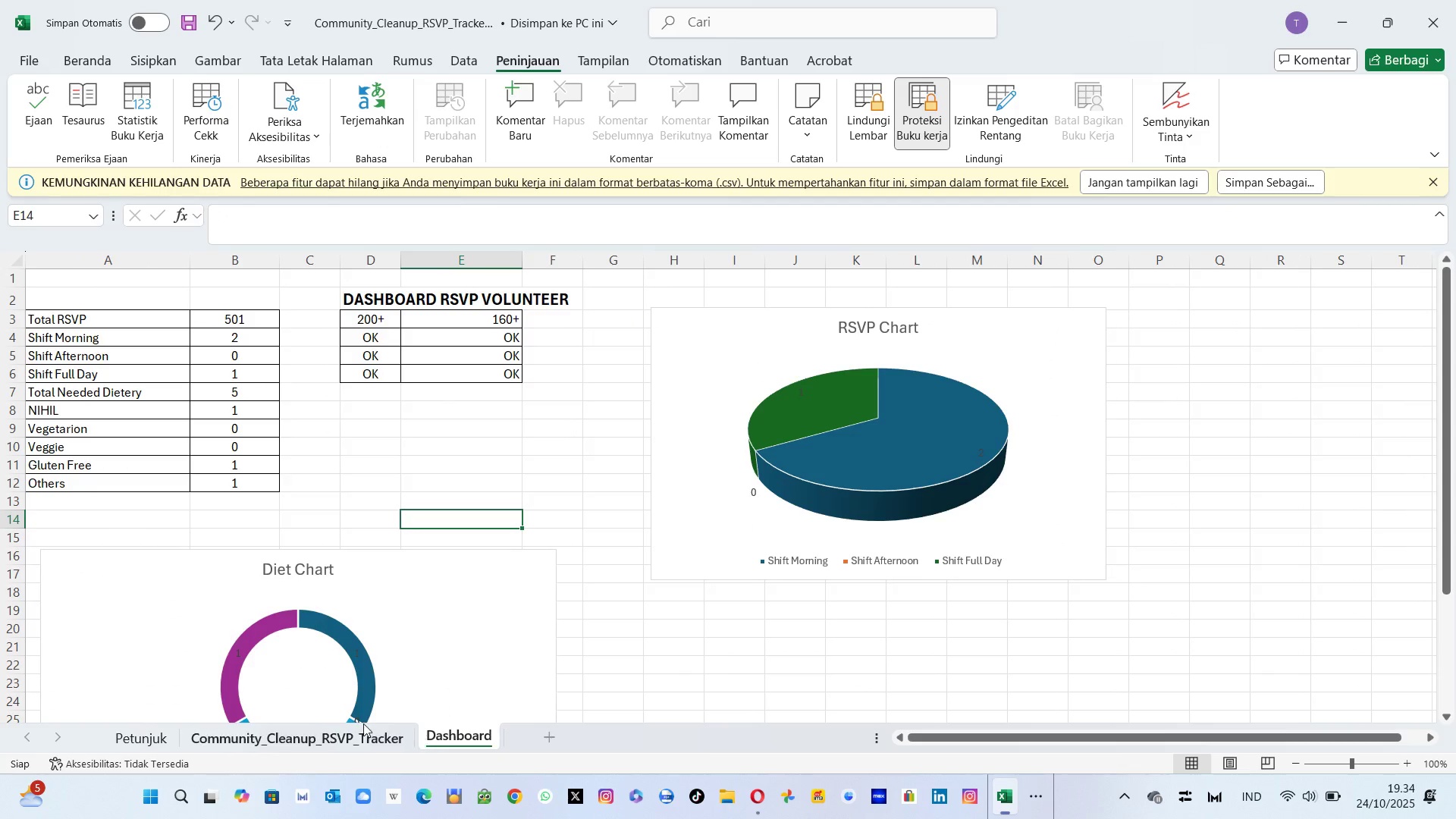 
left_click([356, 723])
 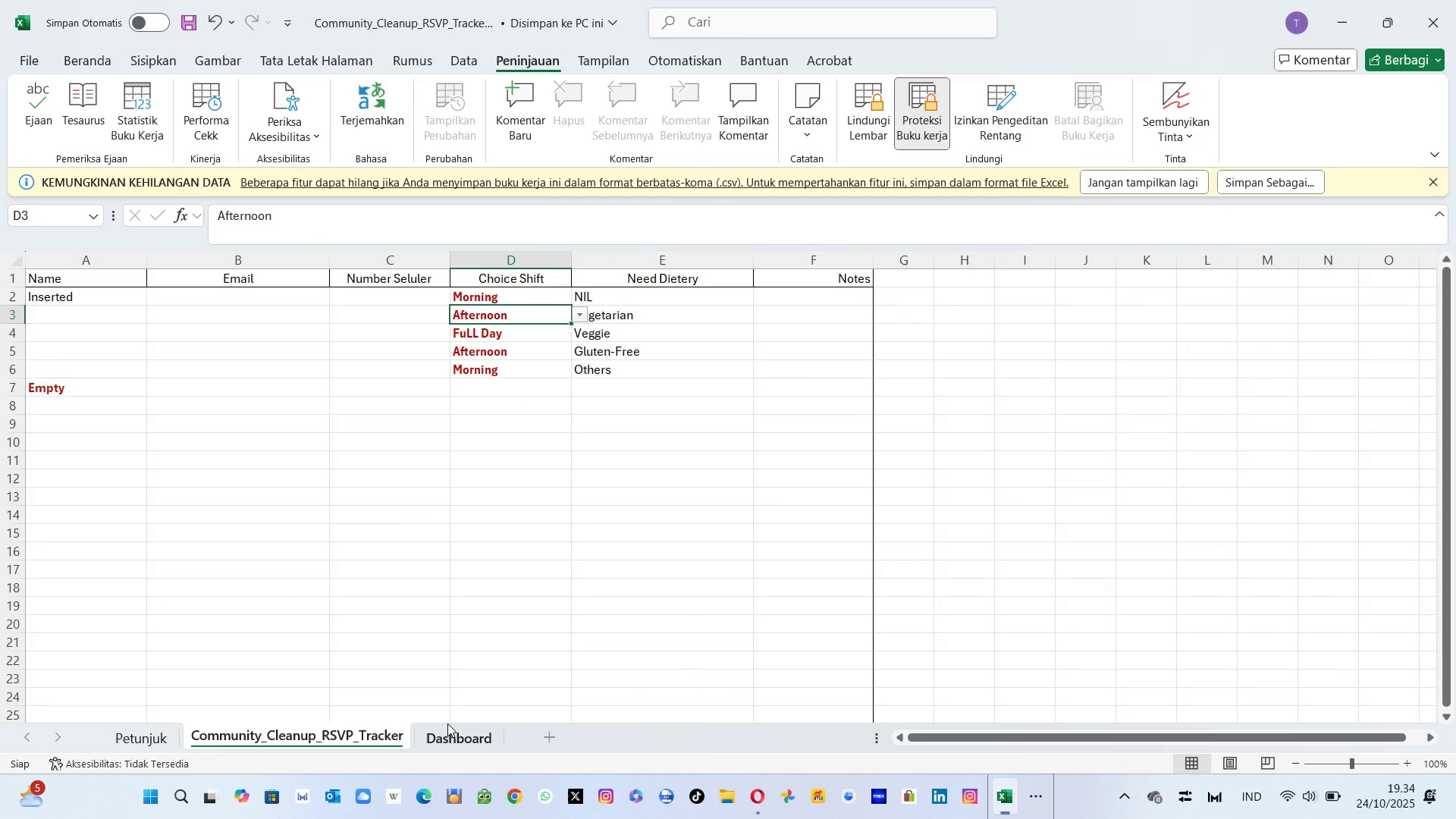 
left_click([447, 723])
 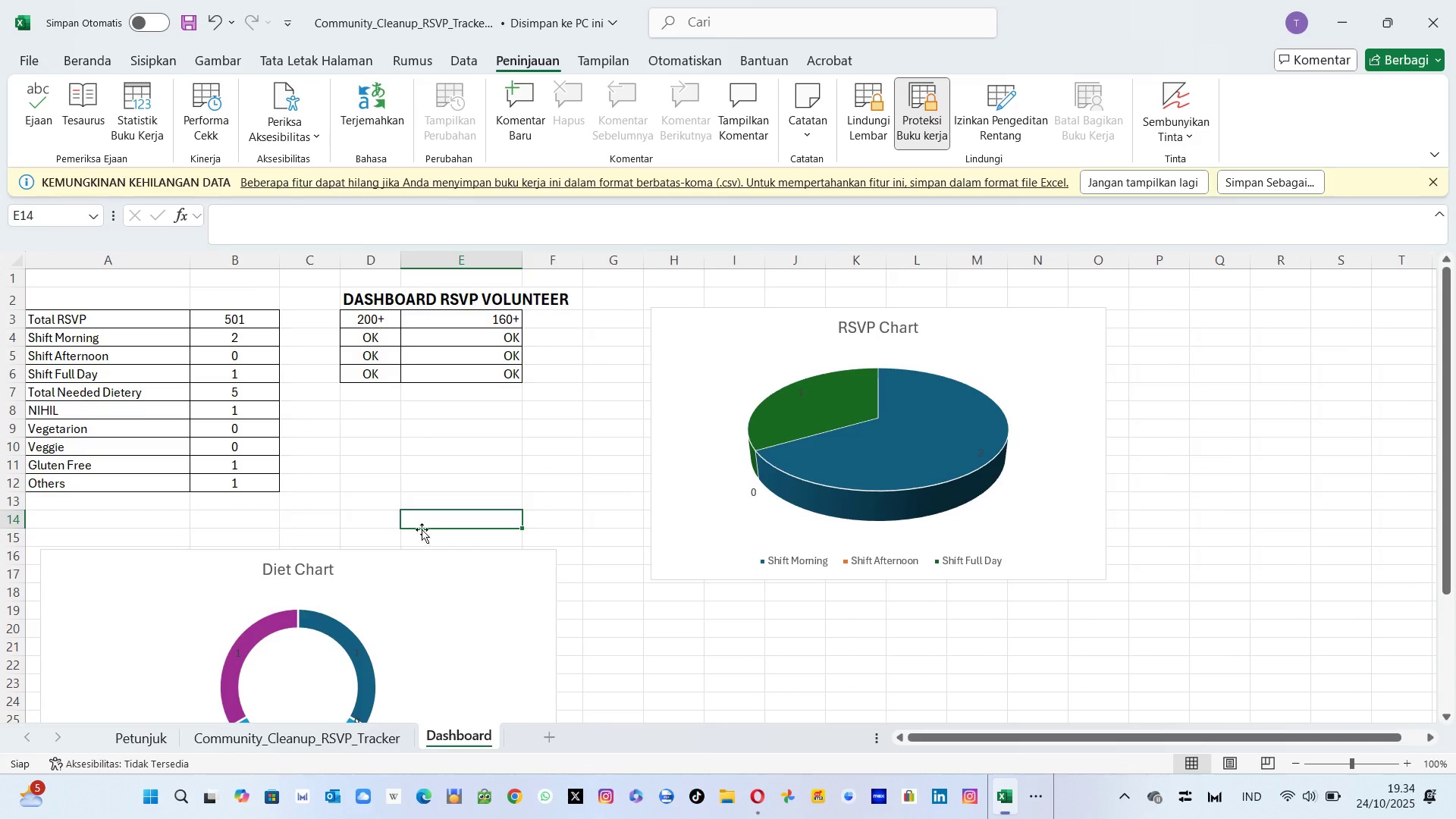 
left_click([435, 457])
 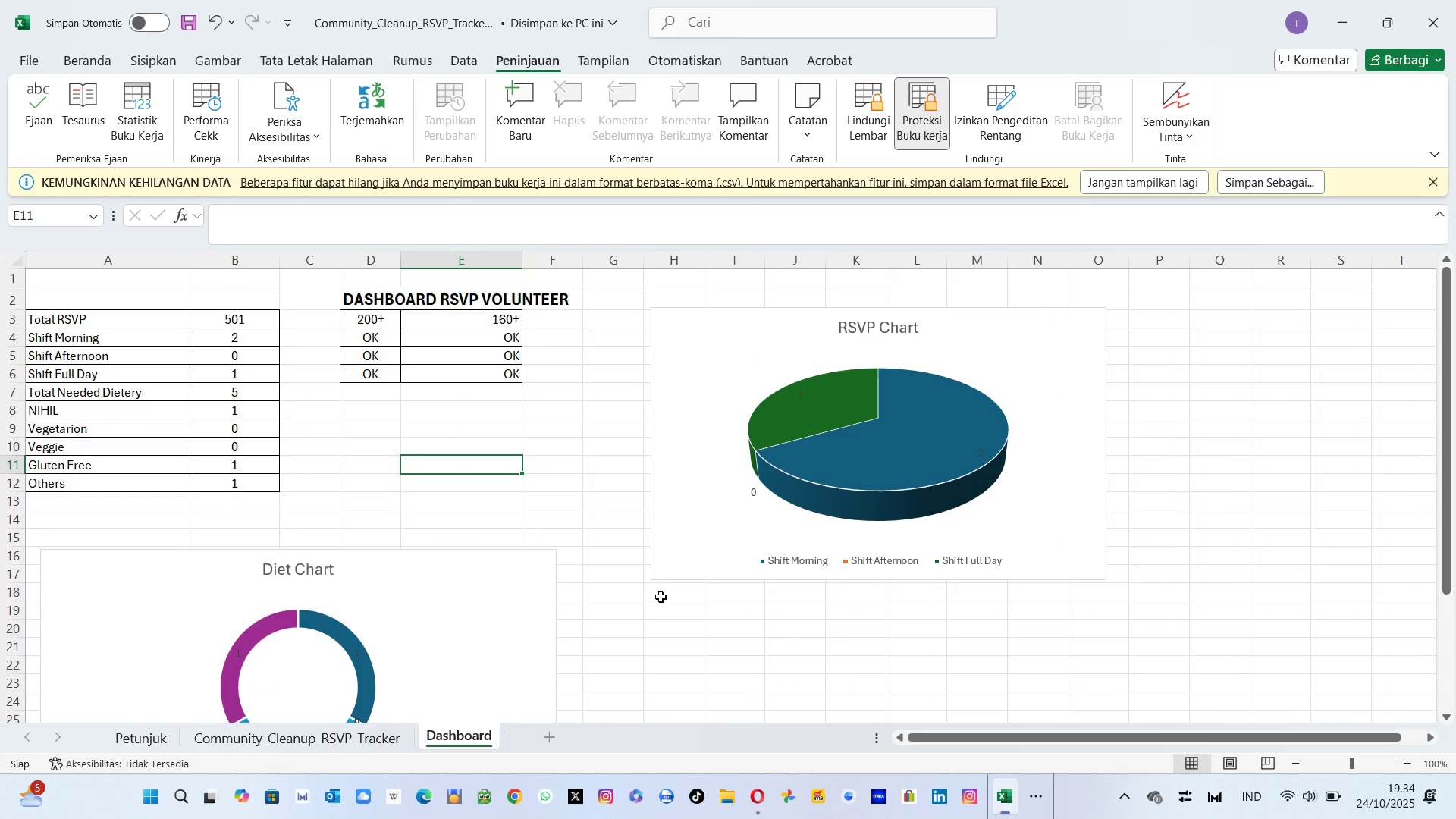 
left_click([661, 597])
 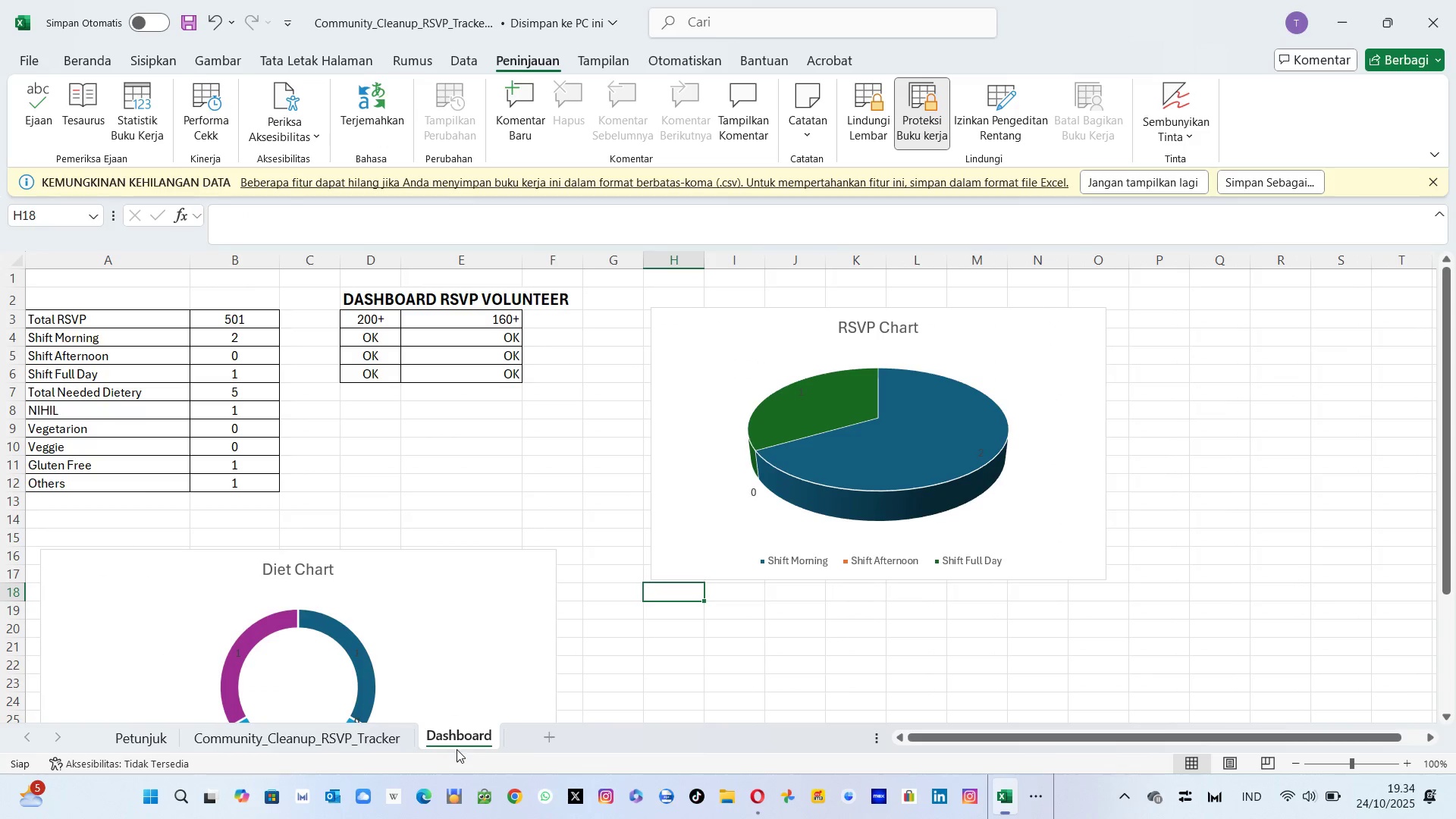 
left_click([474, 739])
 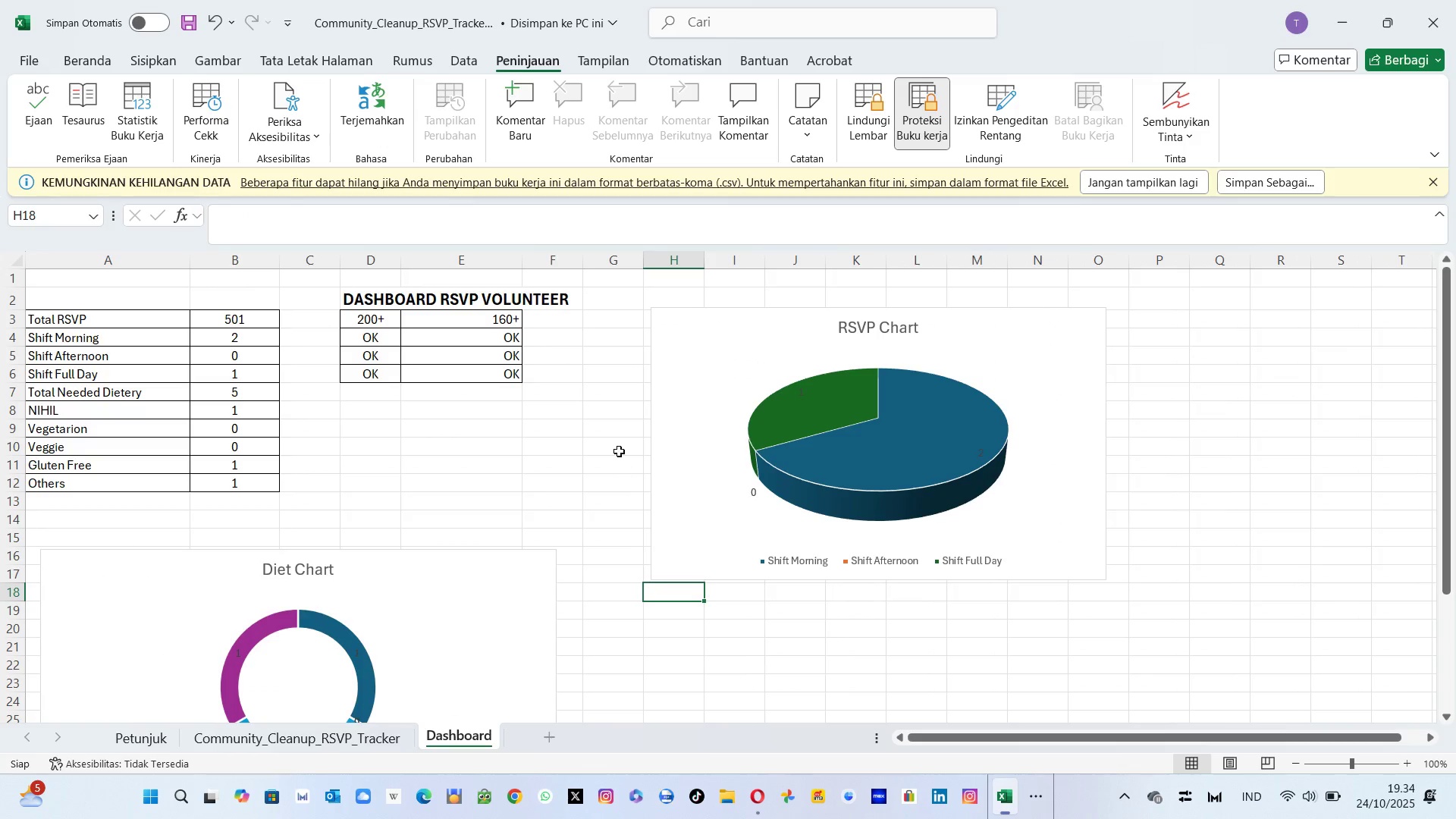 
left_click([617, 450])
 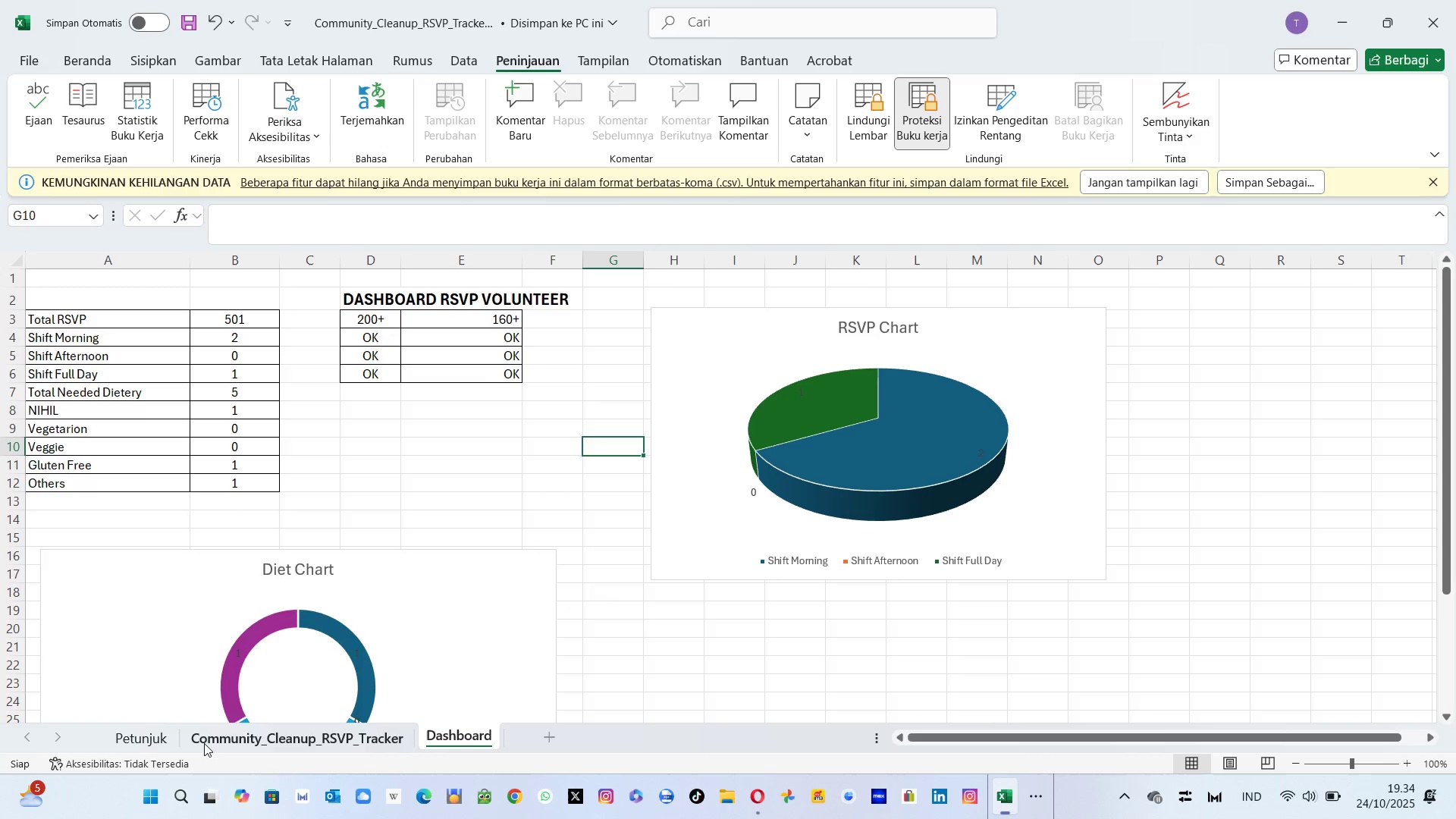 
left_click([165, 734])
 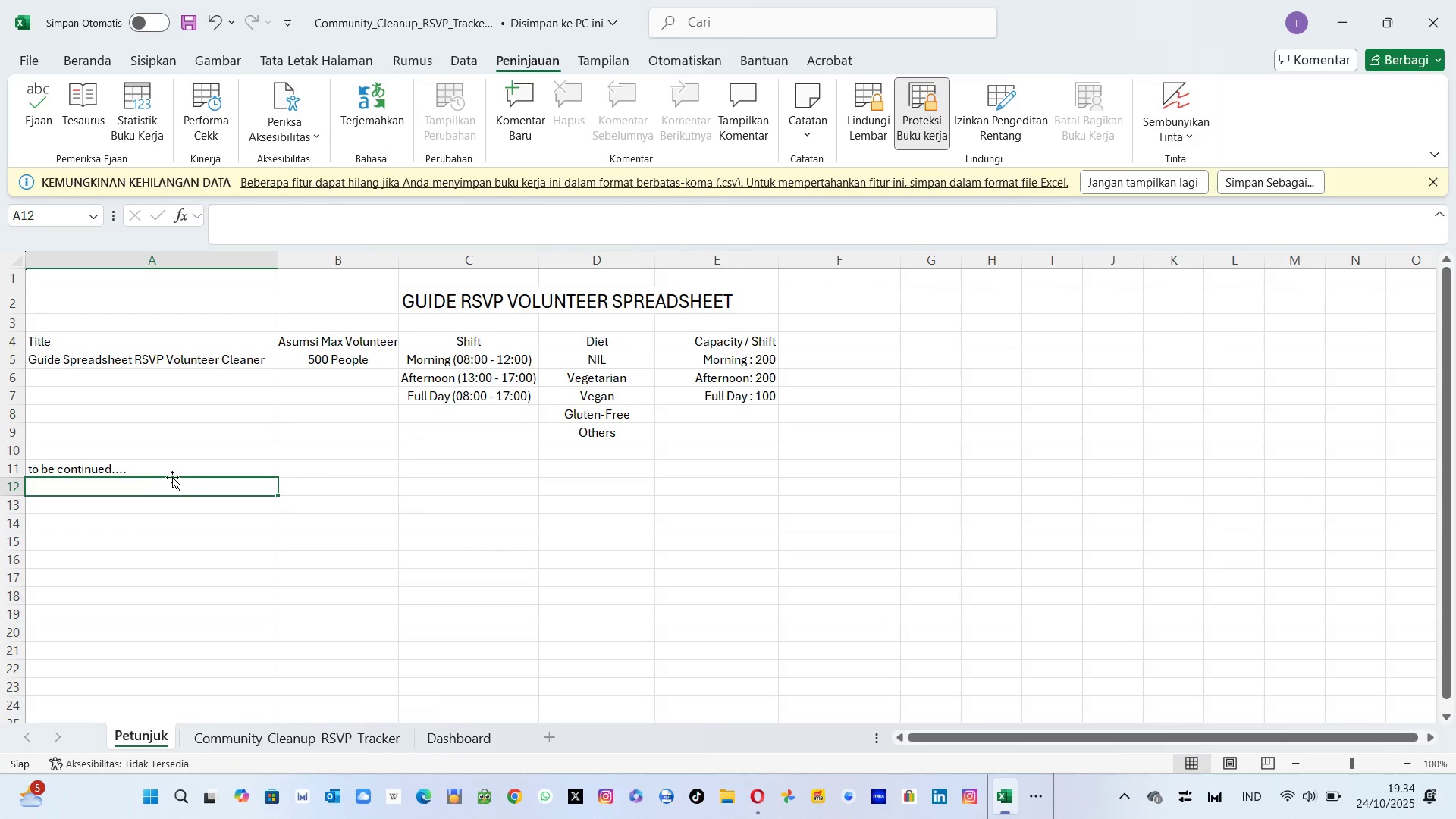 
left_click([142, 469])
 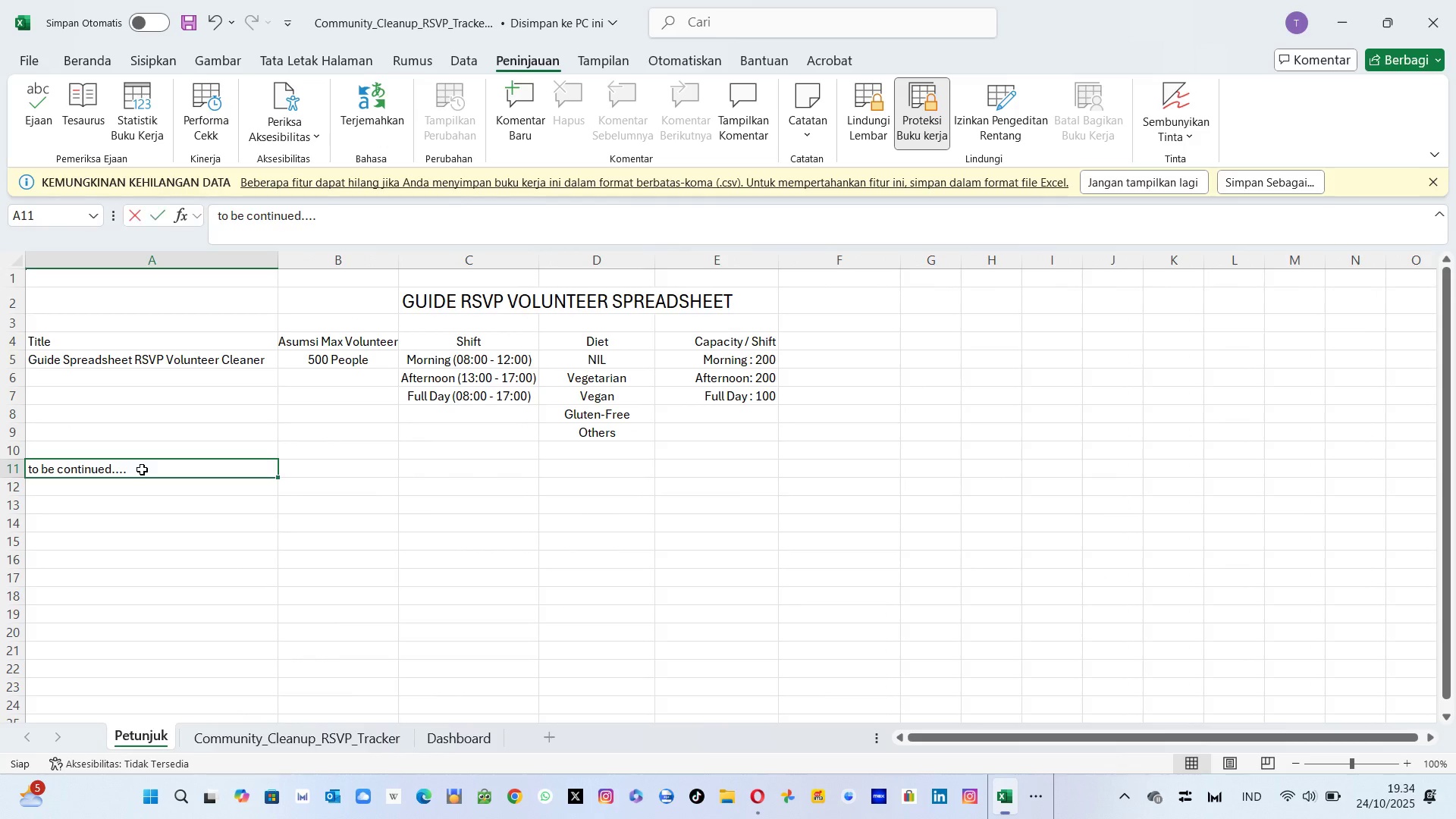 
key(Backspace)
 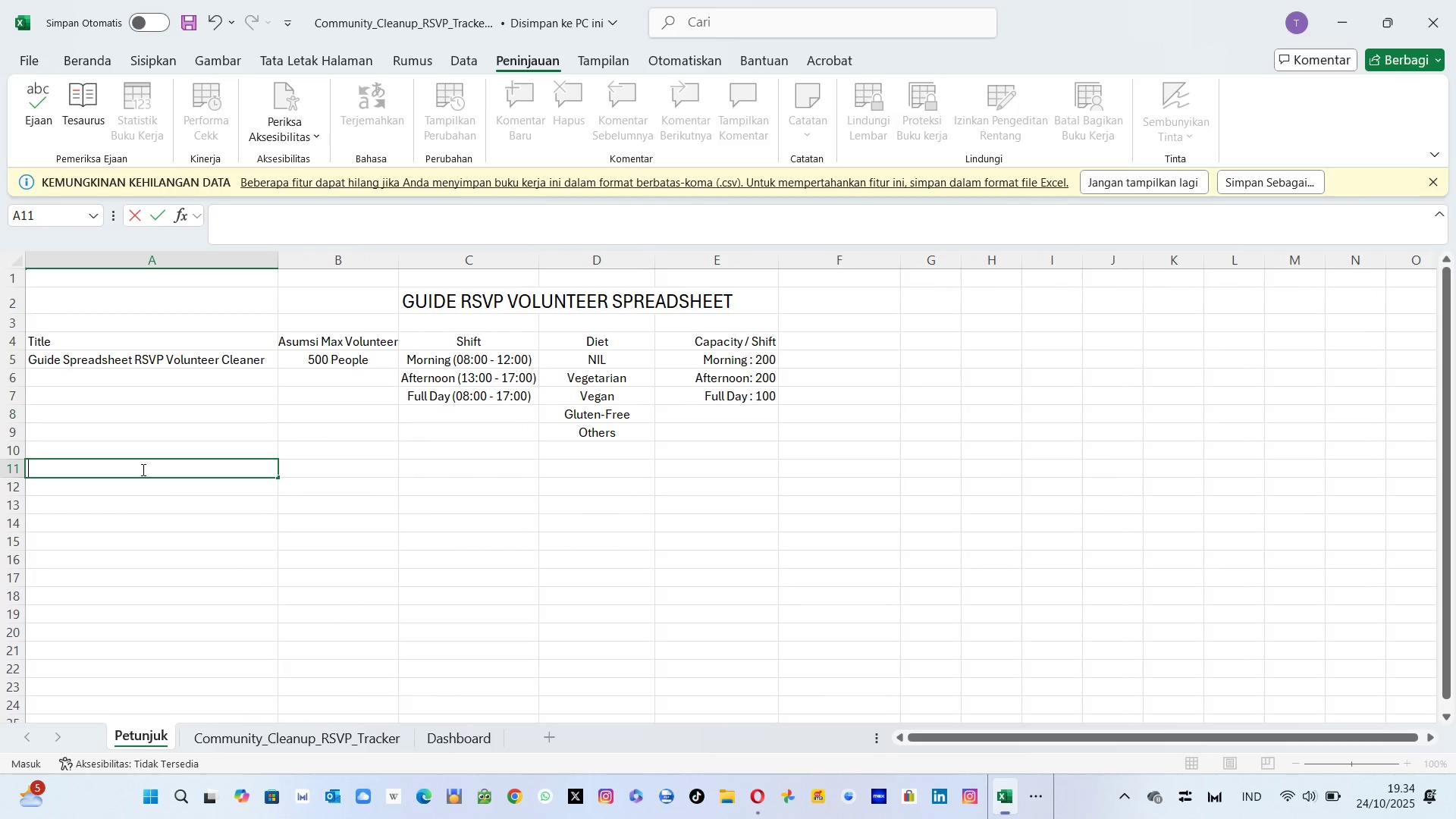 
key(Backspace)
 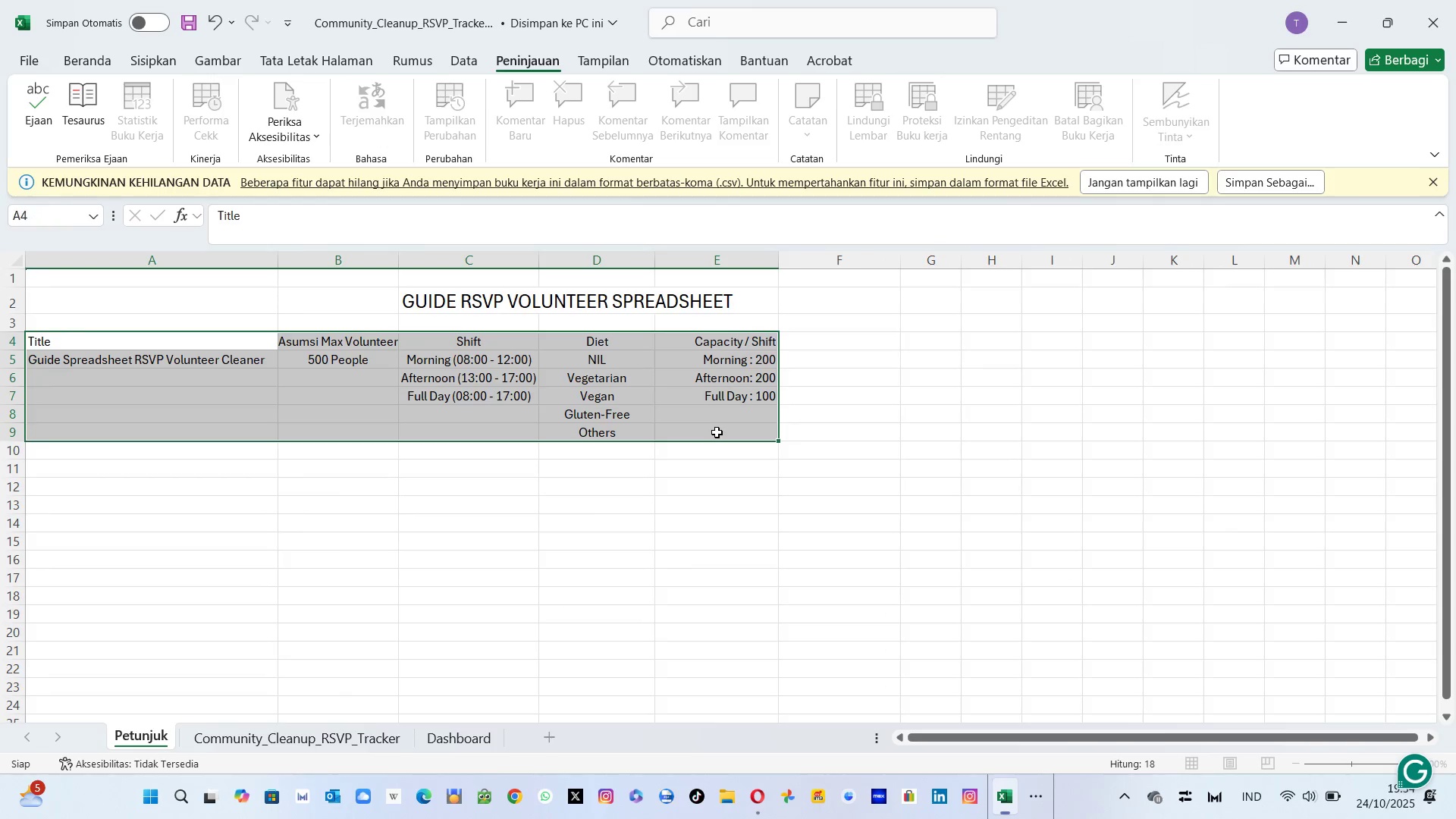 
wait(9.39)
 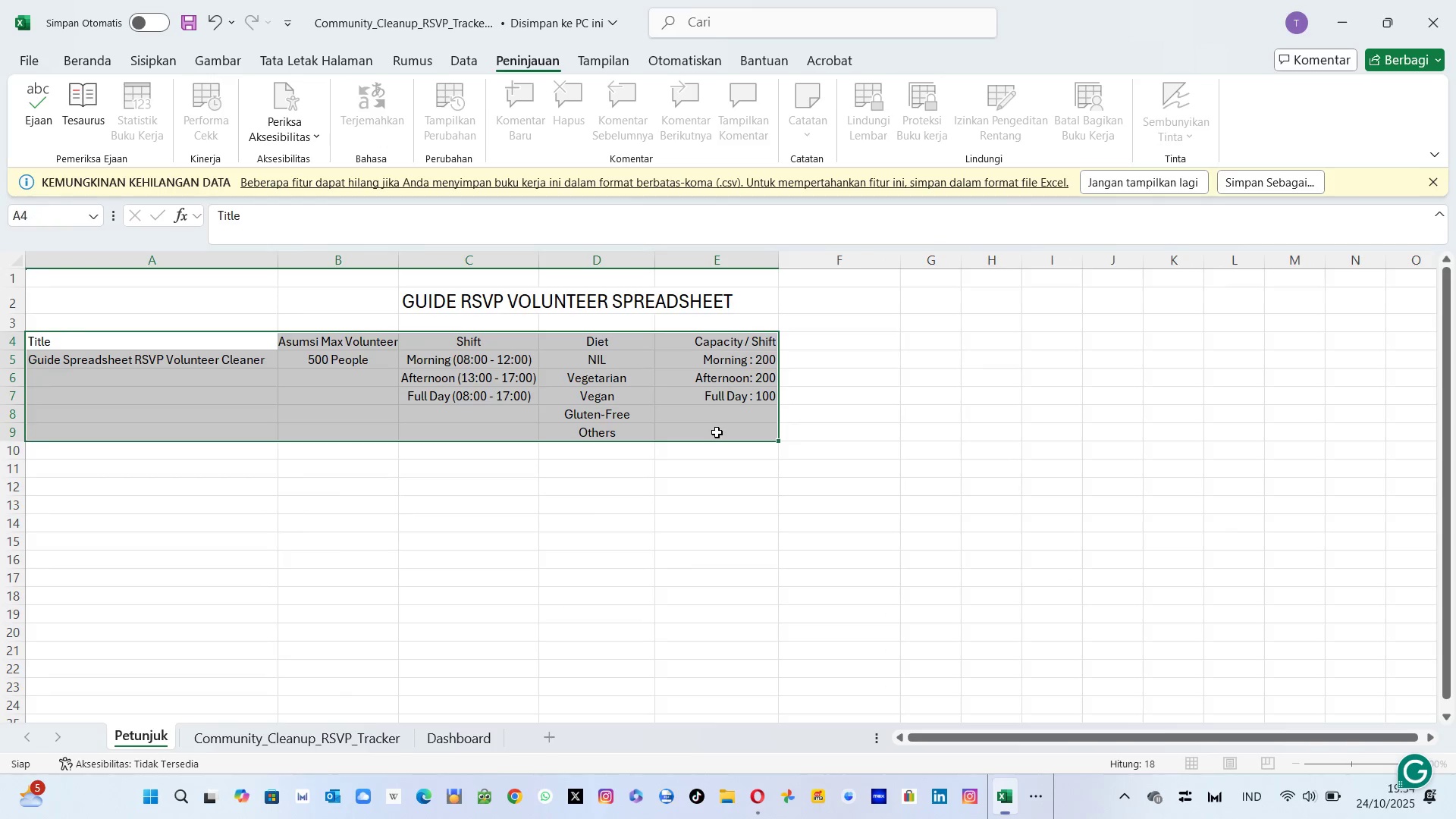 
left_click([21, 59])
 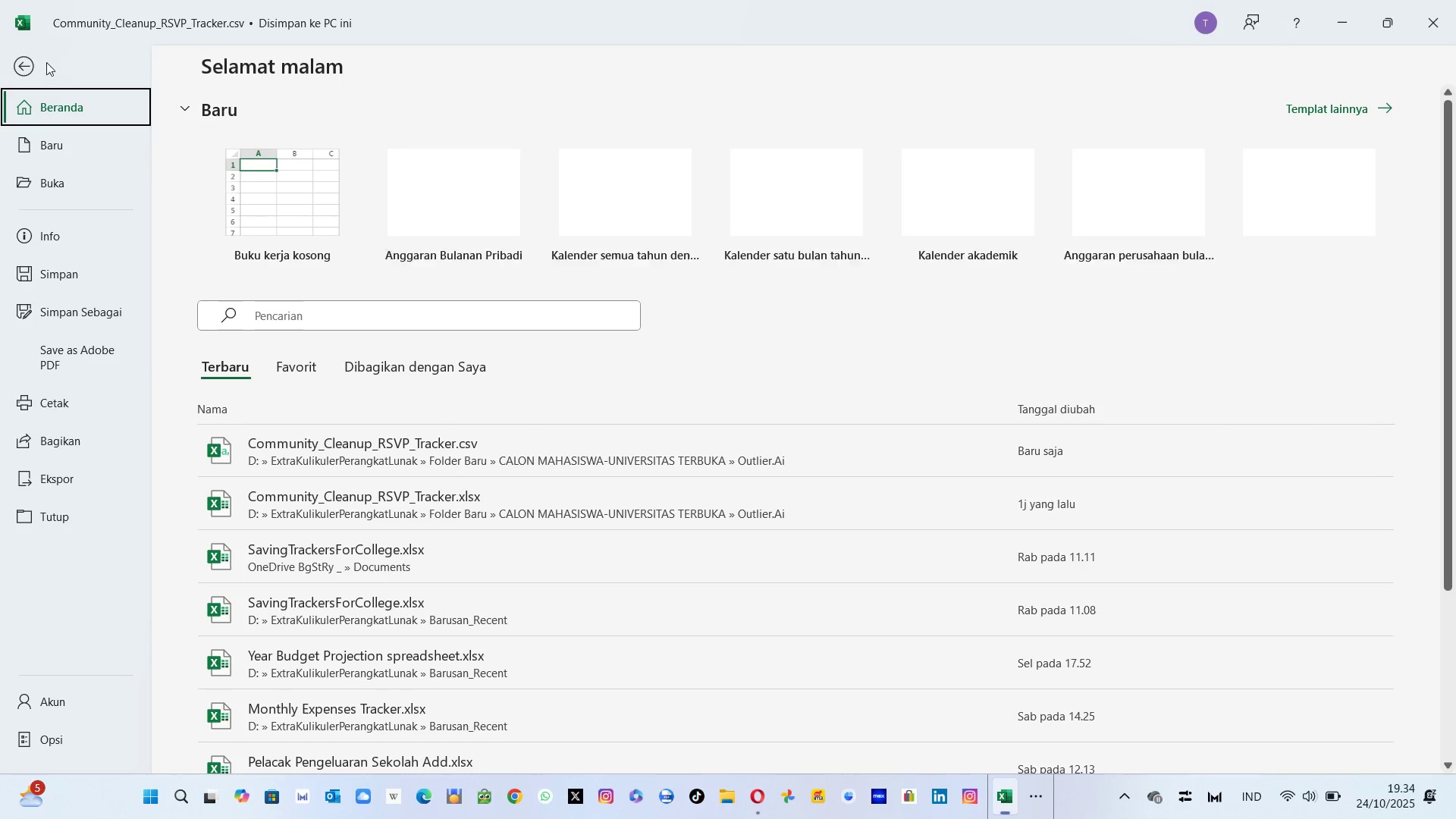 
left_click([33, 65])
 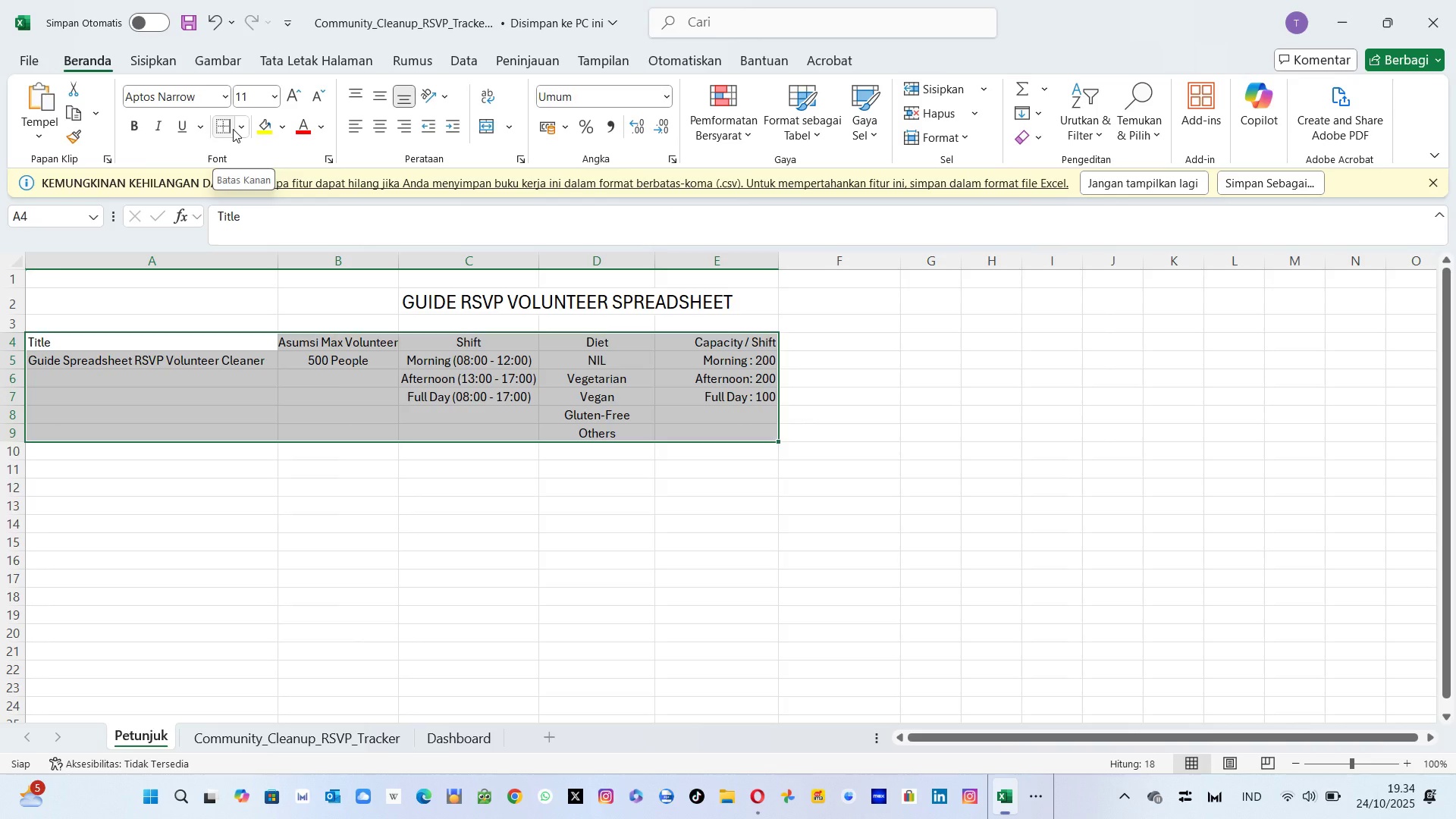 
left_click([222, 129])
 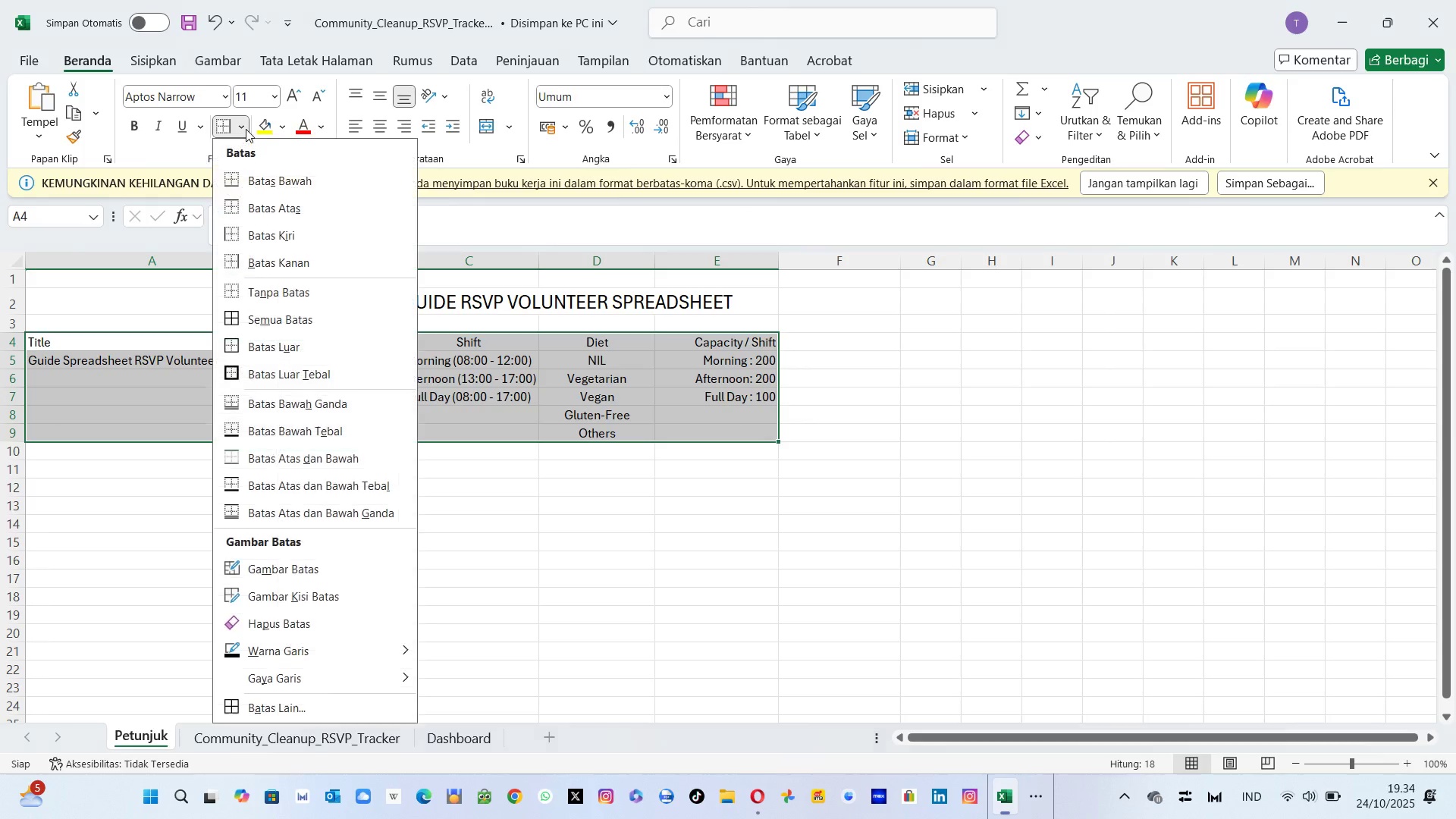 
double_click([246, 129])
 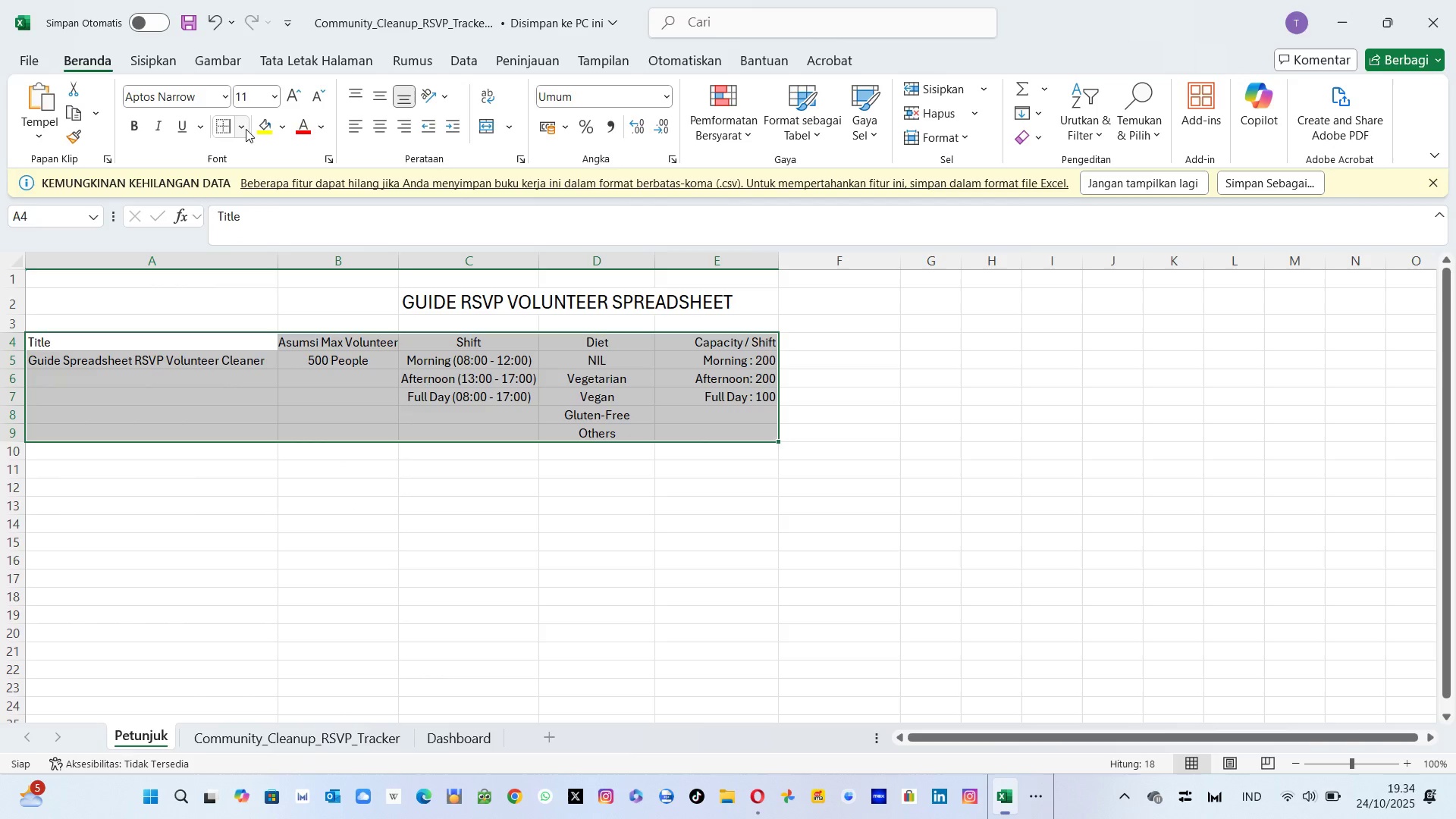 
left_click([246, 129])
 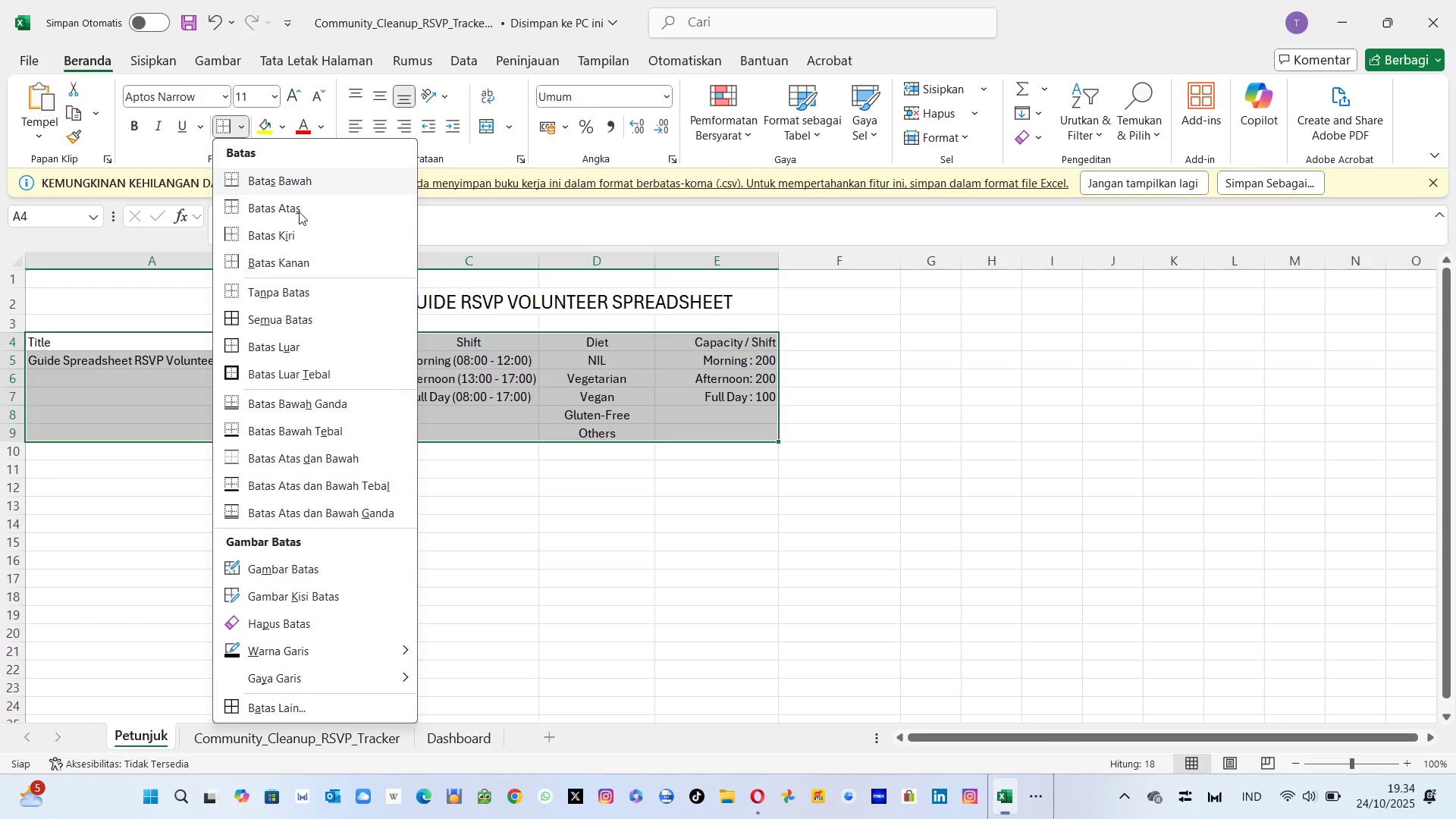 
left_click([300, 218])
 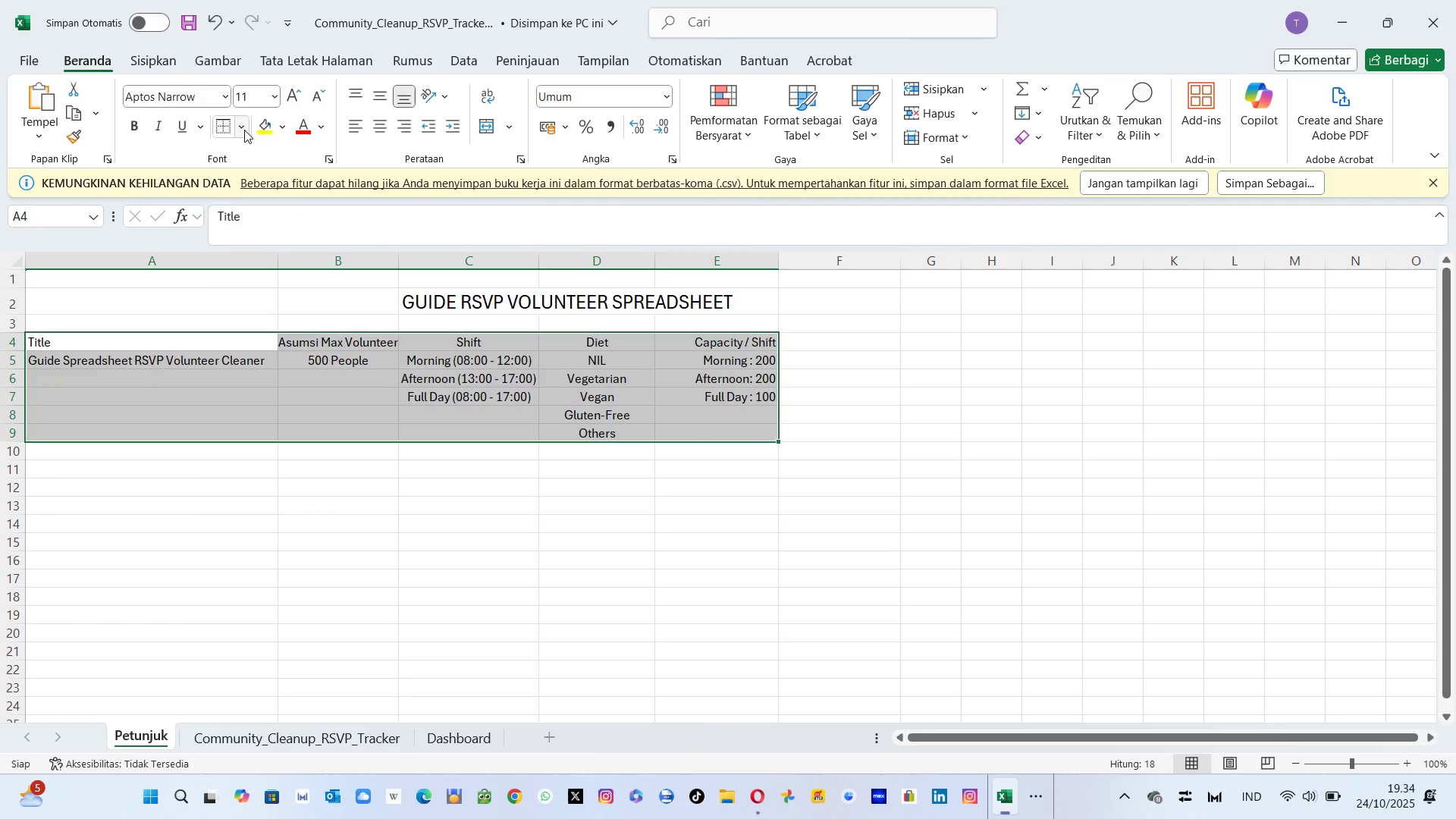 
left_click([243, 130])
 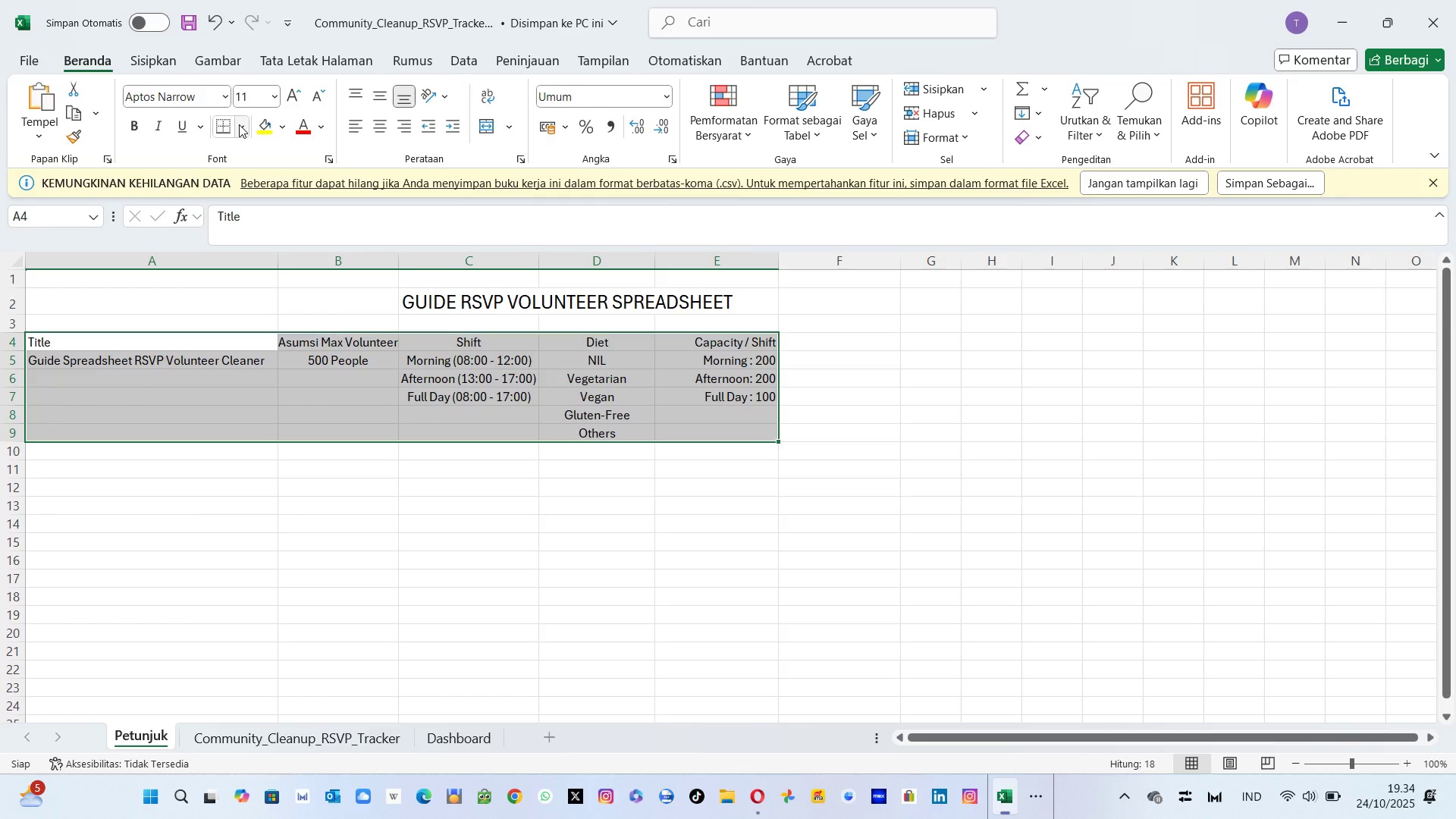 
left_click([382, 428])
 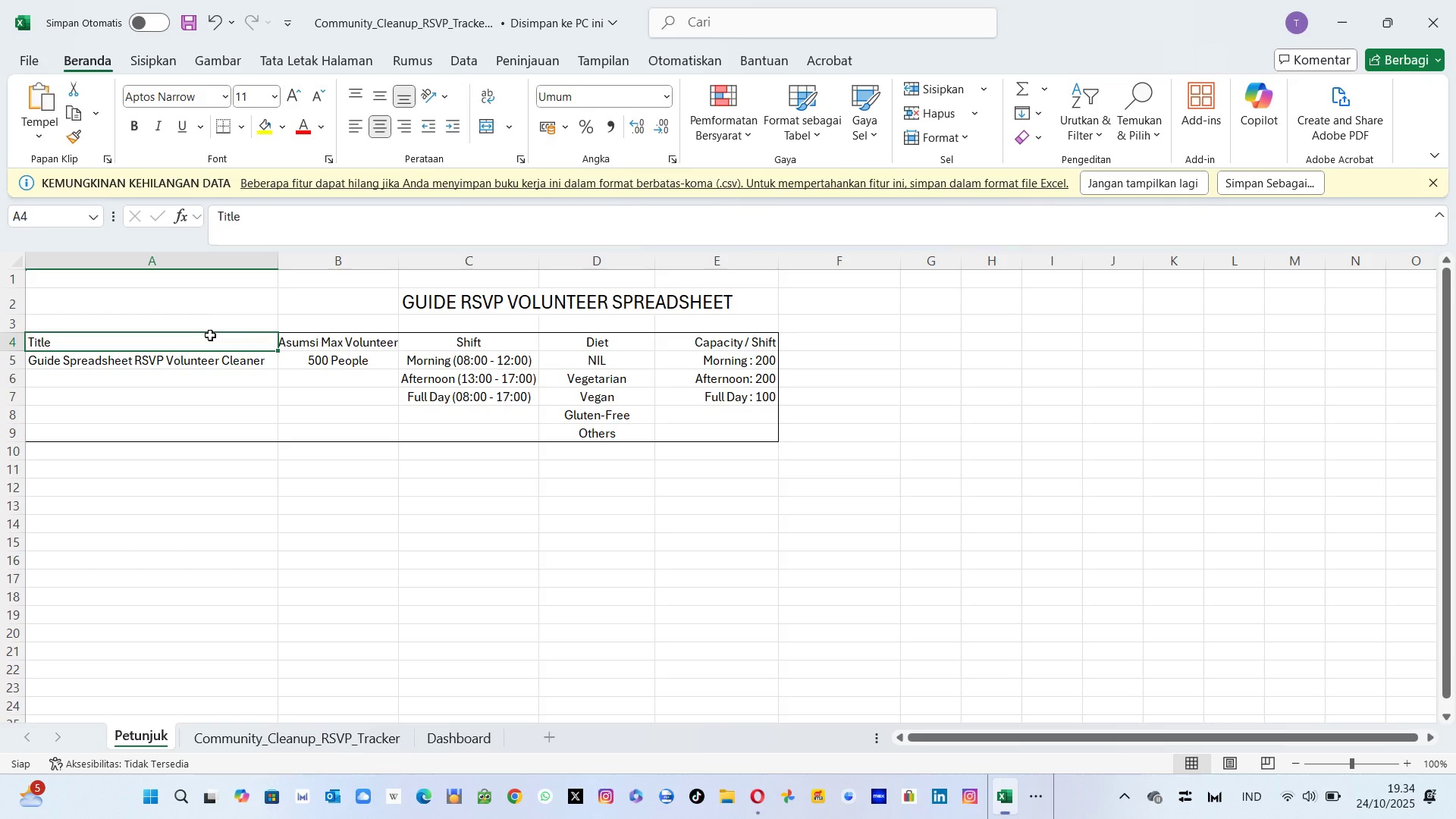 
wait(8.58)
 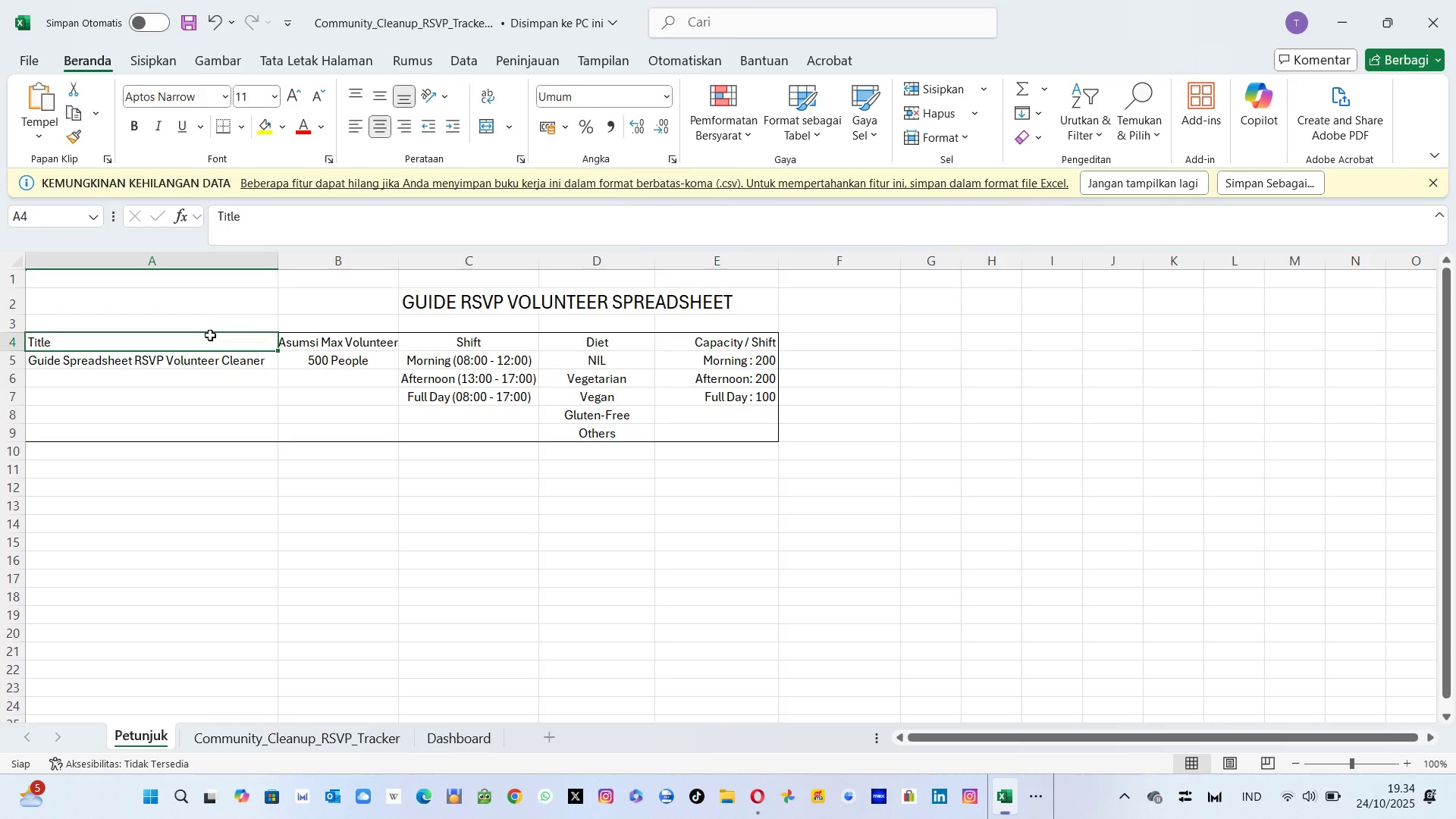 
double_click([240, 132])
 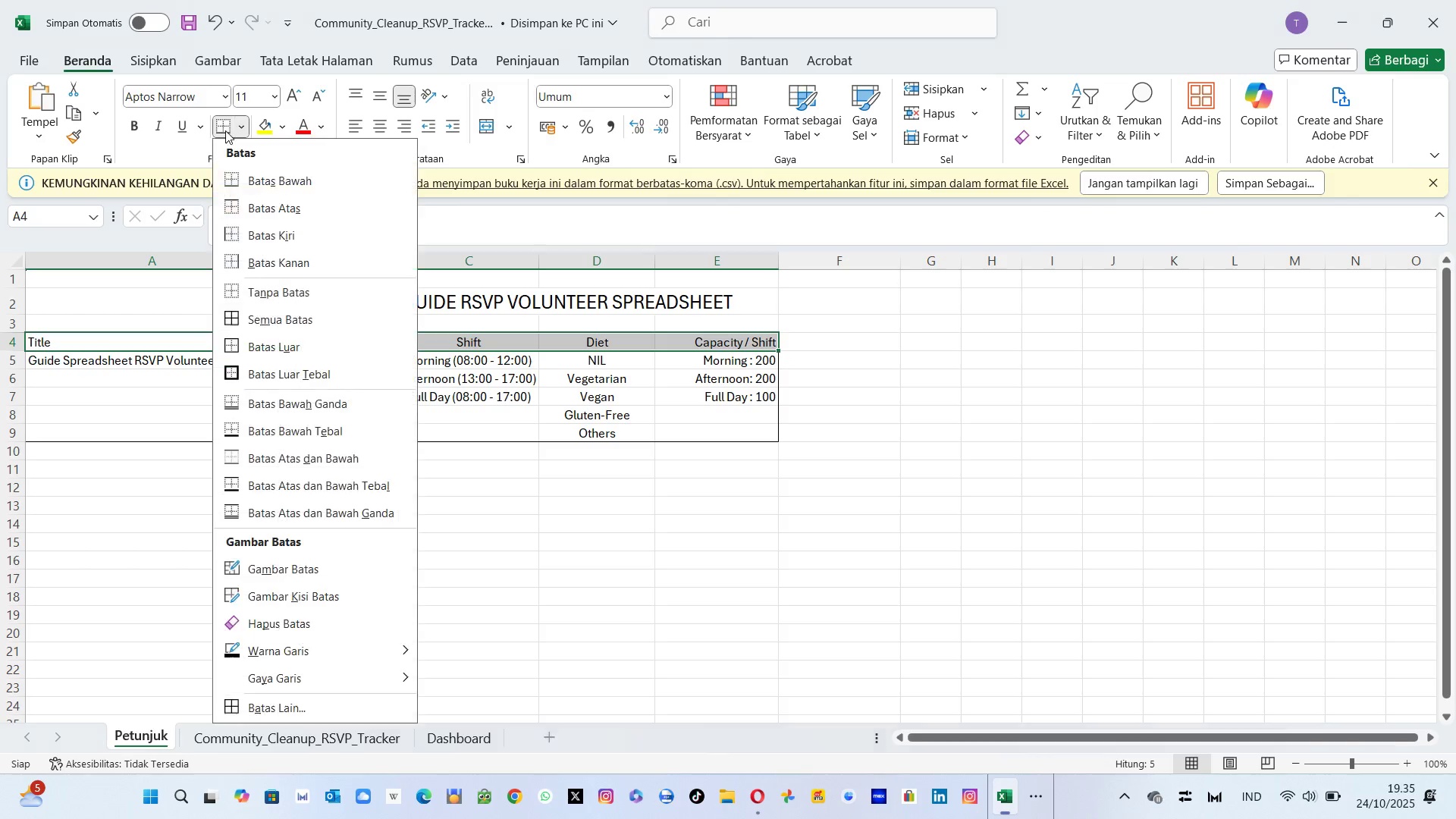 
double_click([223, 130])
 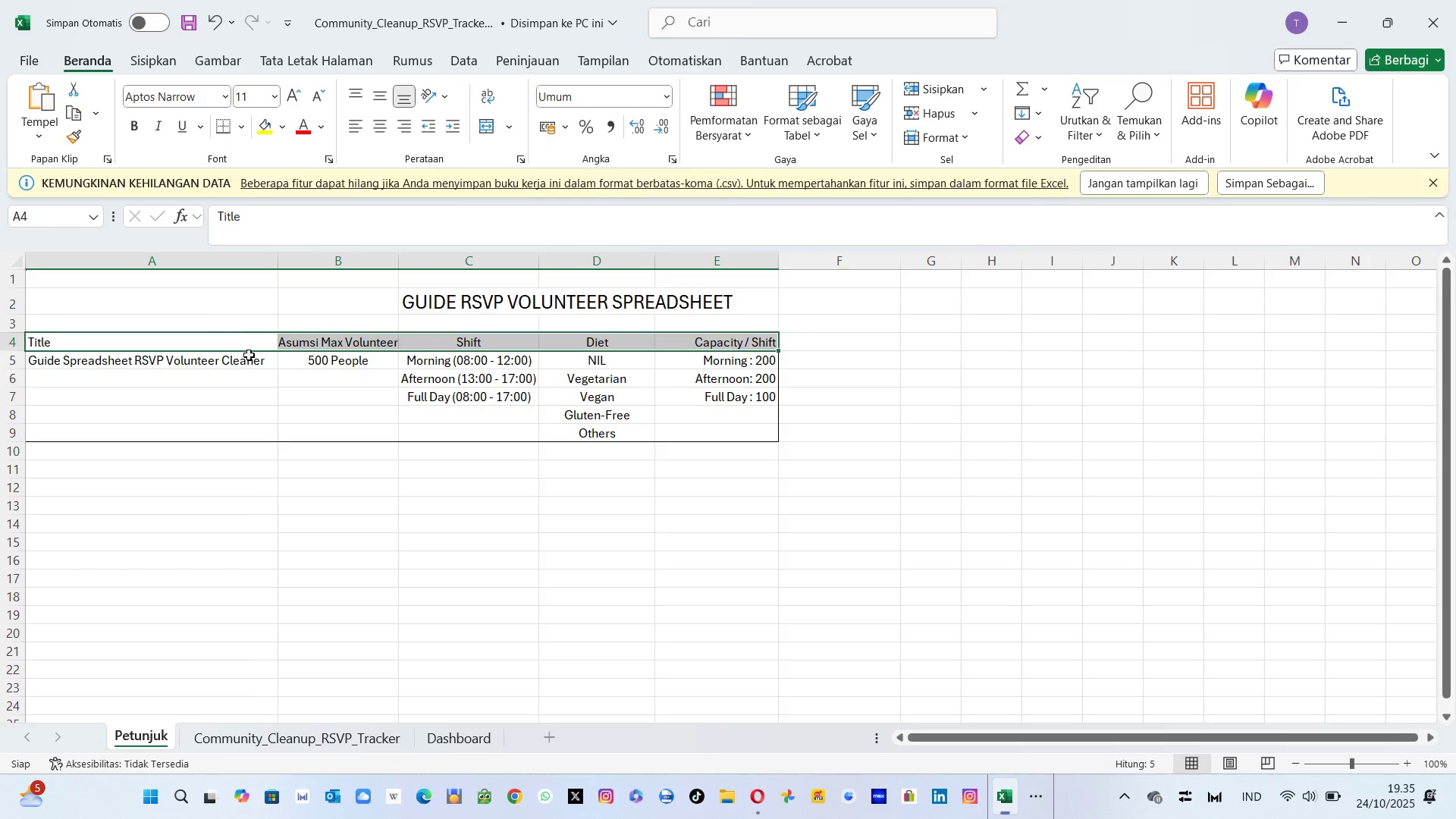 
left_click([249, 355])
 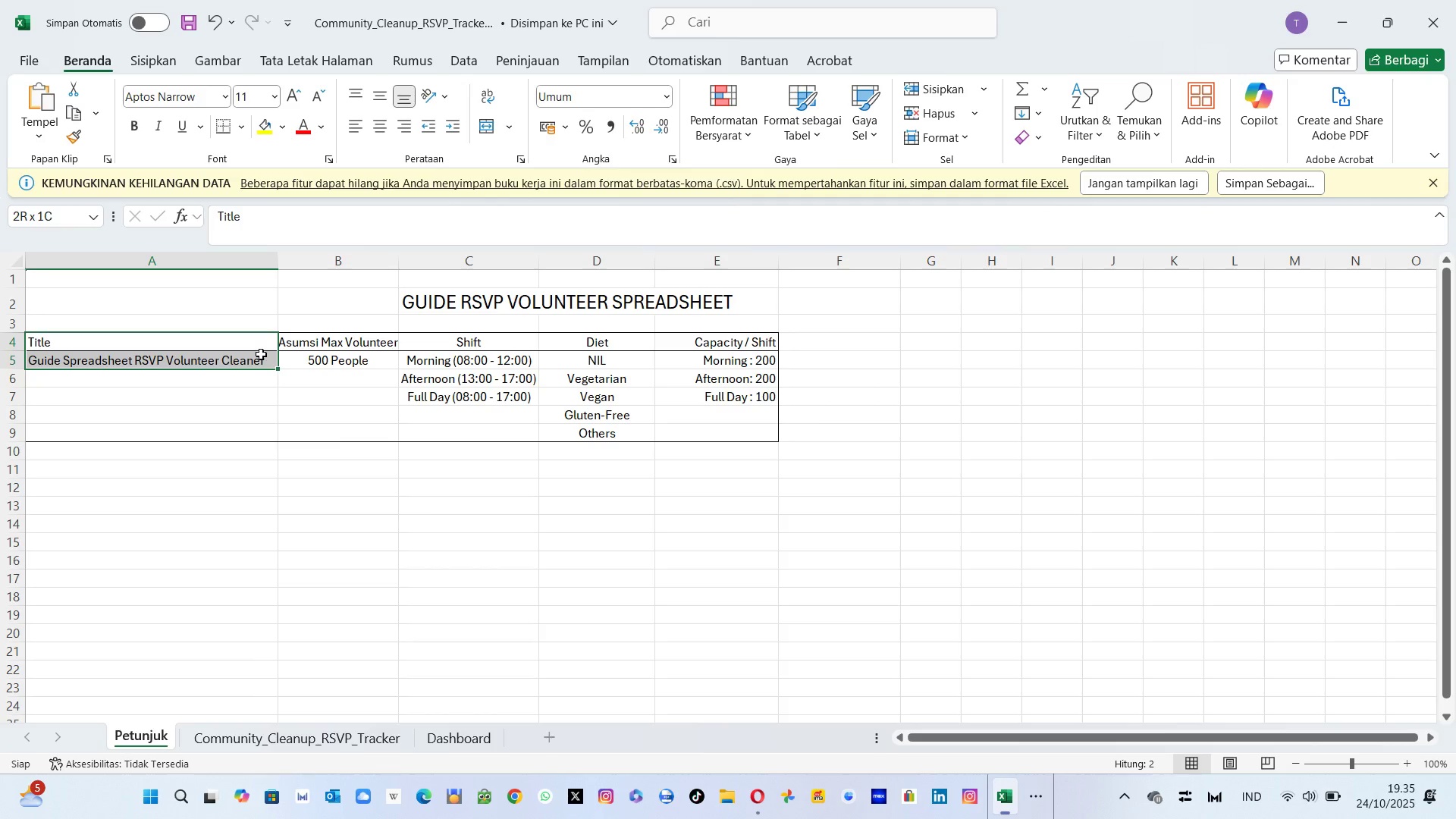 
wait(5.23)
 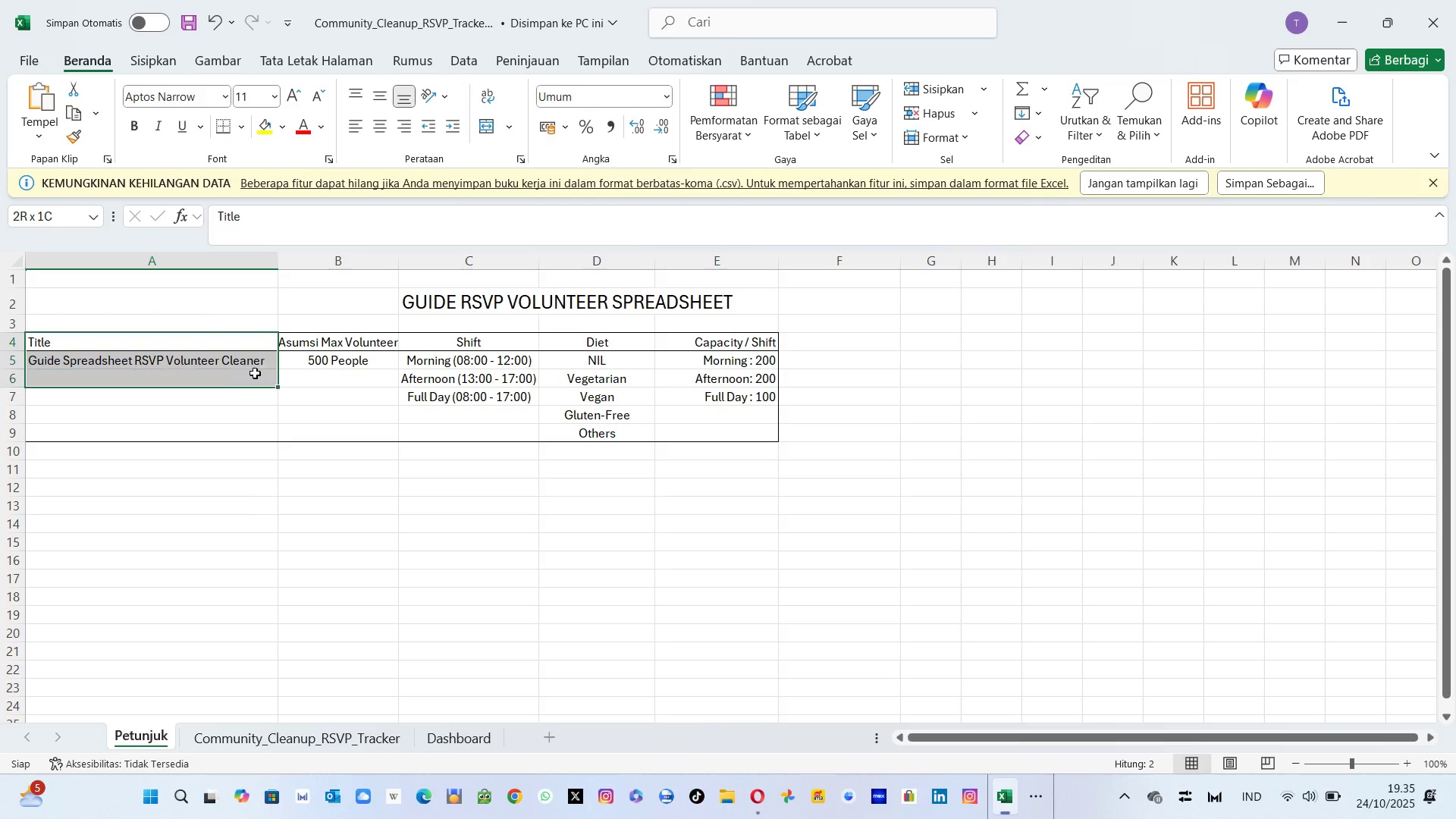 
left_click([336, 342])
 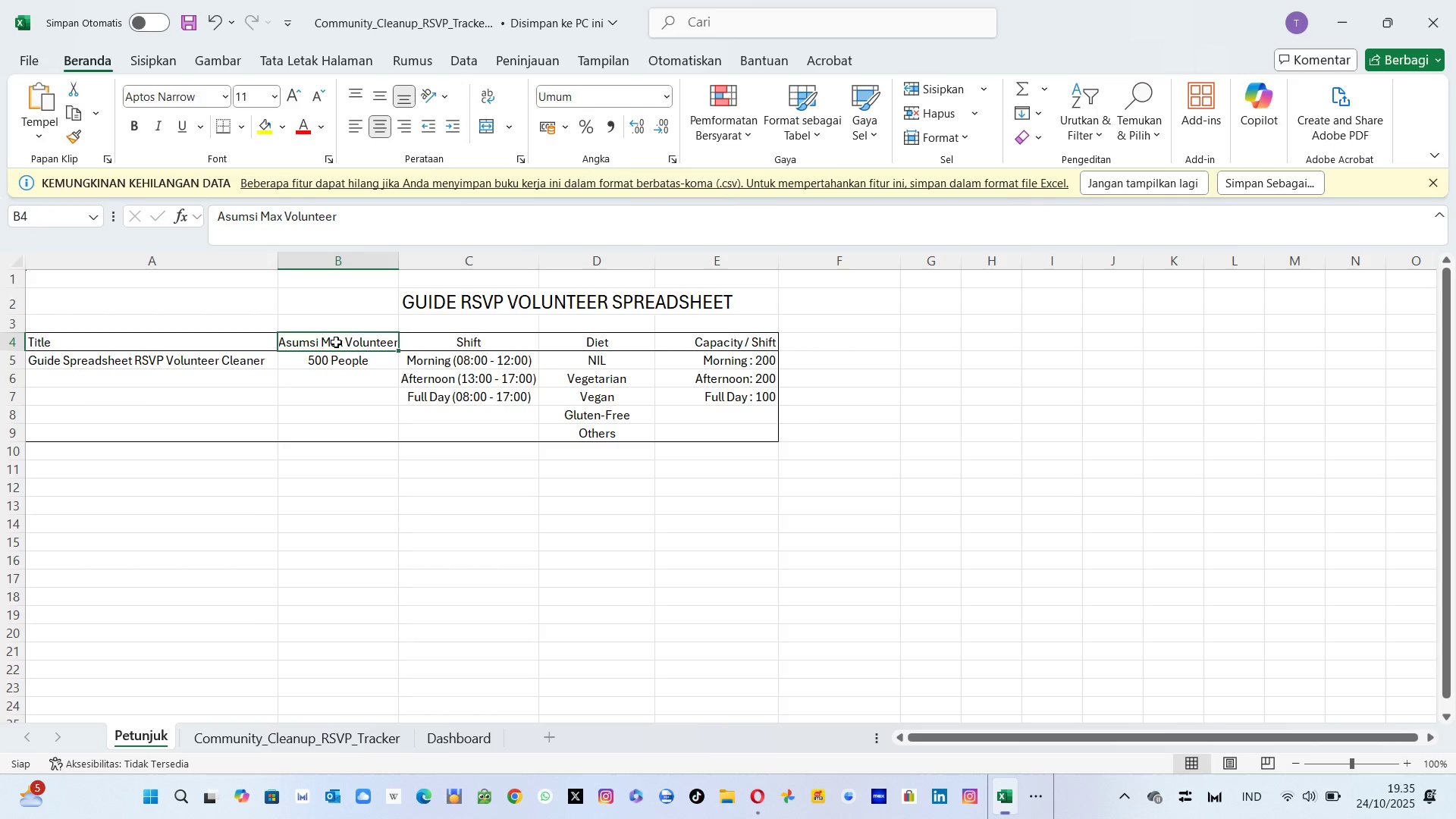 
left_click([336, 342])
 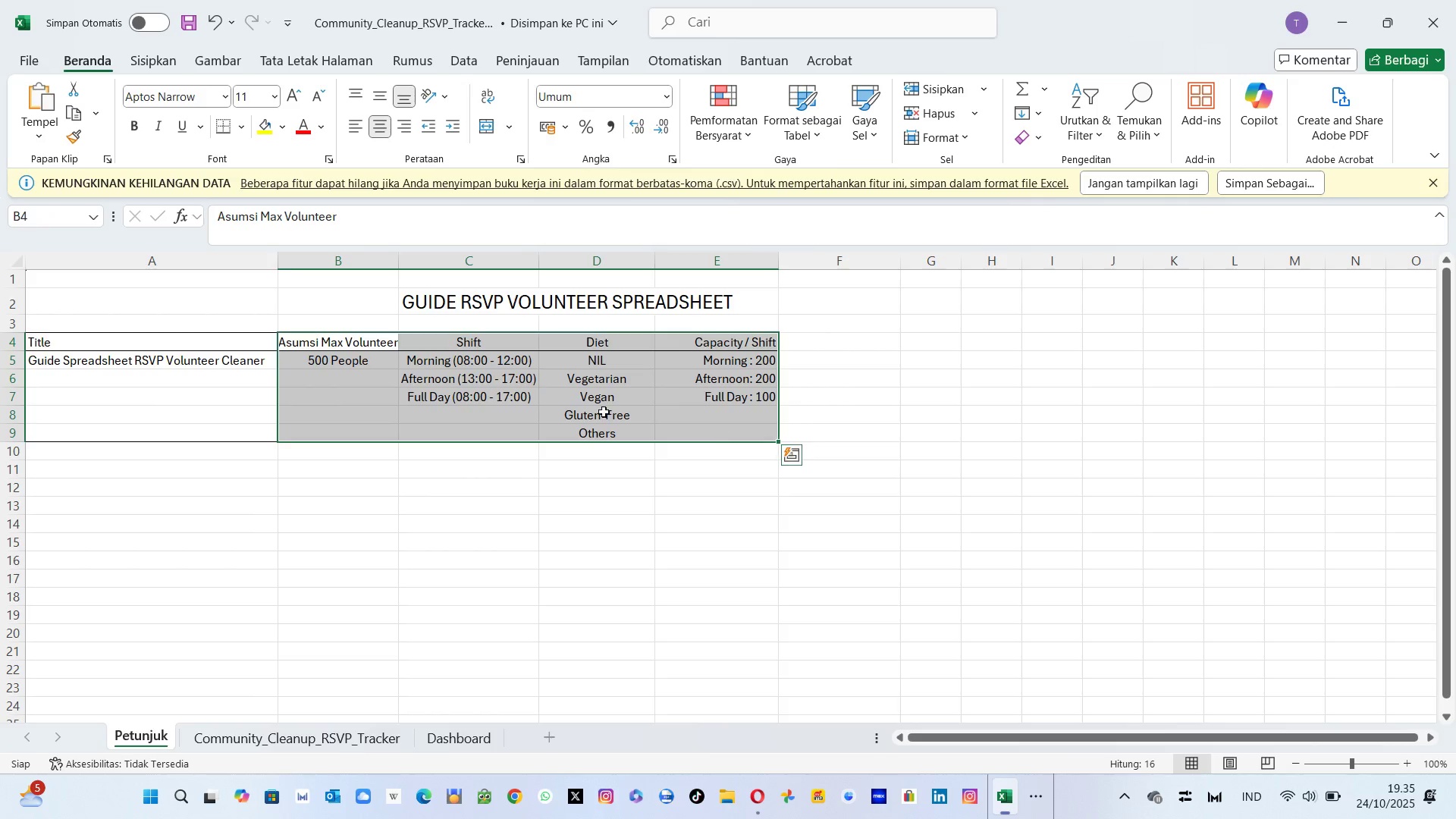 
wait(5.17)
 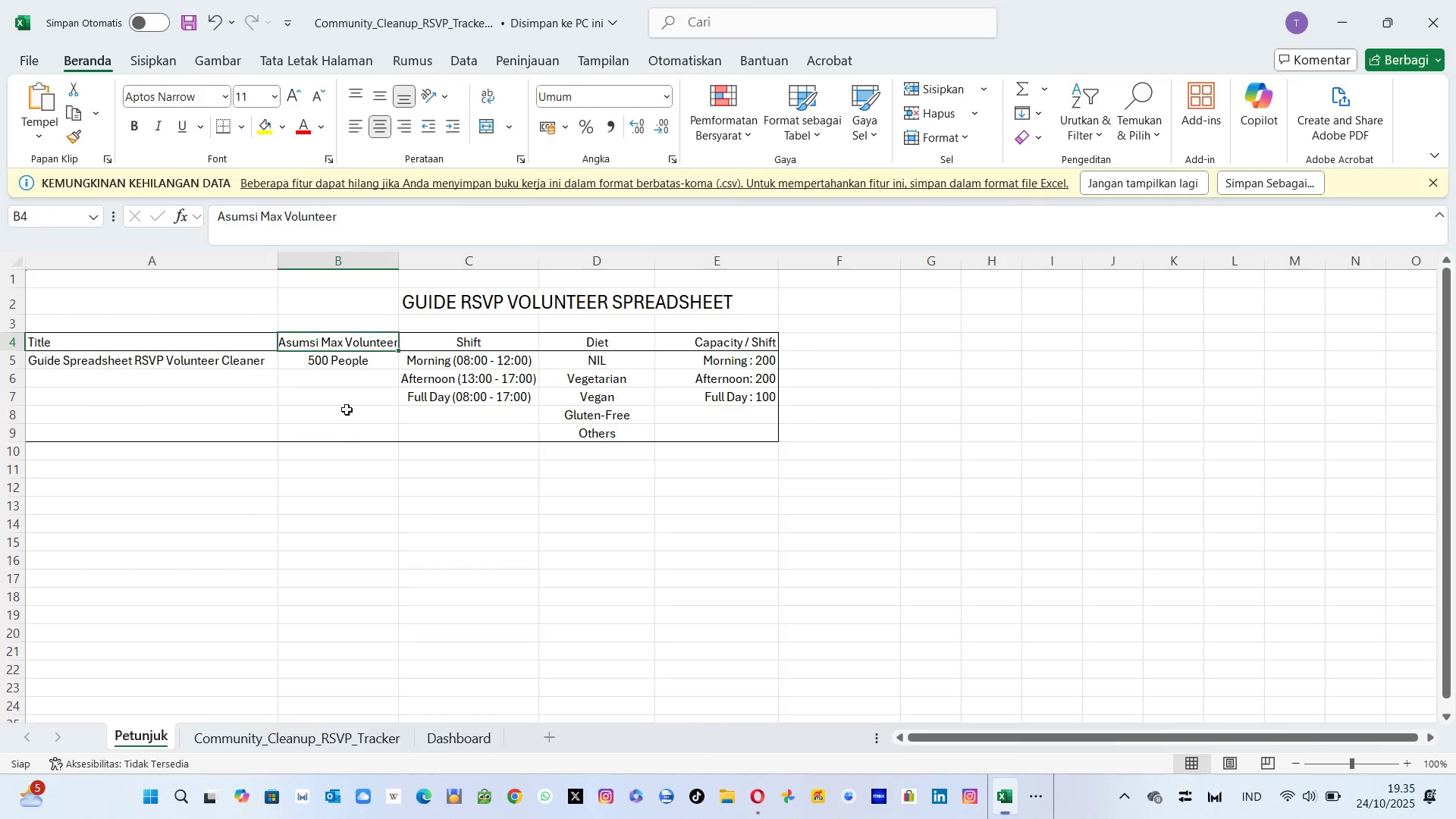 
left_click([236, 130])
 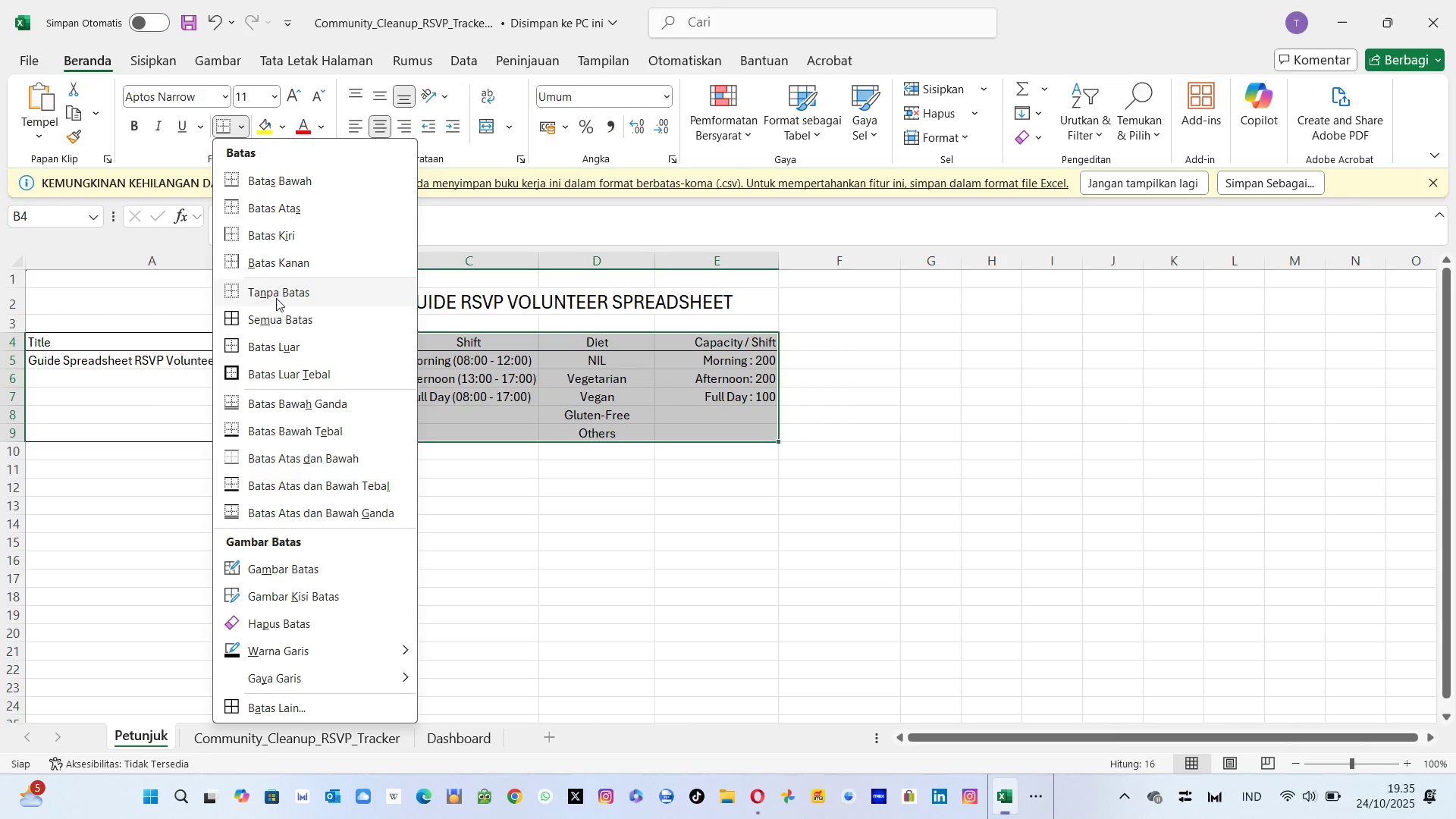 
left_click([279, 311])
 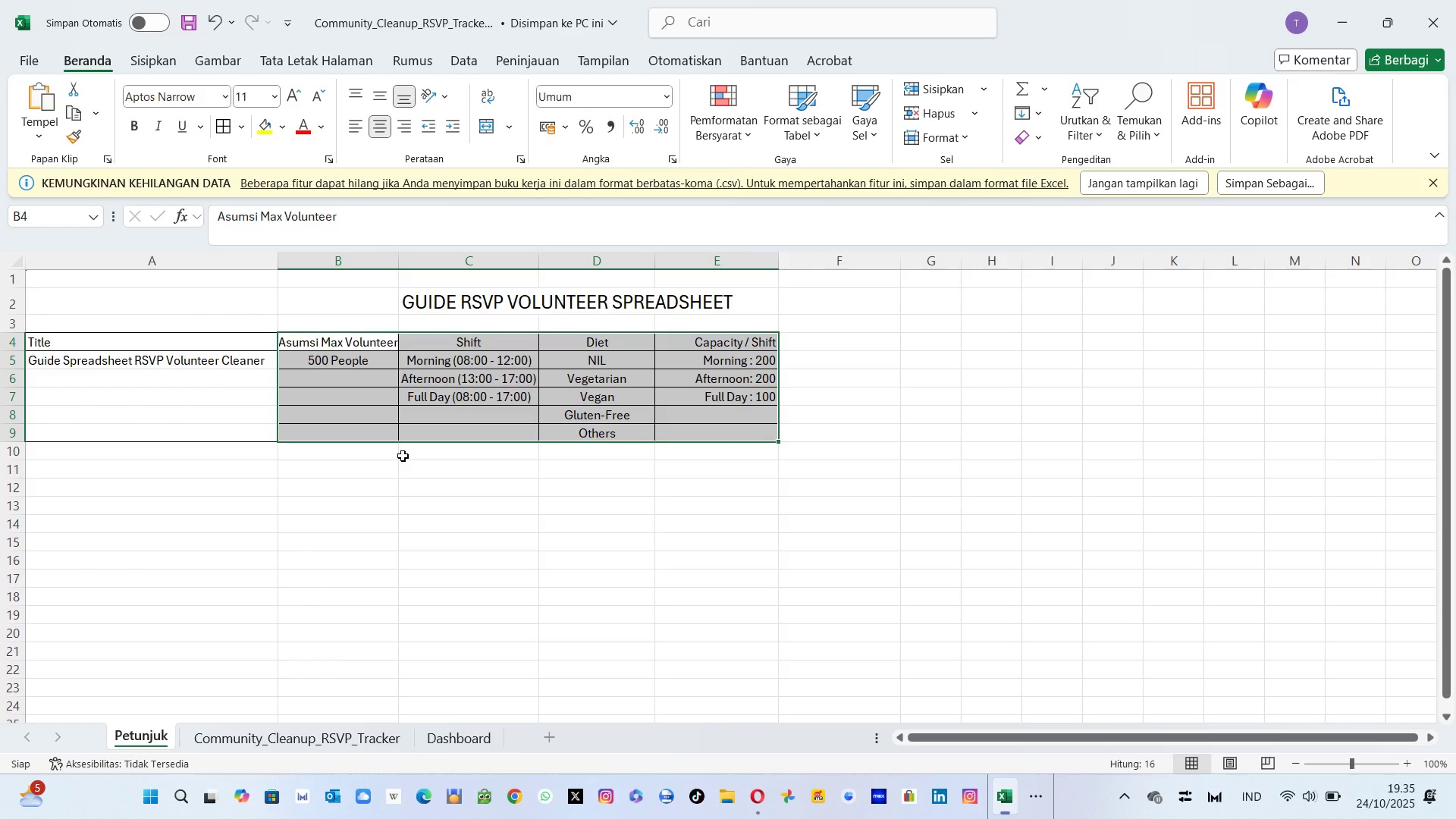 
left_click([403, 456])
 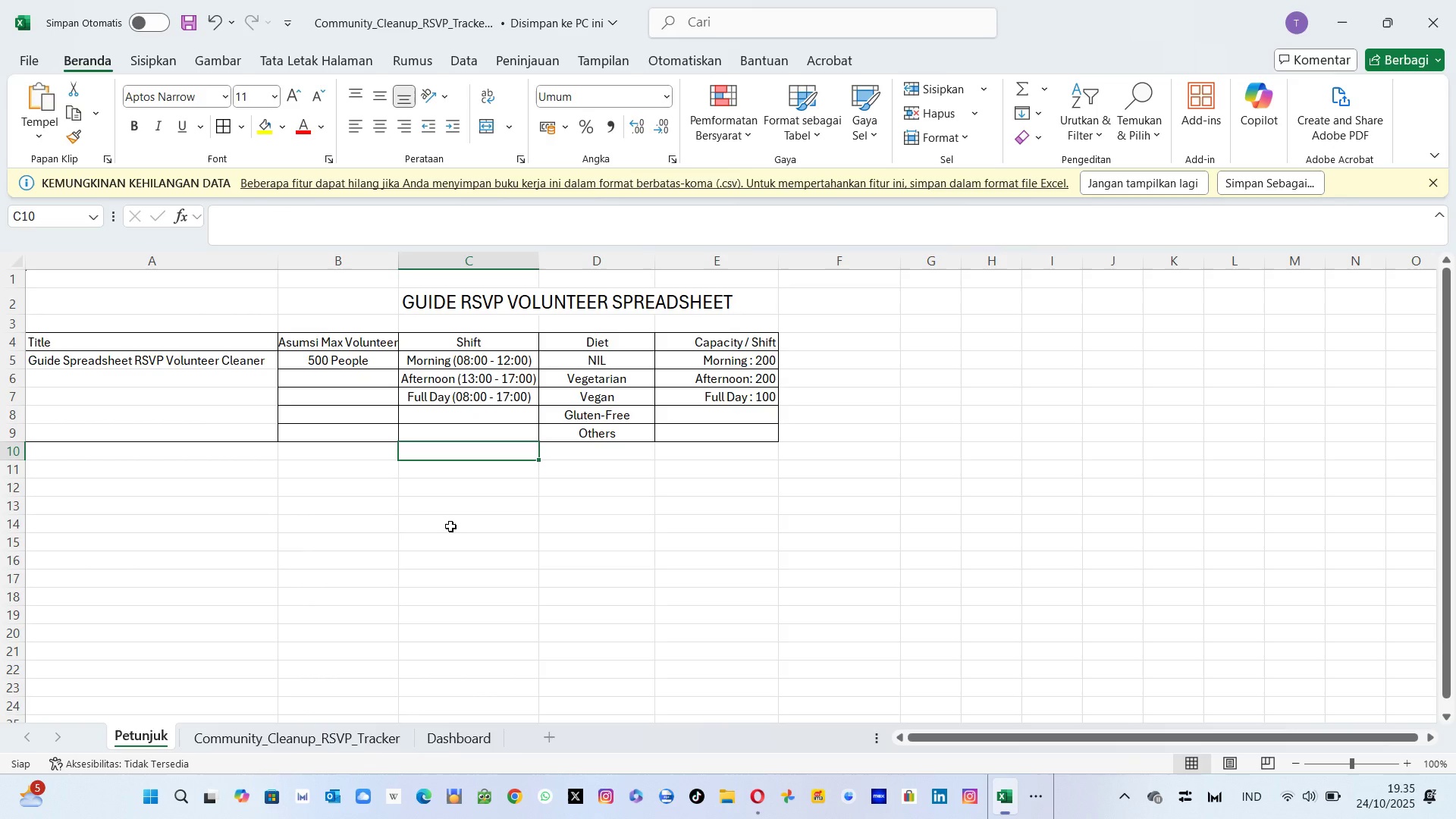 
wait(7.26)
 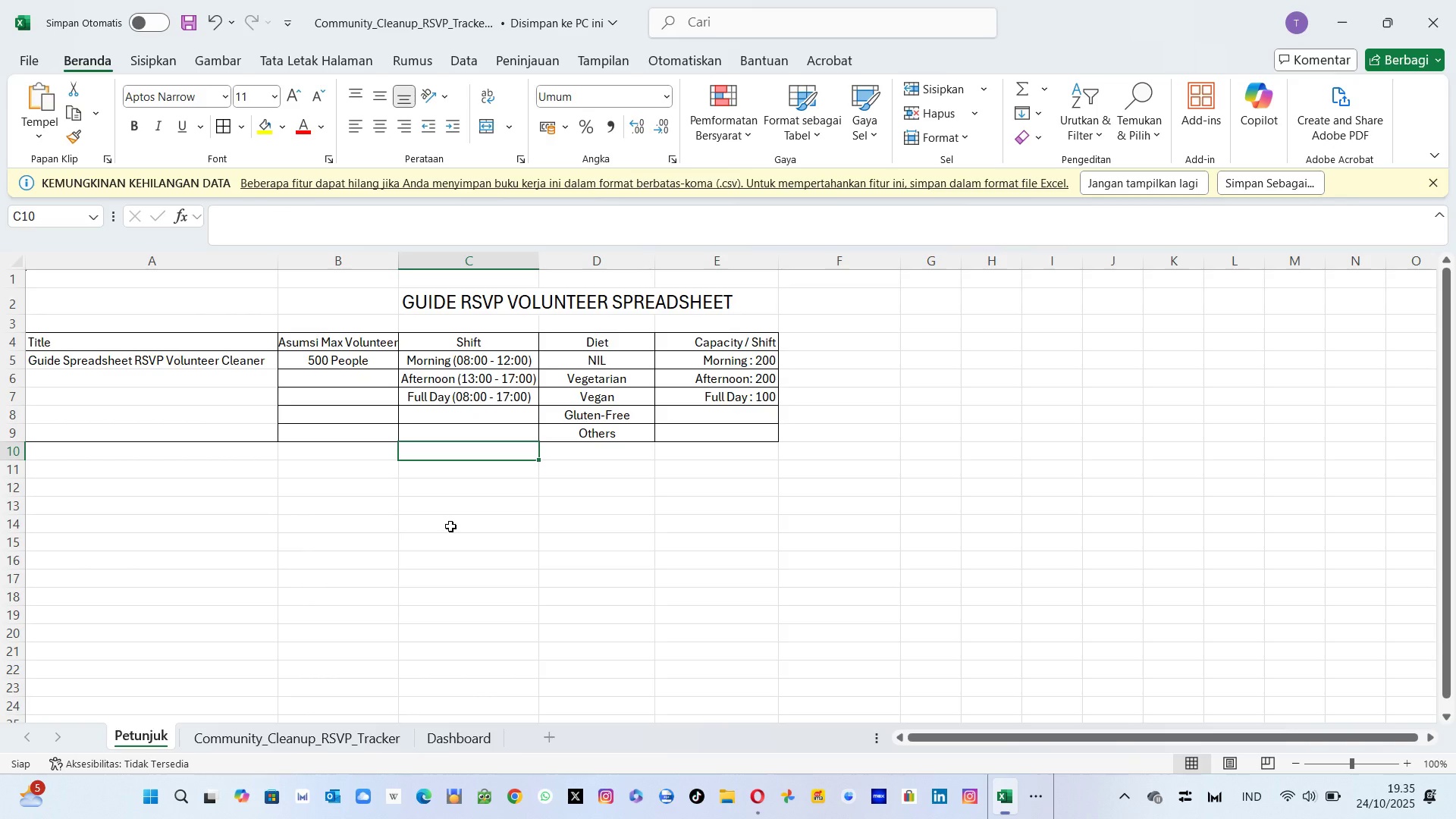 
left_click([362, 547])
 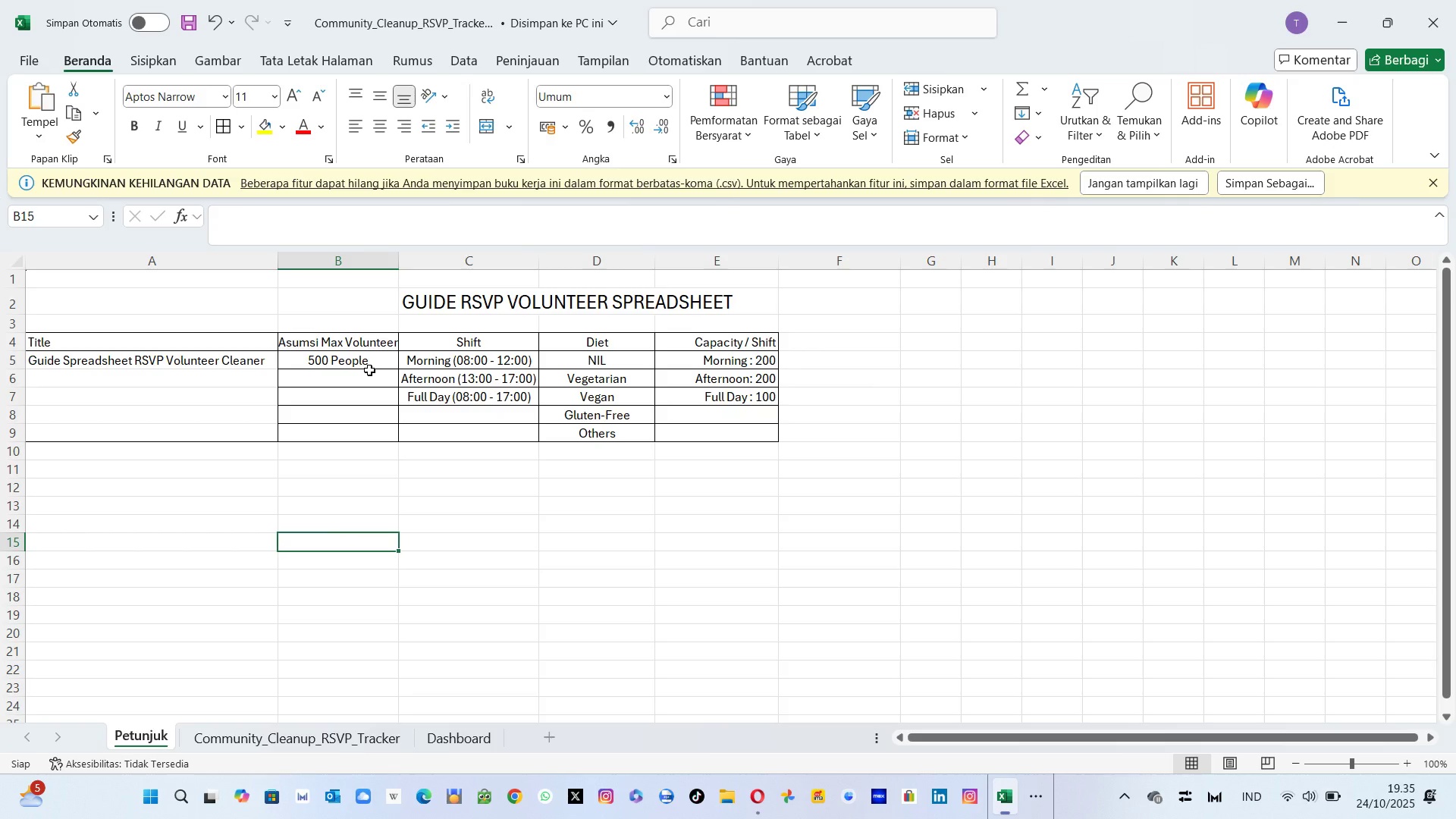 
key(Control+Z)
 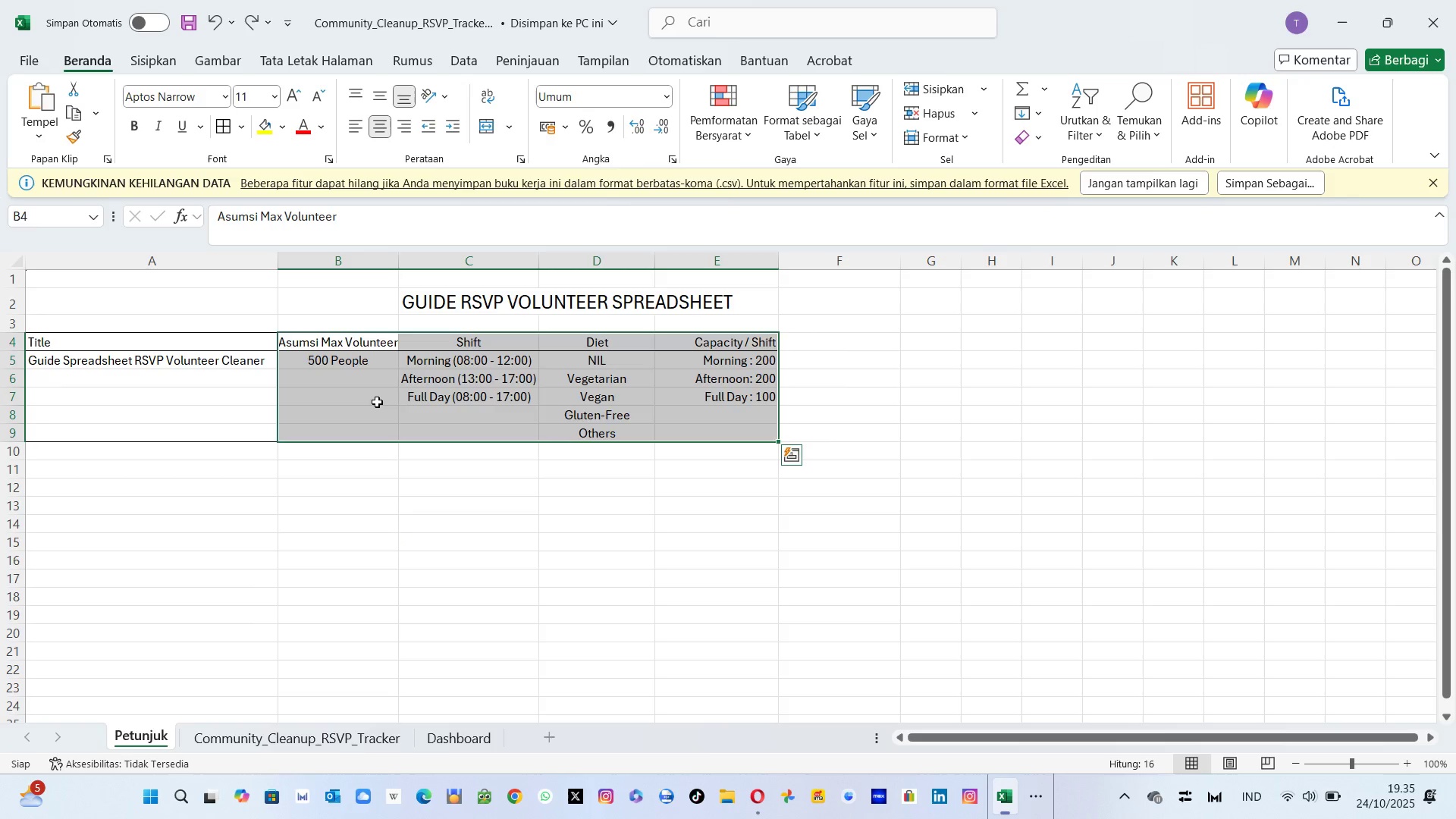 
left_click([377, 406])
 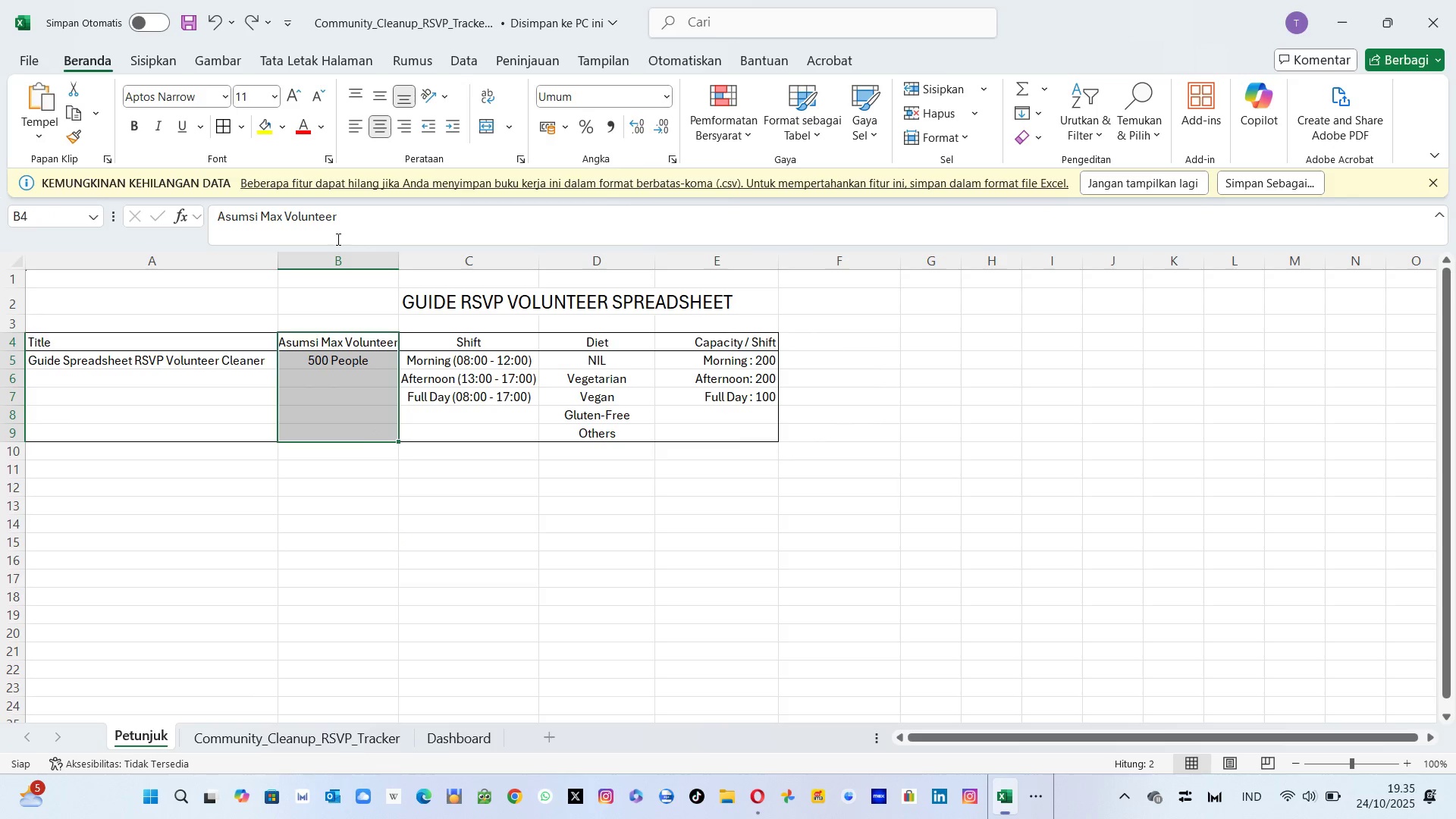 
left_click([247, 127])
 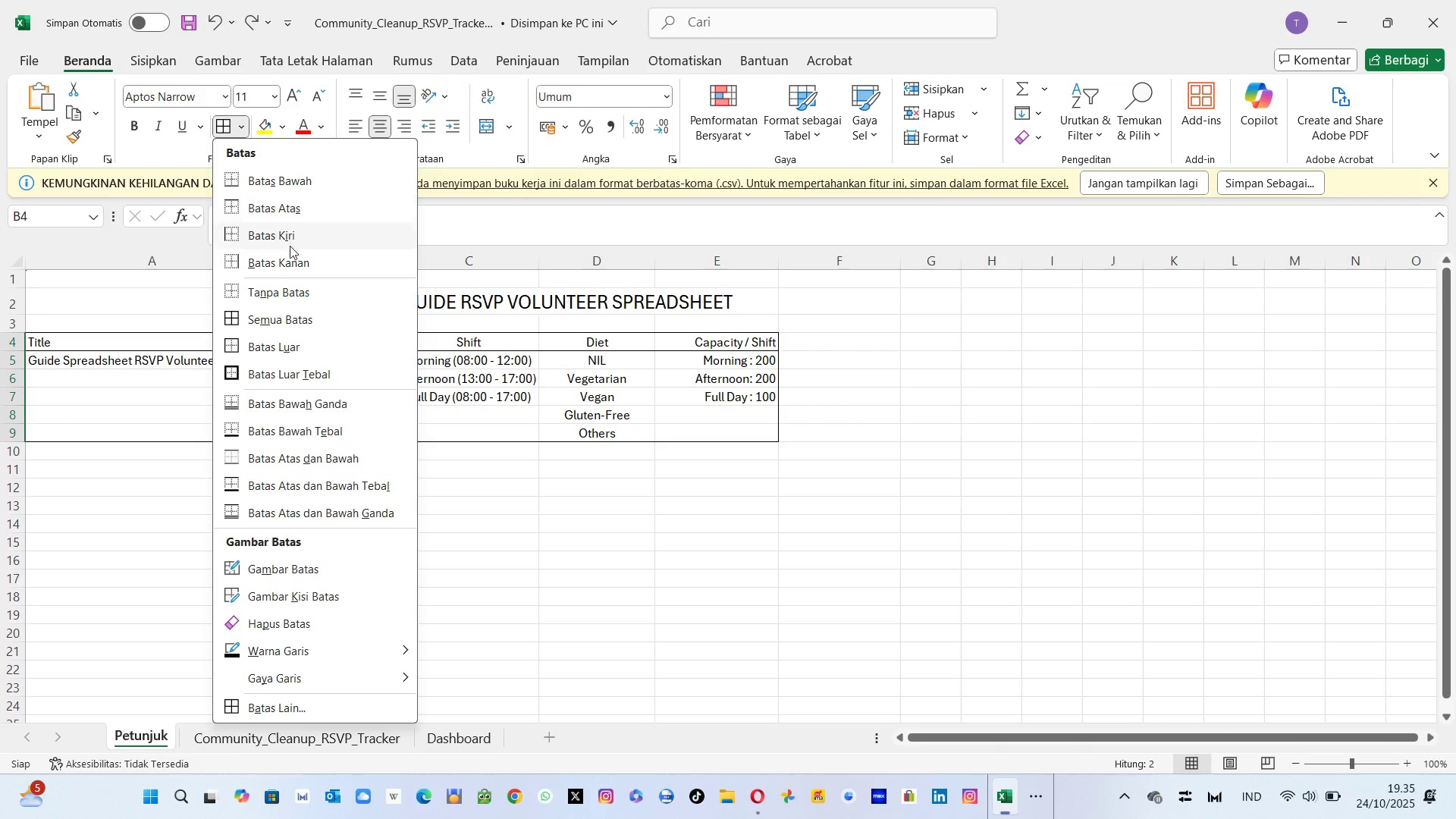 
left_click([294, 268])
 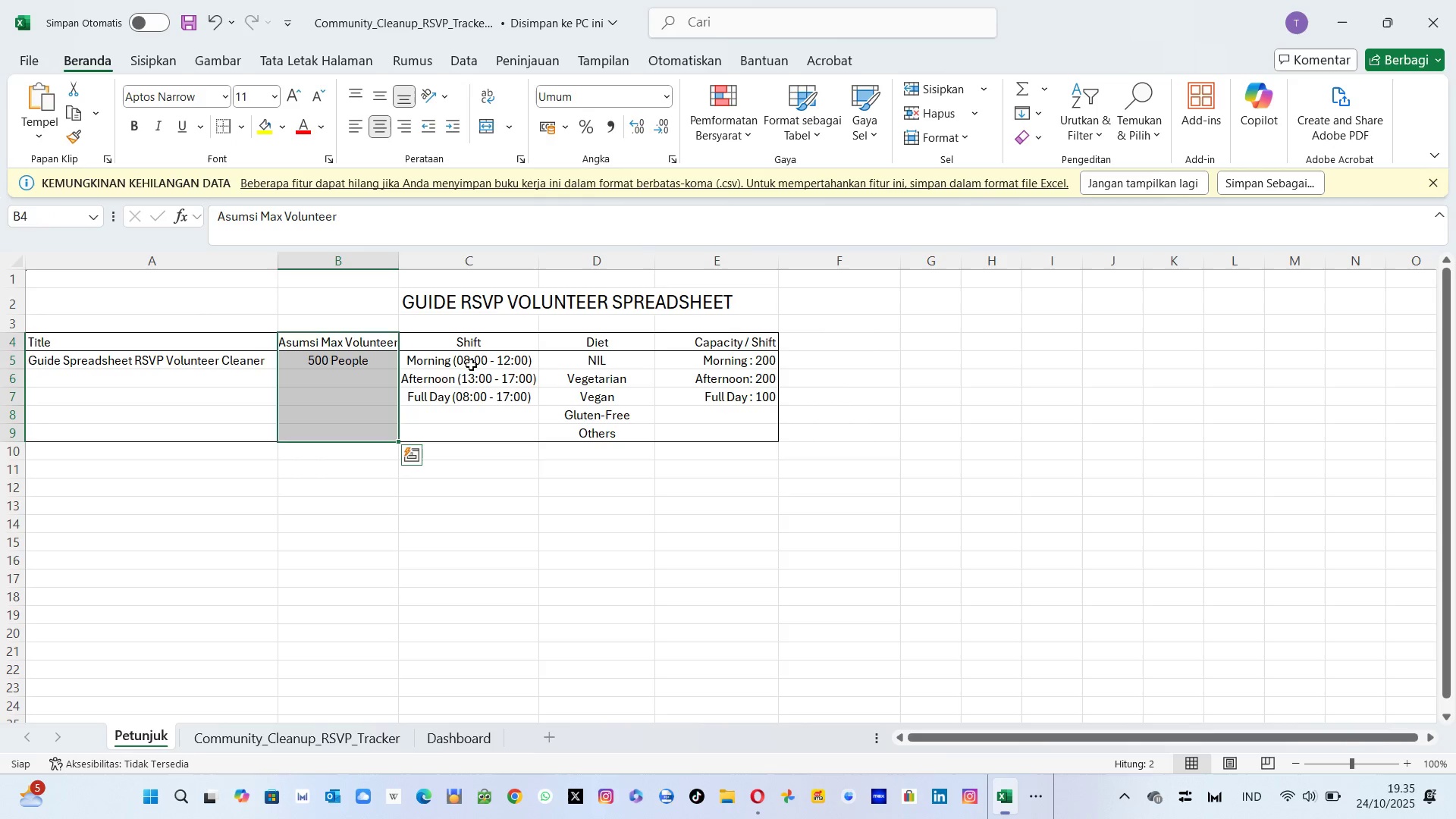 
left_click([471, 365])
 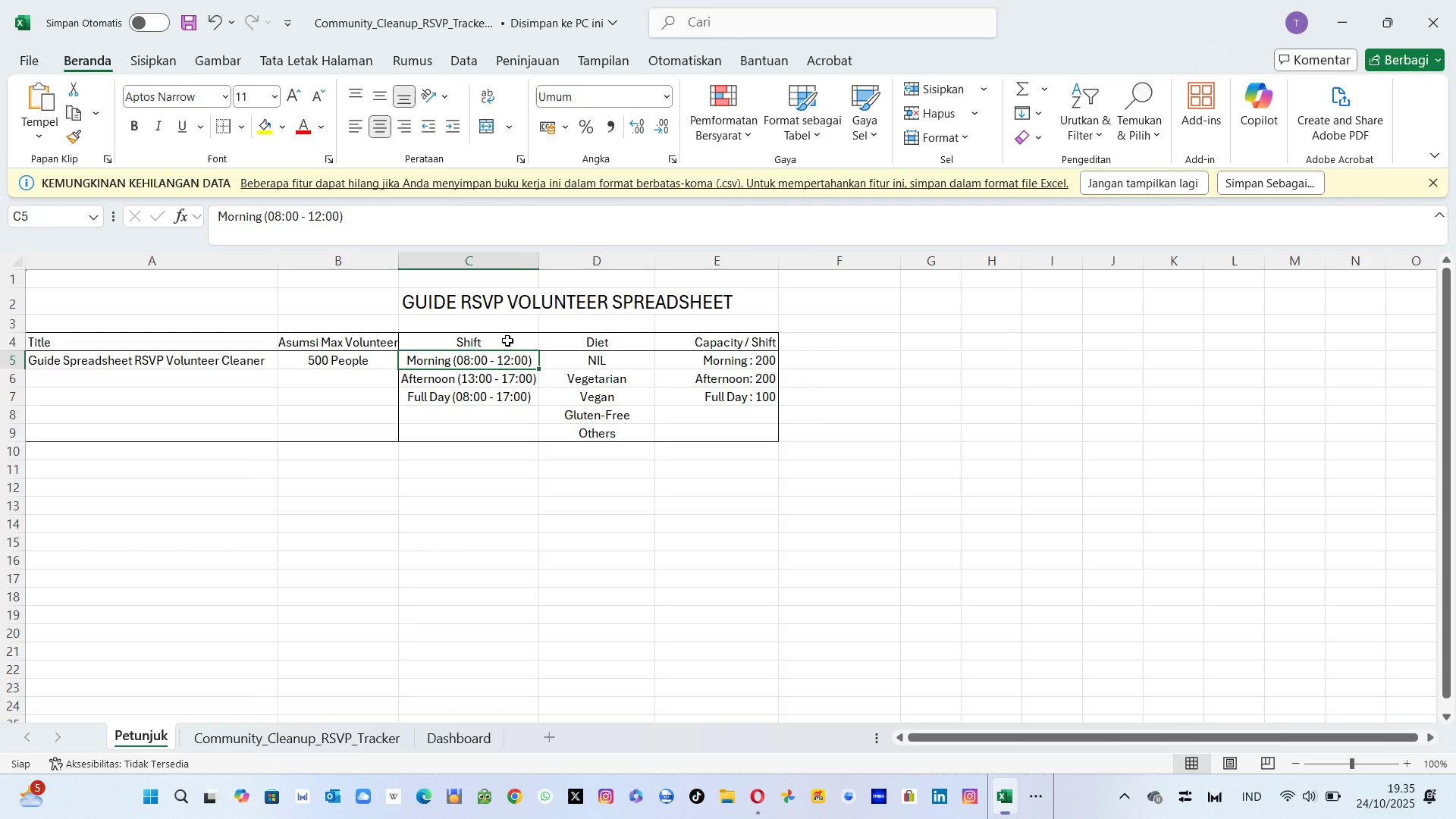 
left_click([510, 339])
 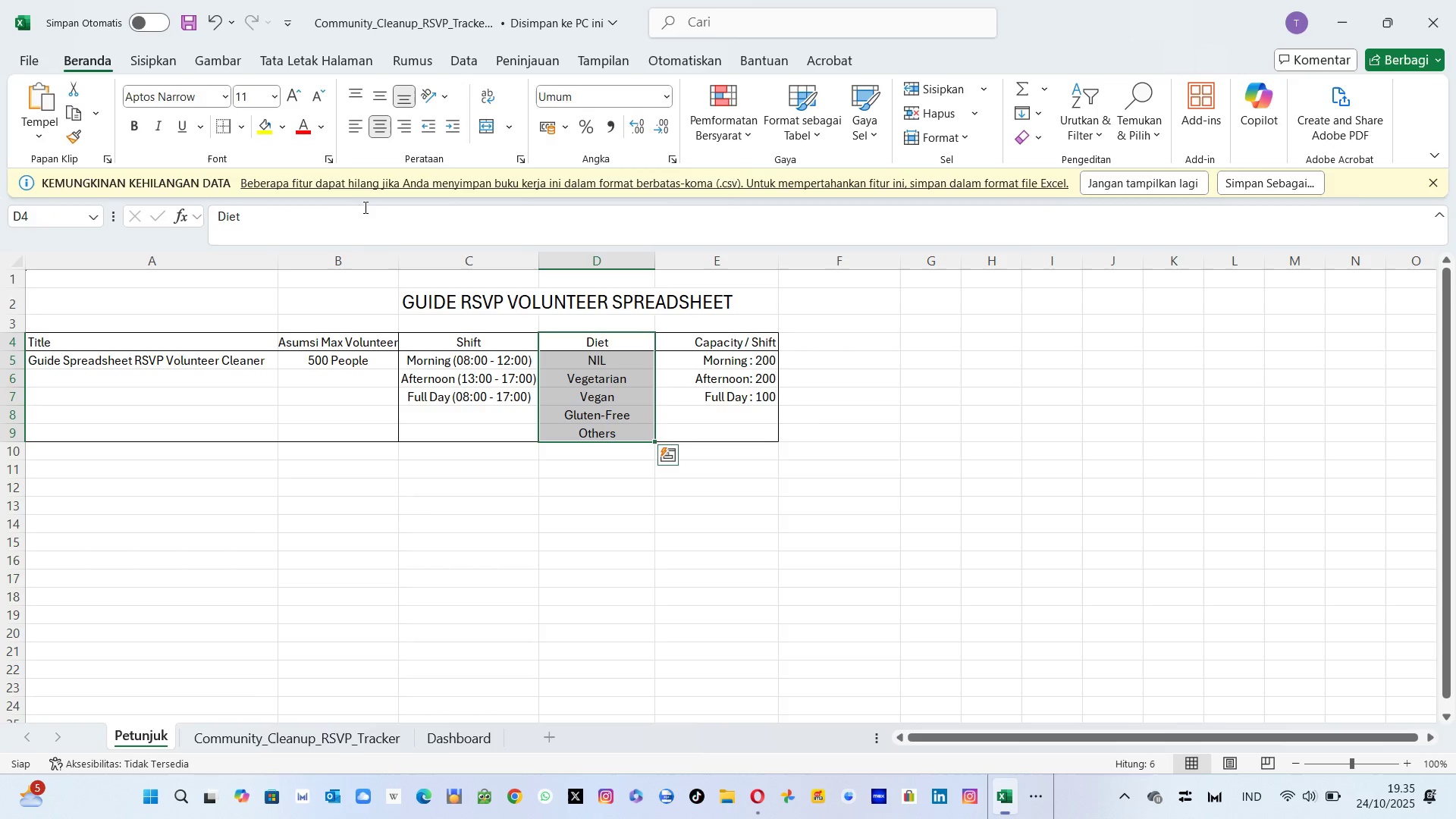 
left_click([221, 128])
 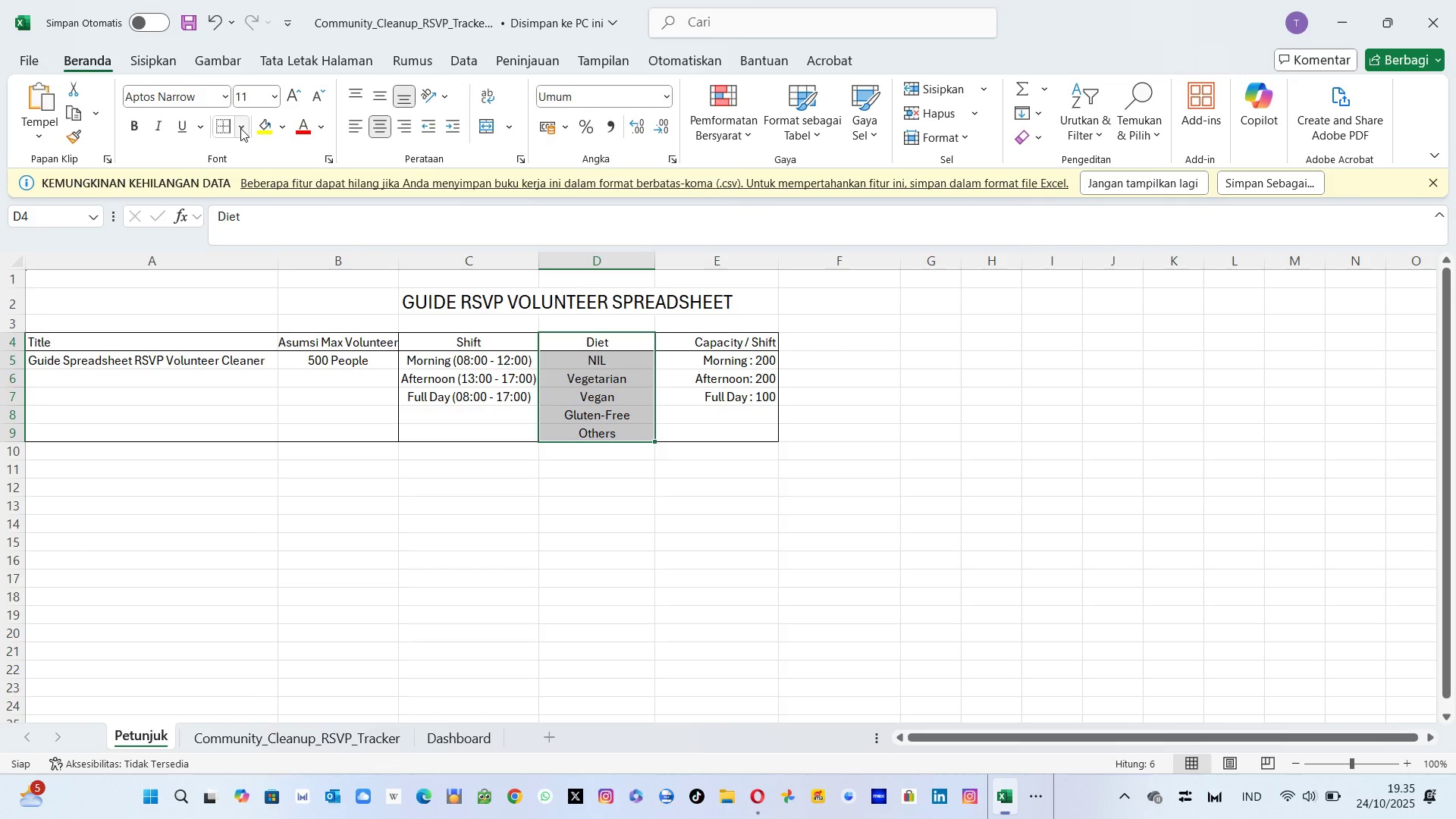 
left_click([240, 128])
 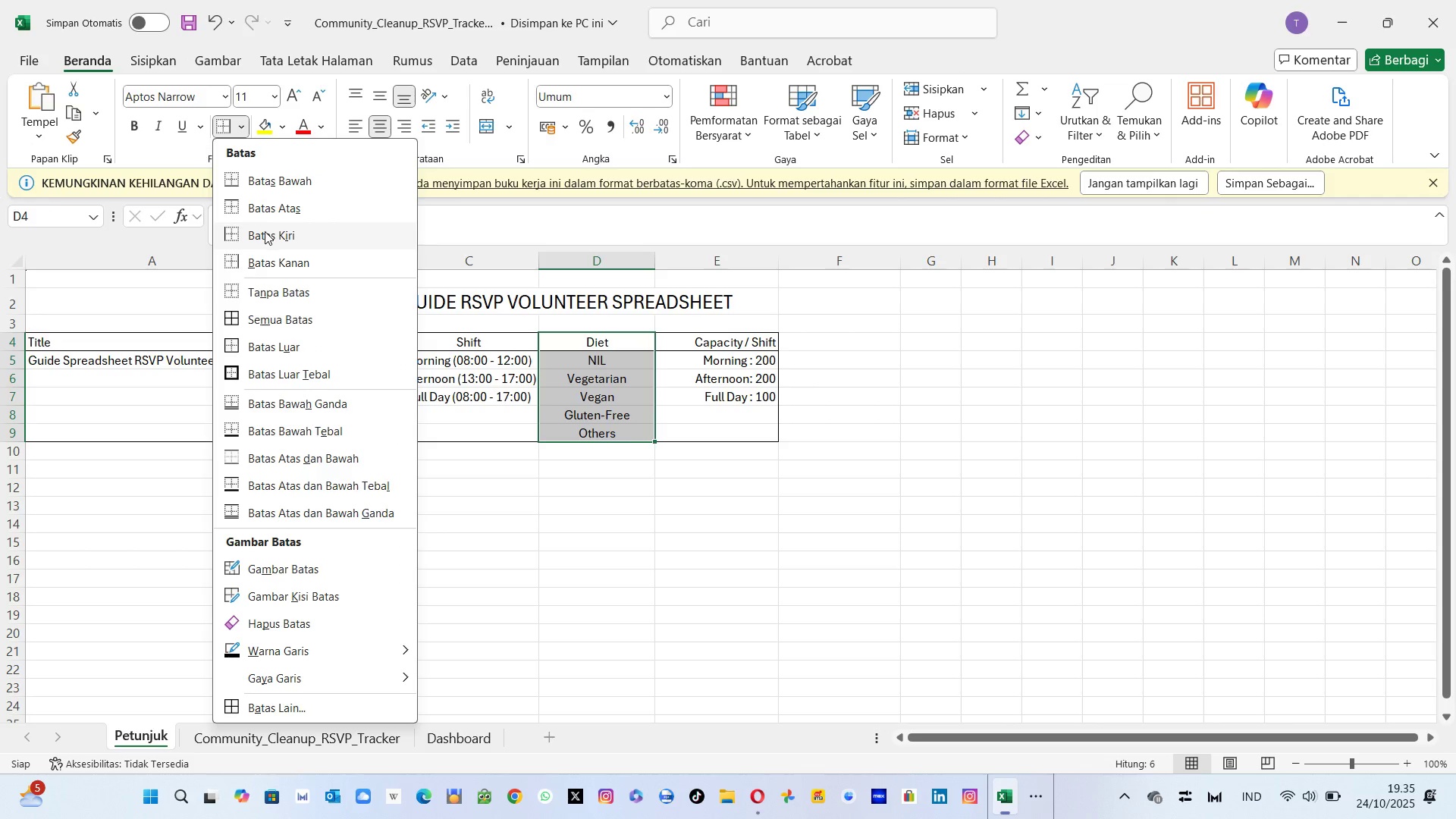 
left_click([265, 231])
 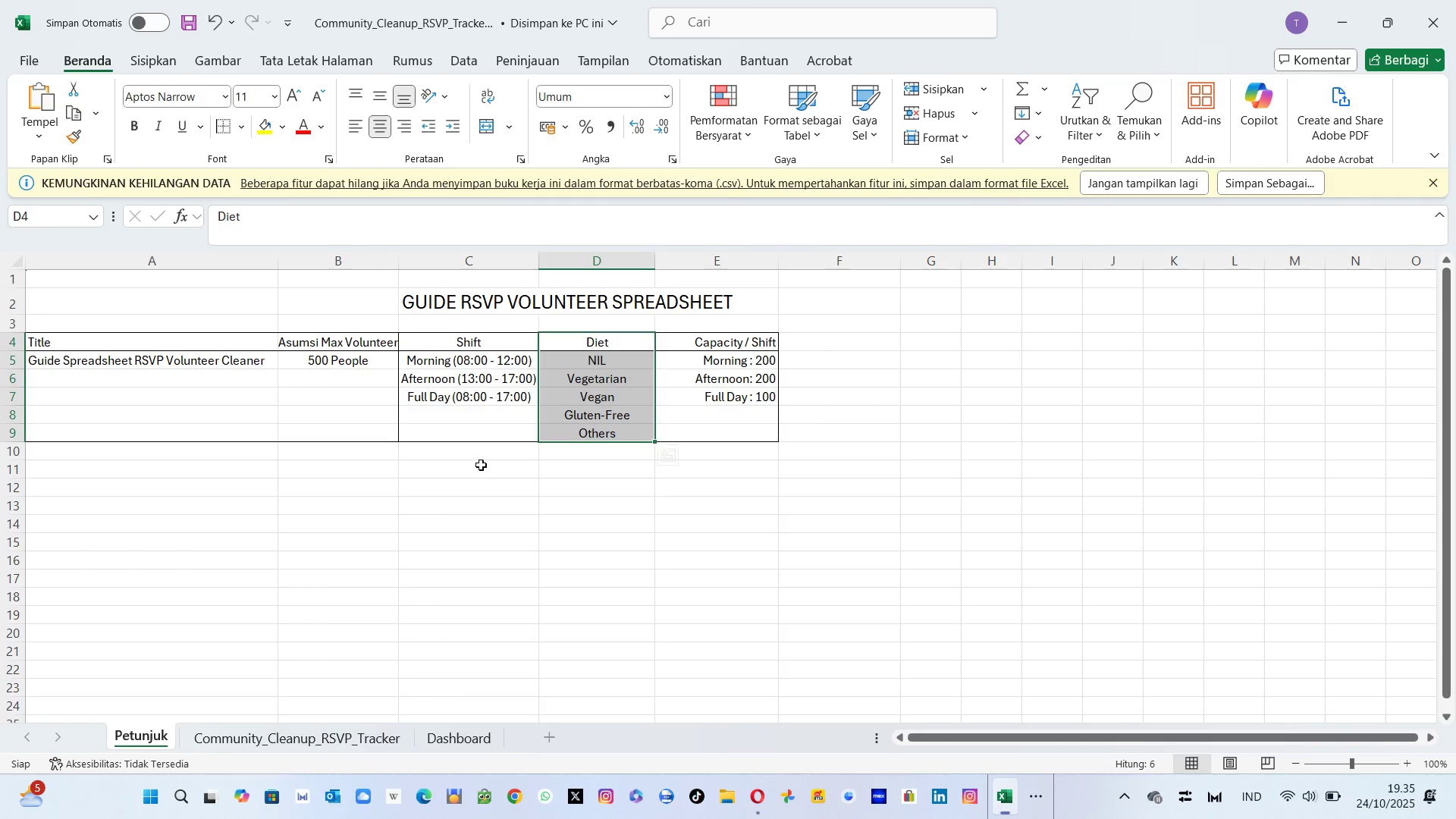 
left_click([481, 465])
 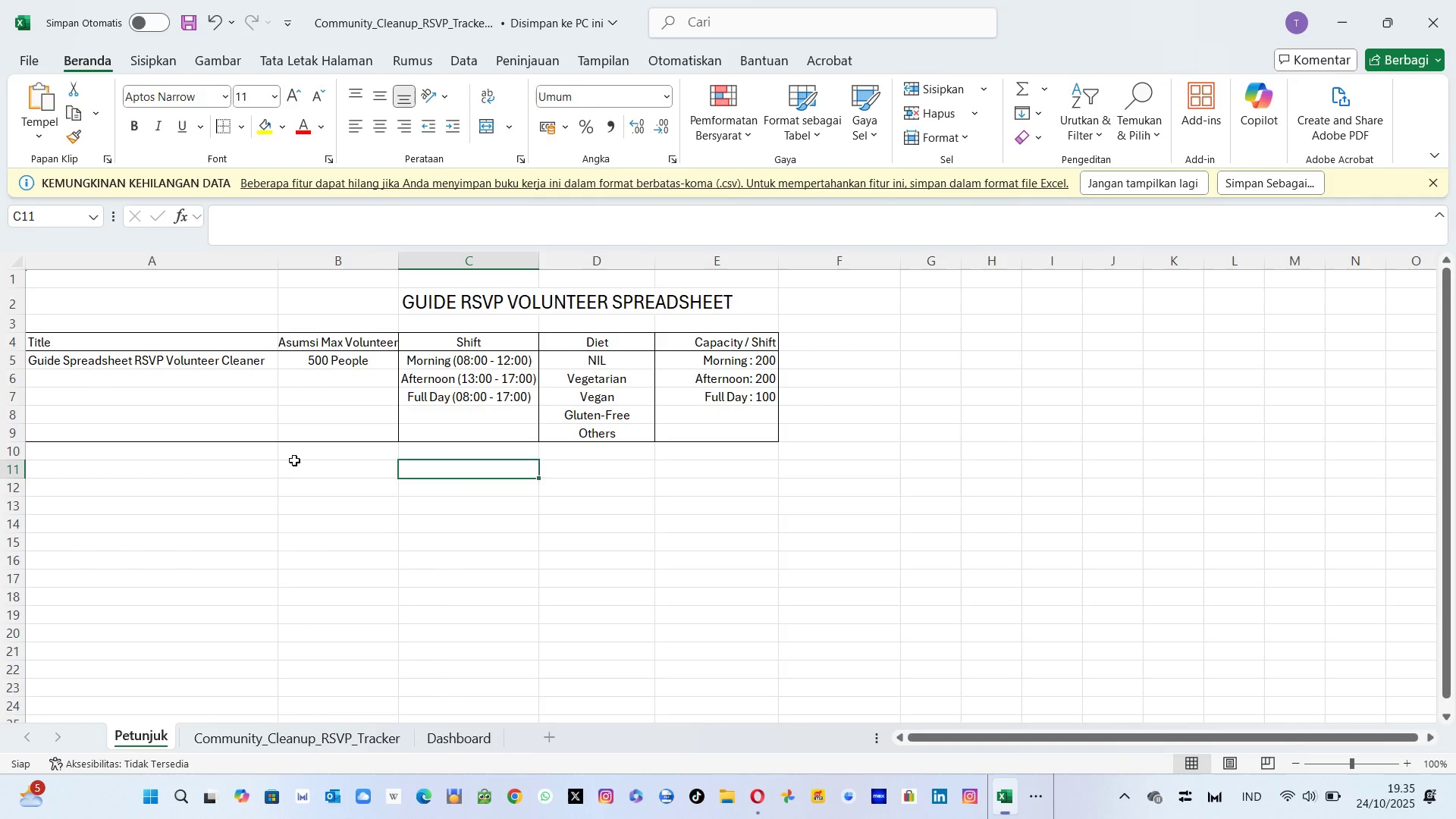 
left_click([294, 460])
 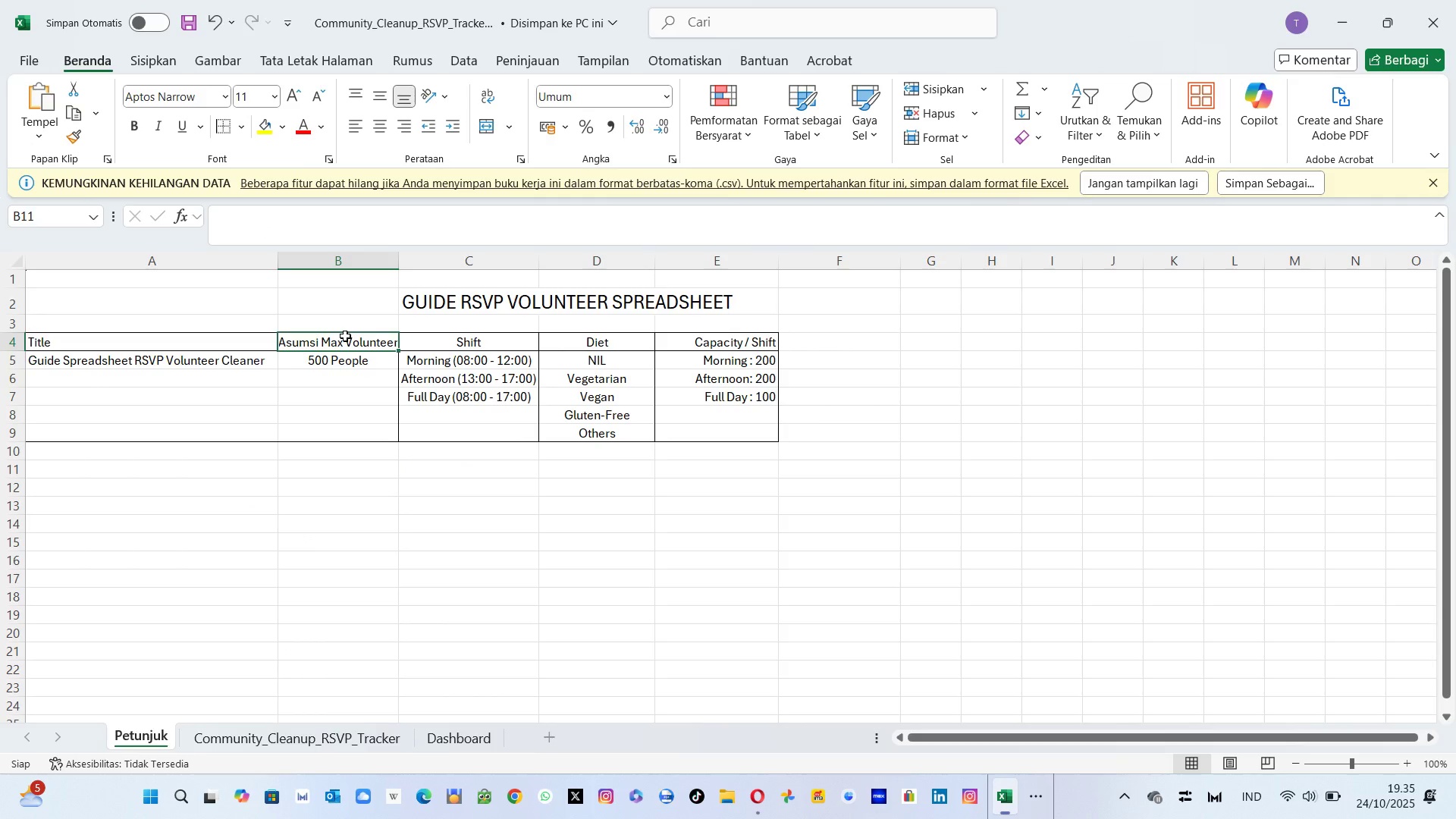 
left_click([345, 336])
 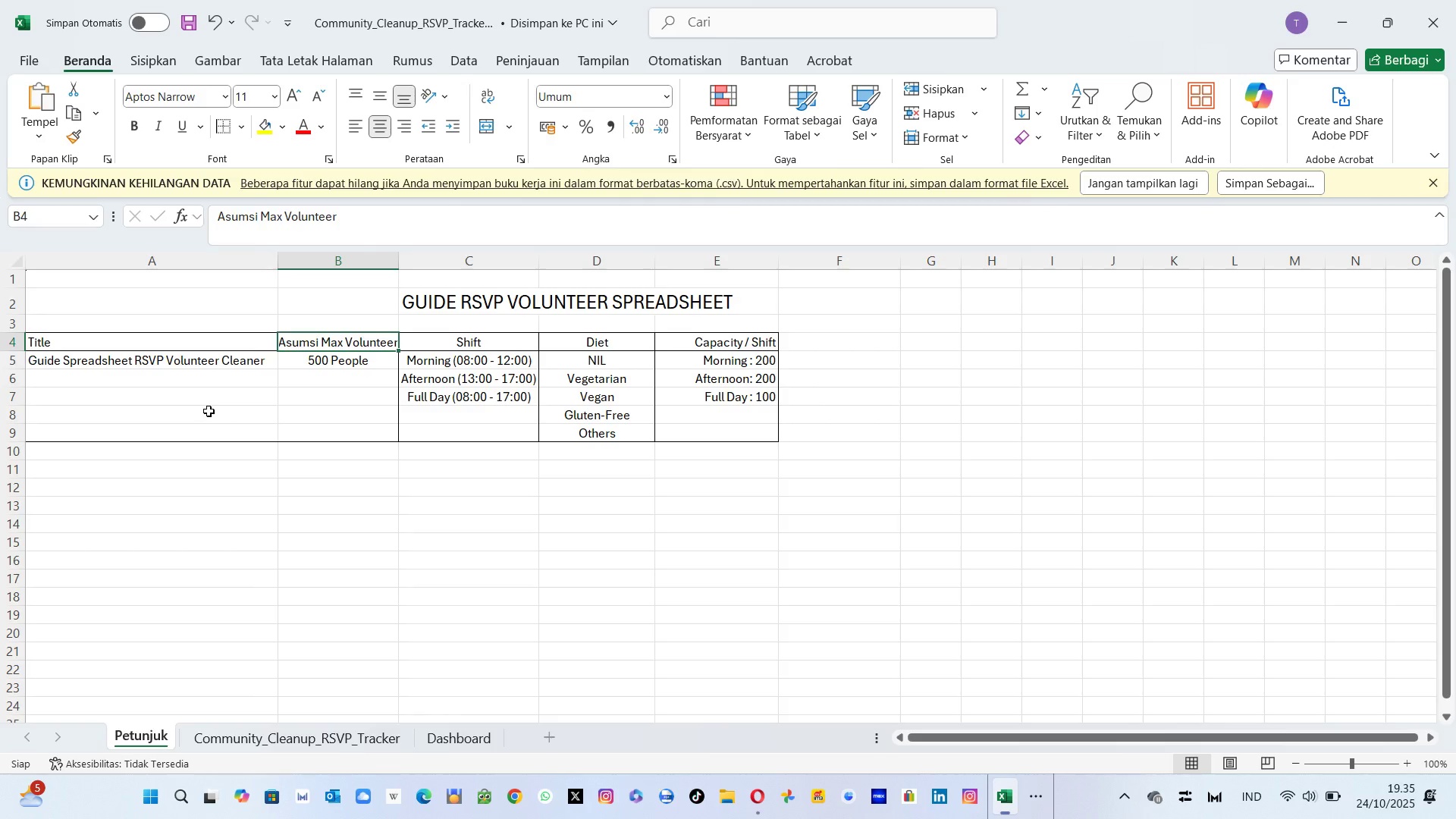 
left_click([209, 411])
 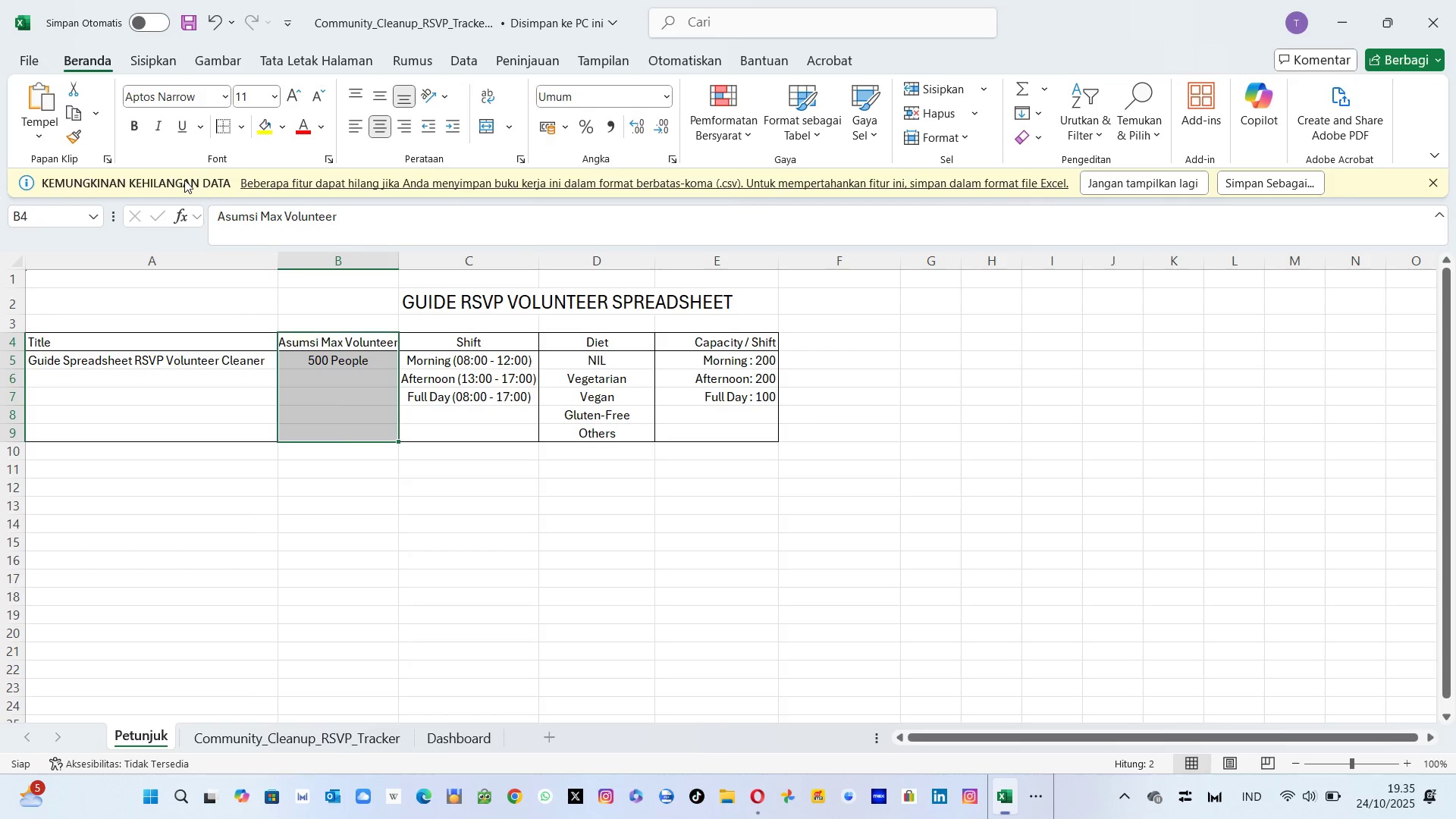 
left_click([223, 126])
 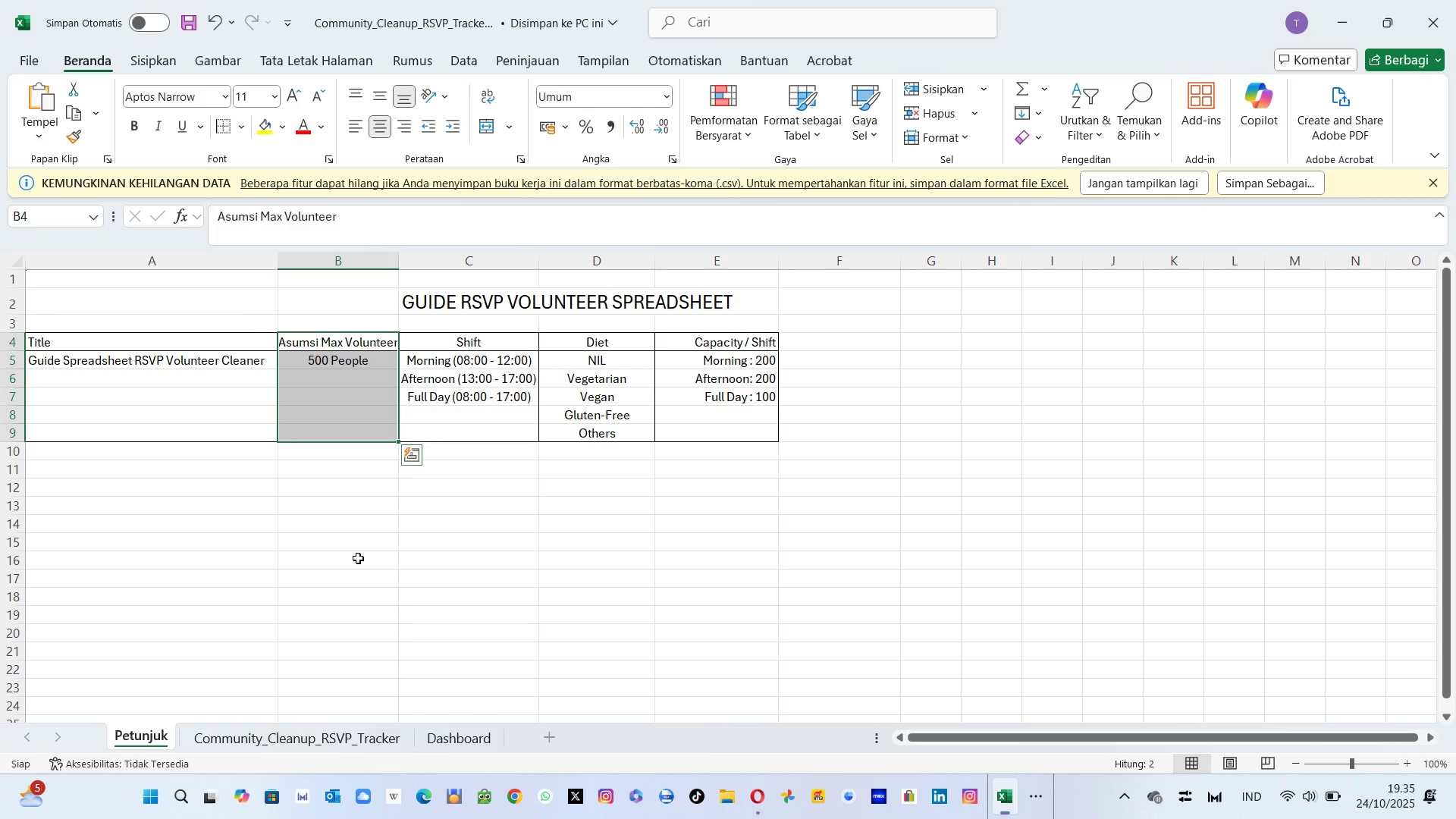 
left_click([358, 558])
 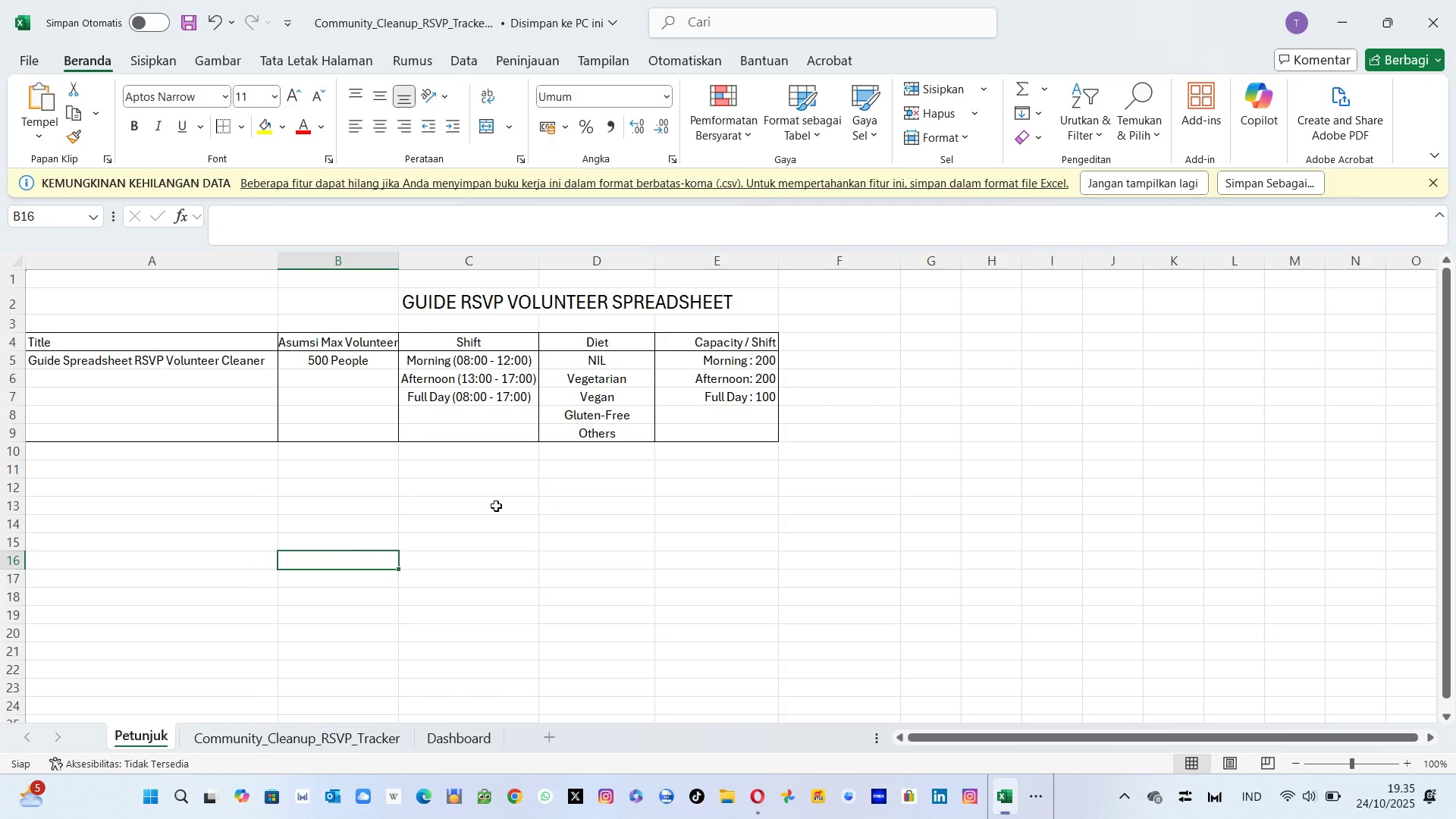 
key(Control+S)
 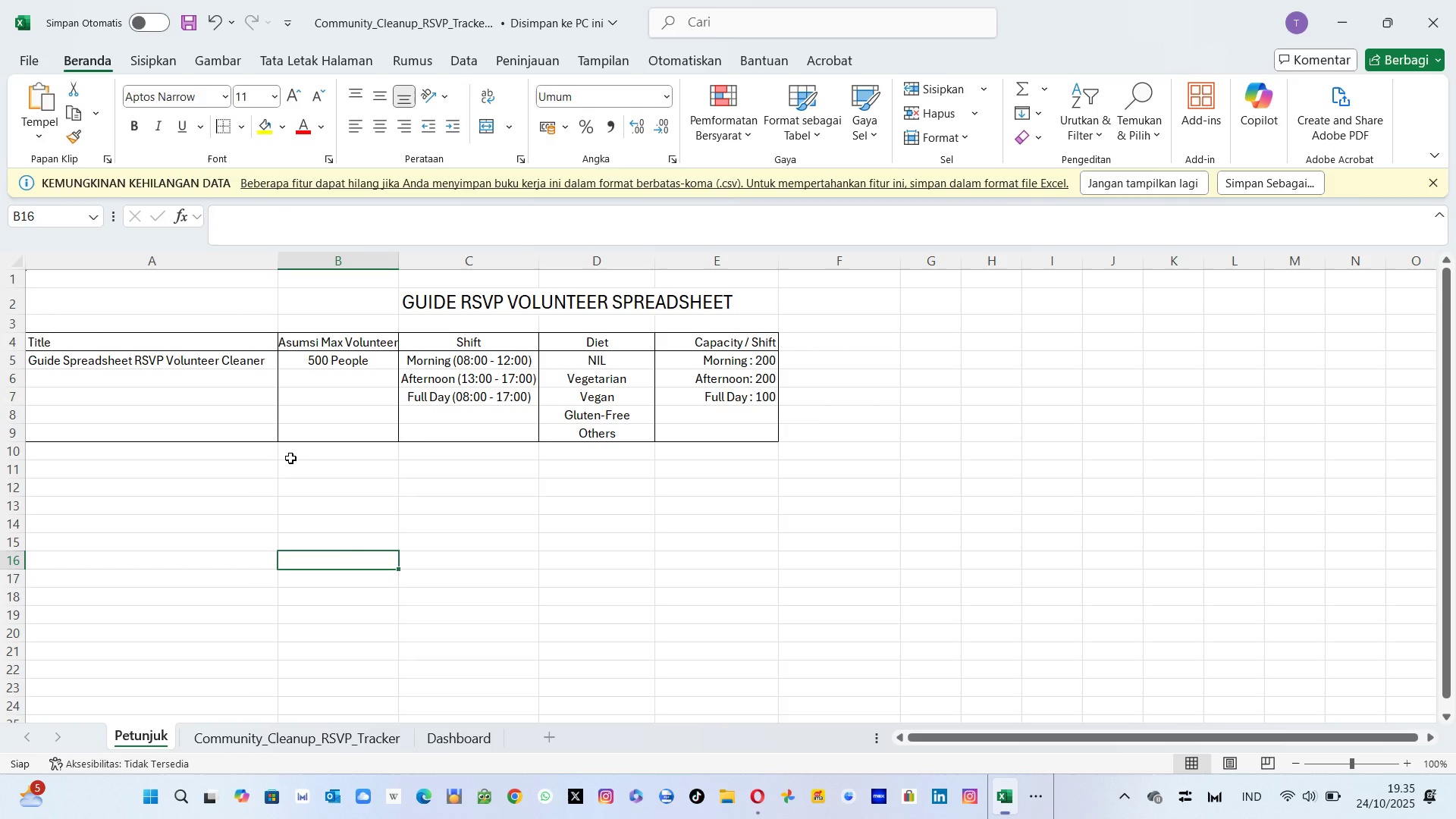 
left_click([290, 458])
 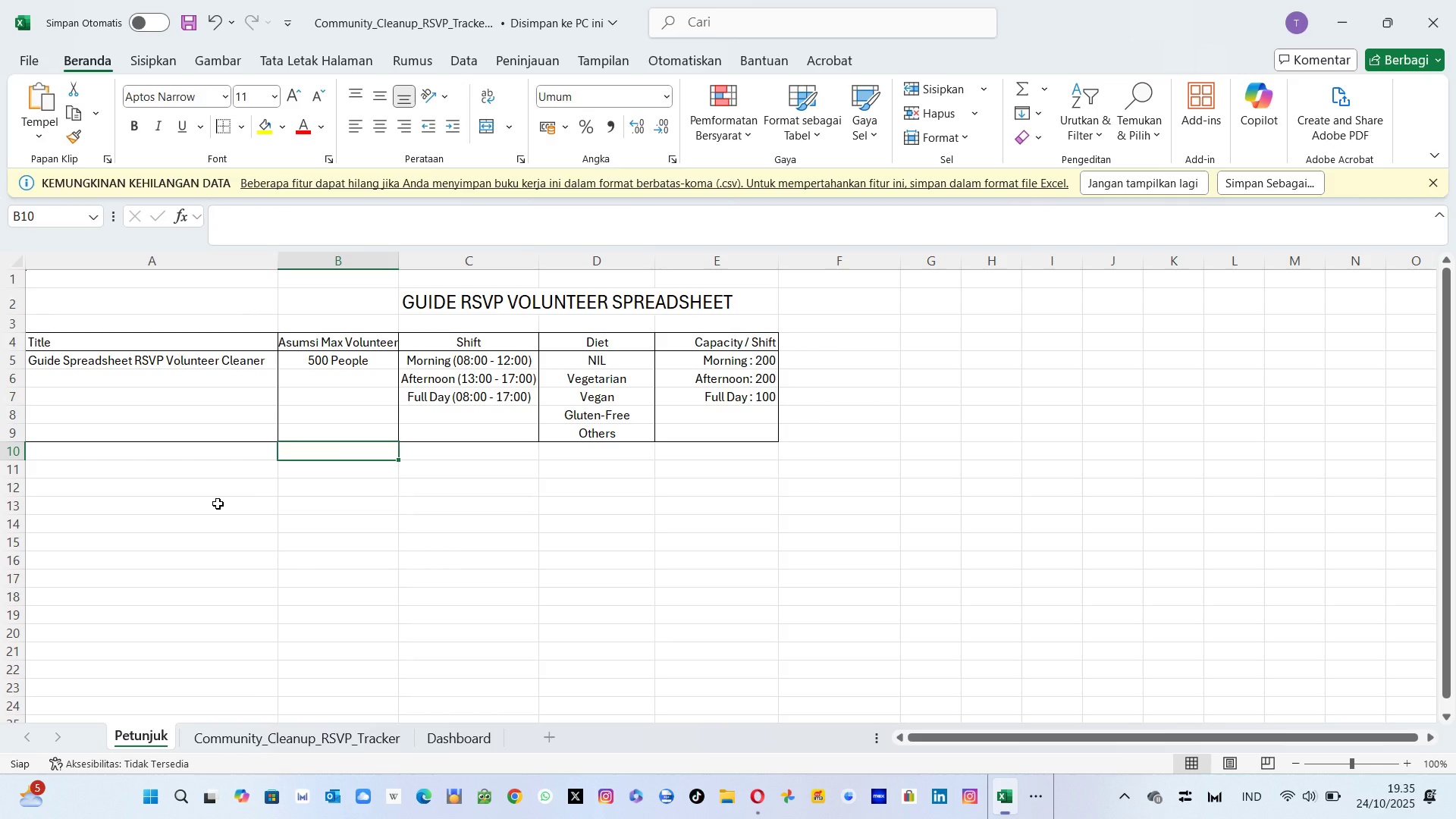 
wait(5.83)
 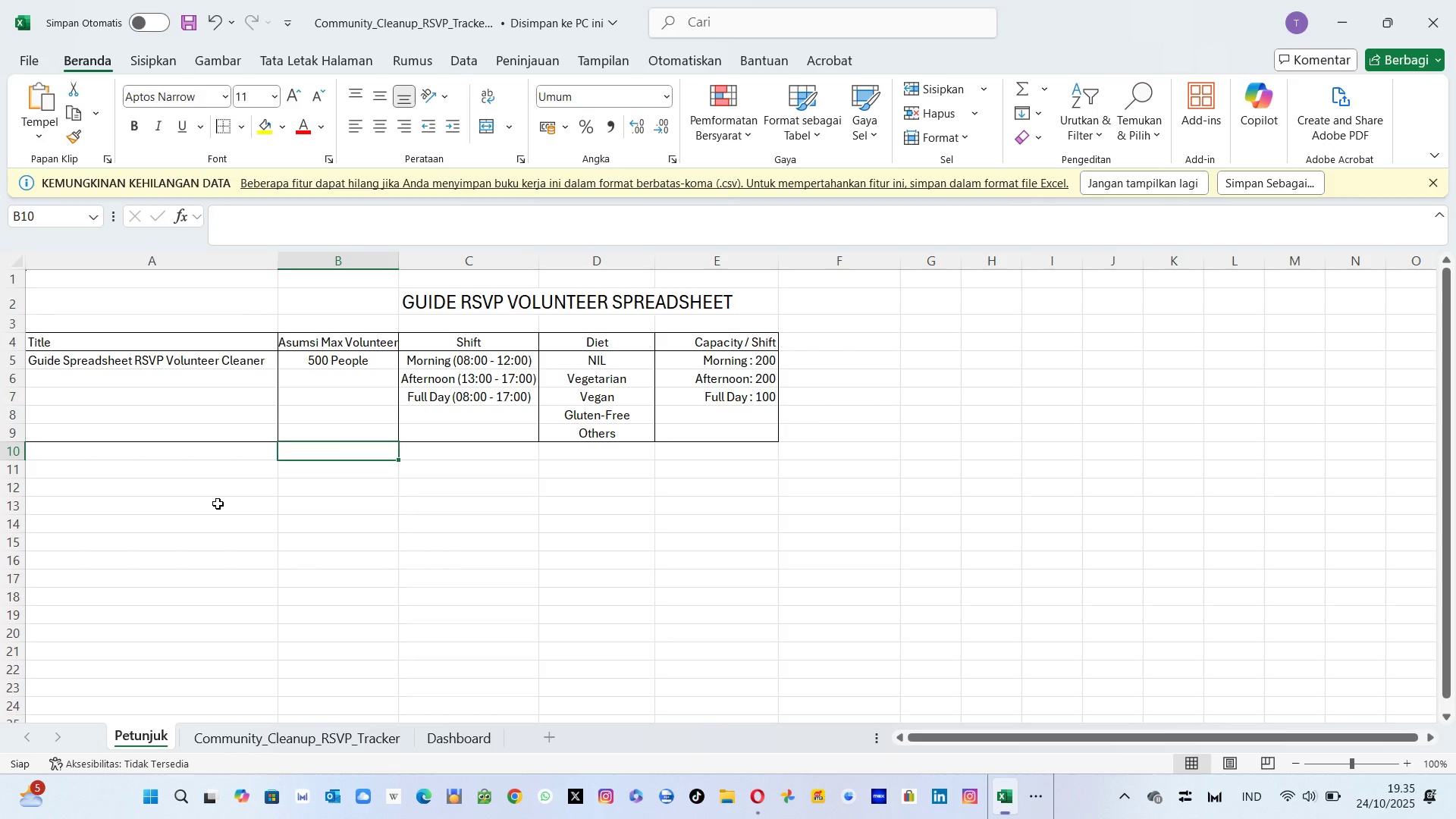 
left_click([137, 484])
 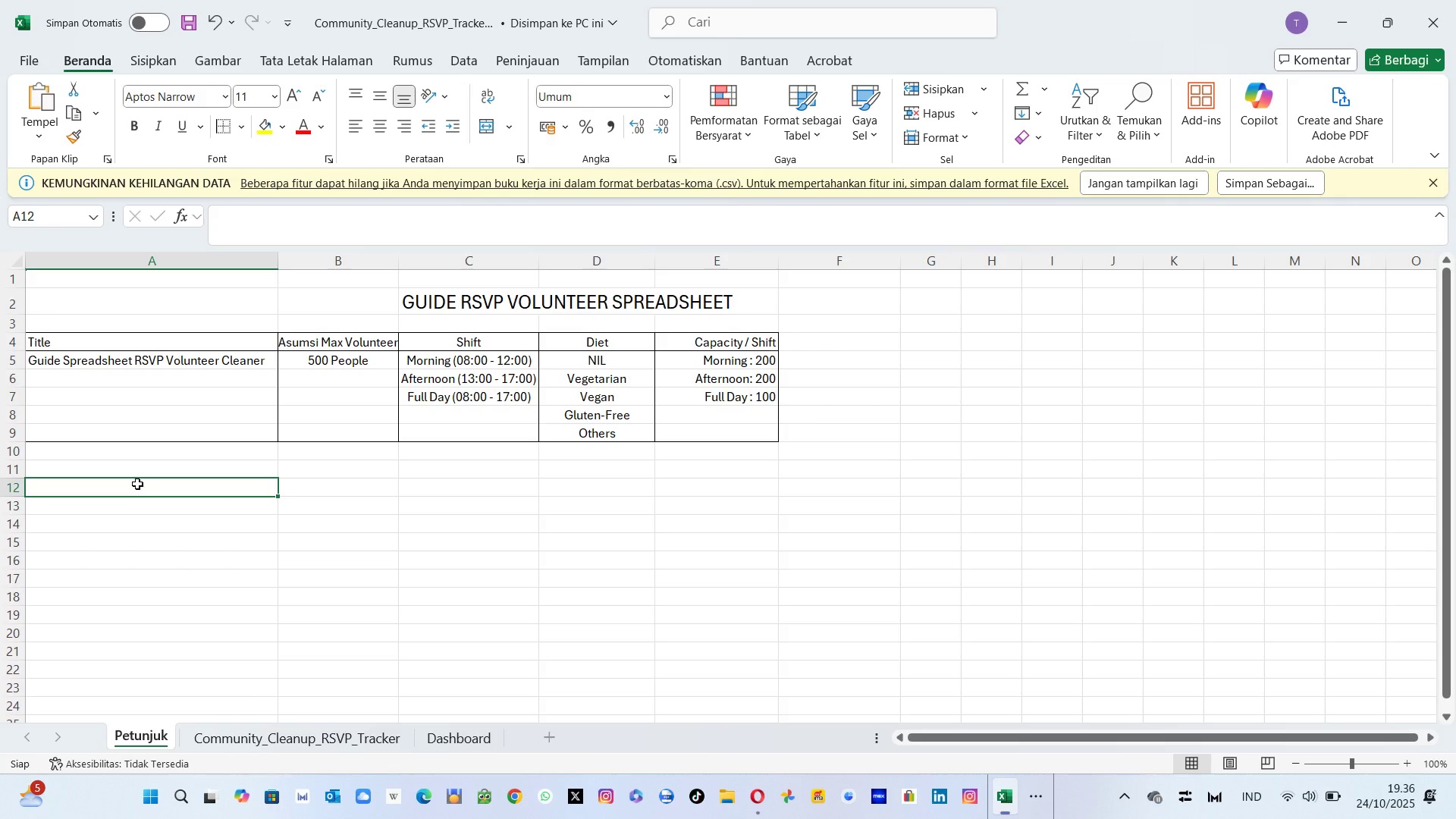 
key(Alt+AltLeft)
 